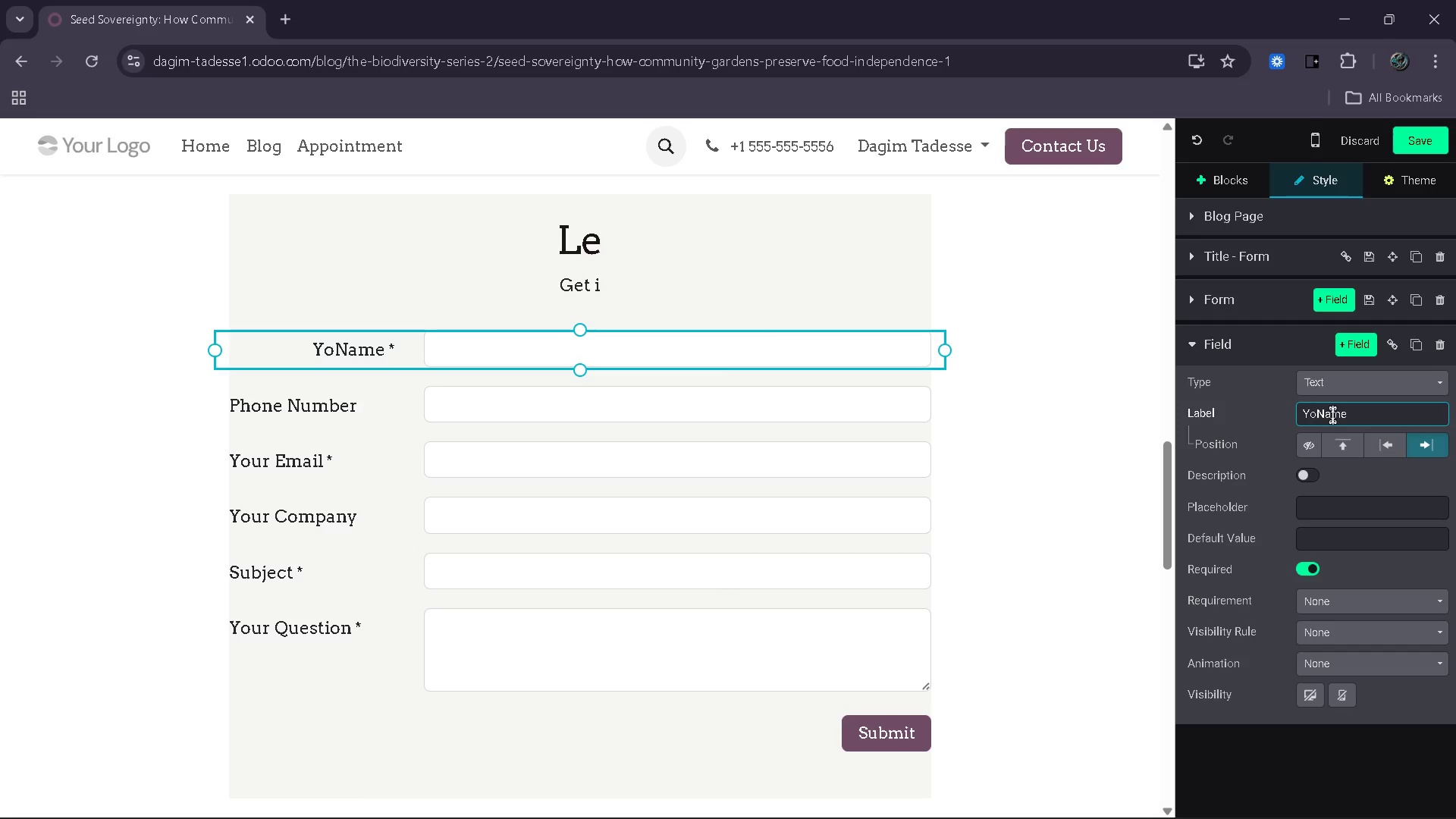 
key(Backspace)
 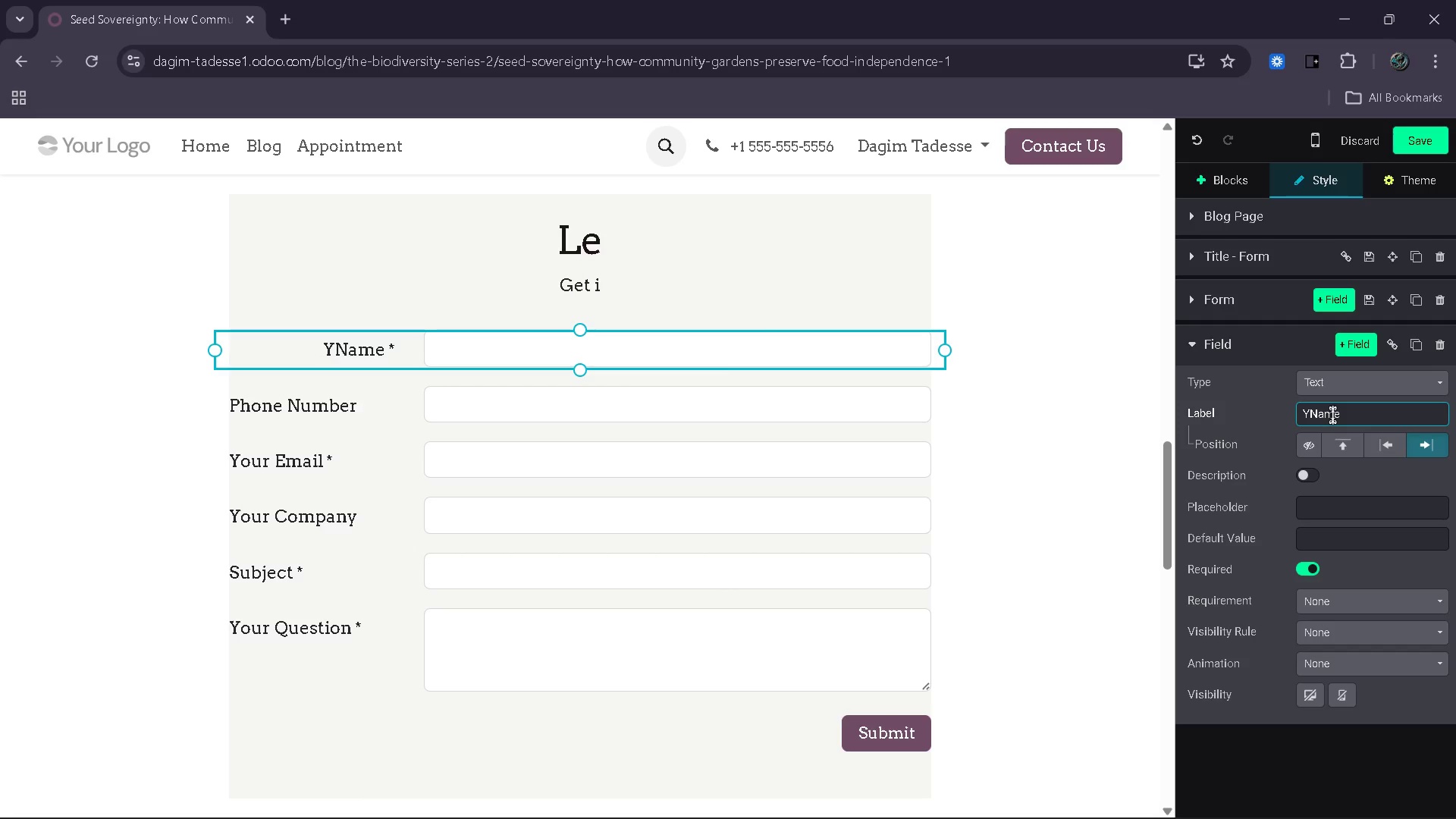 
key(Backspace)
 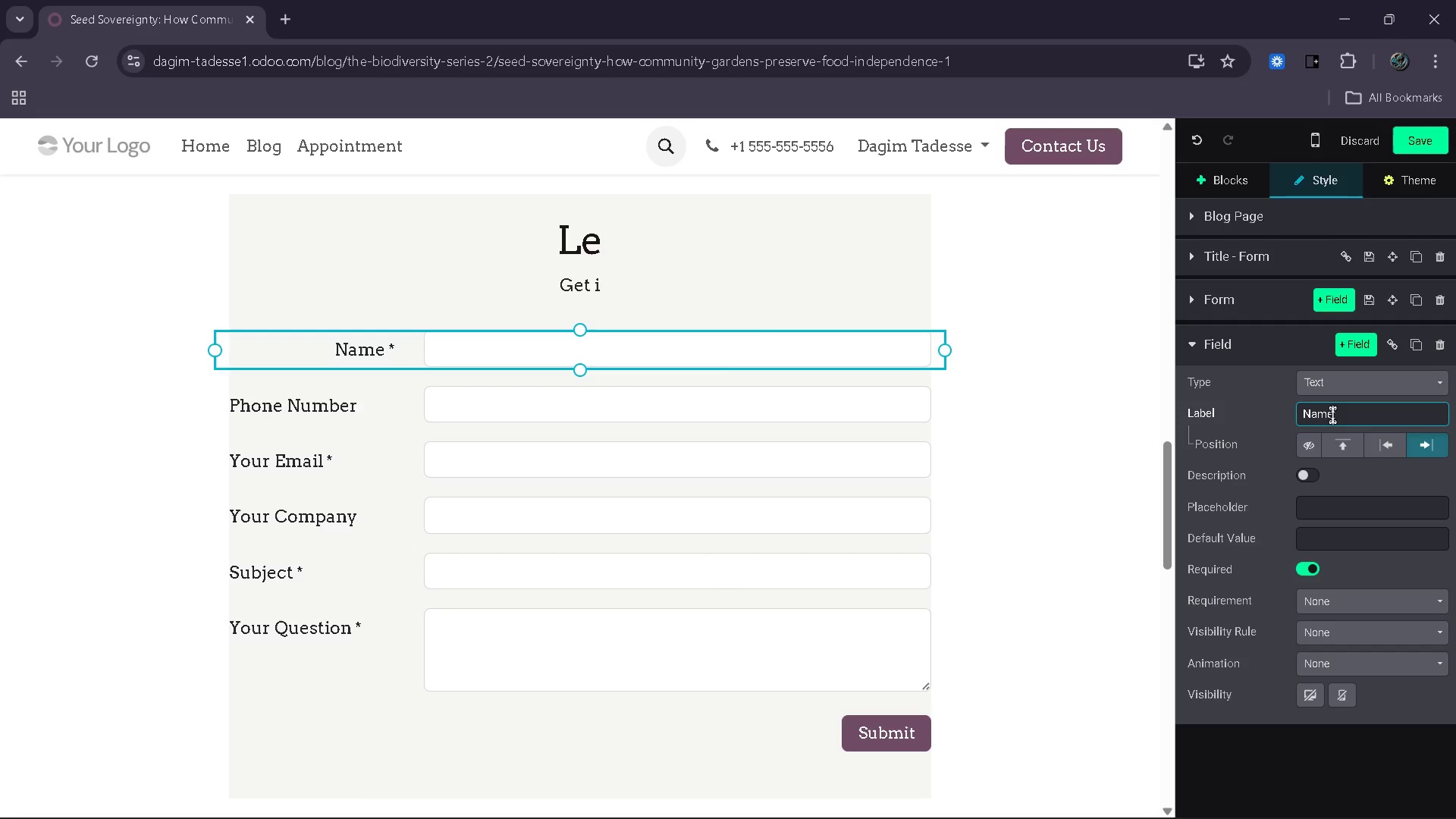 
key(Backspace)
 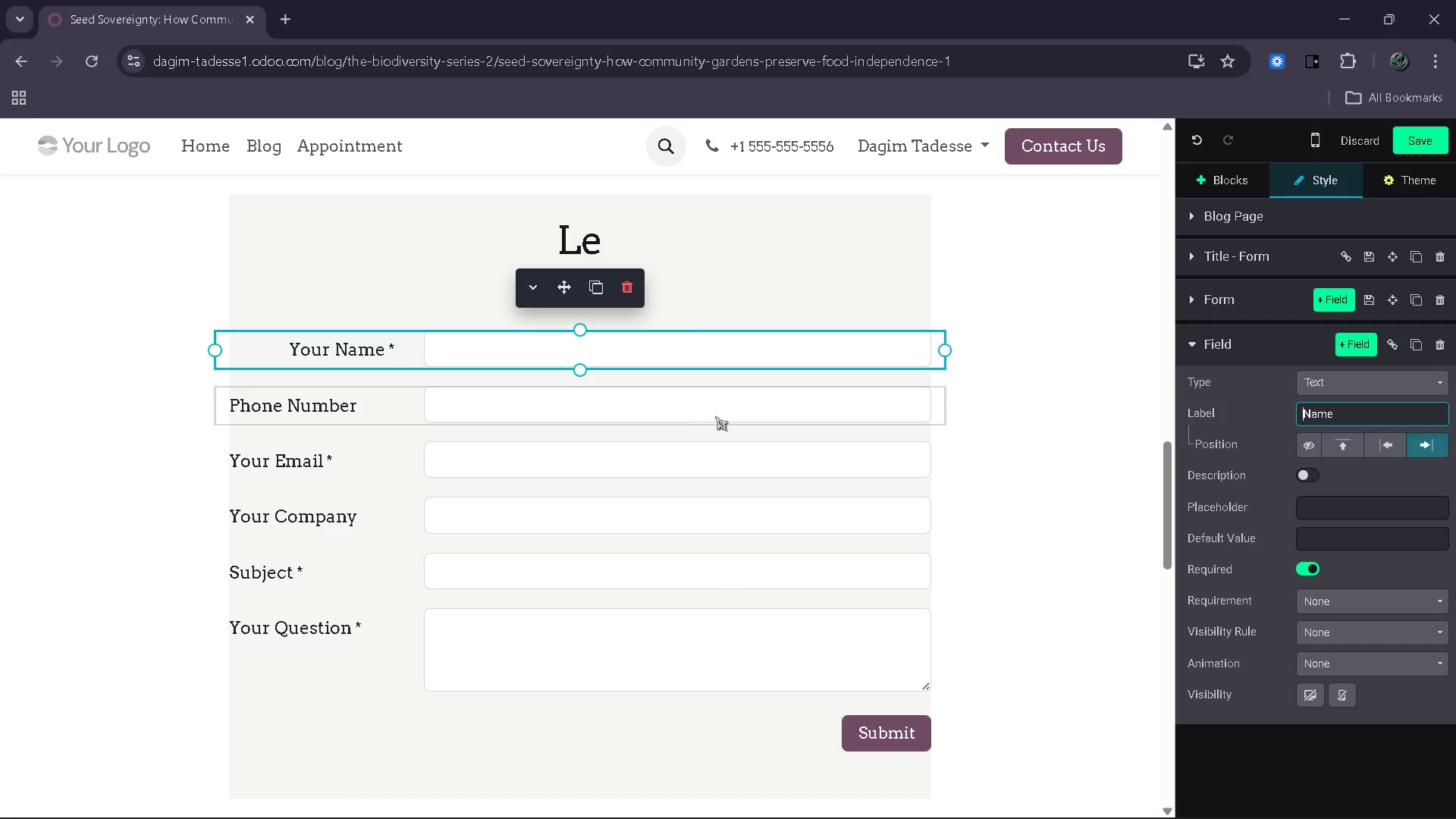 
left_click([723, 413])
 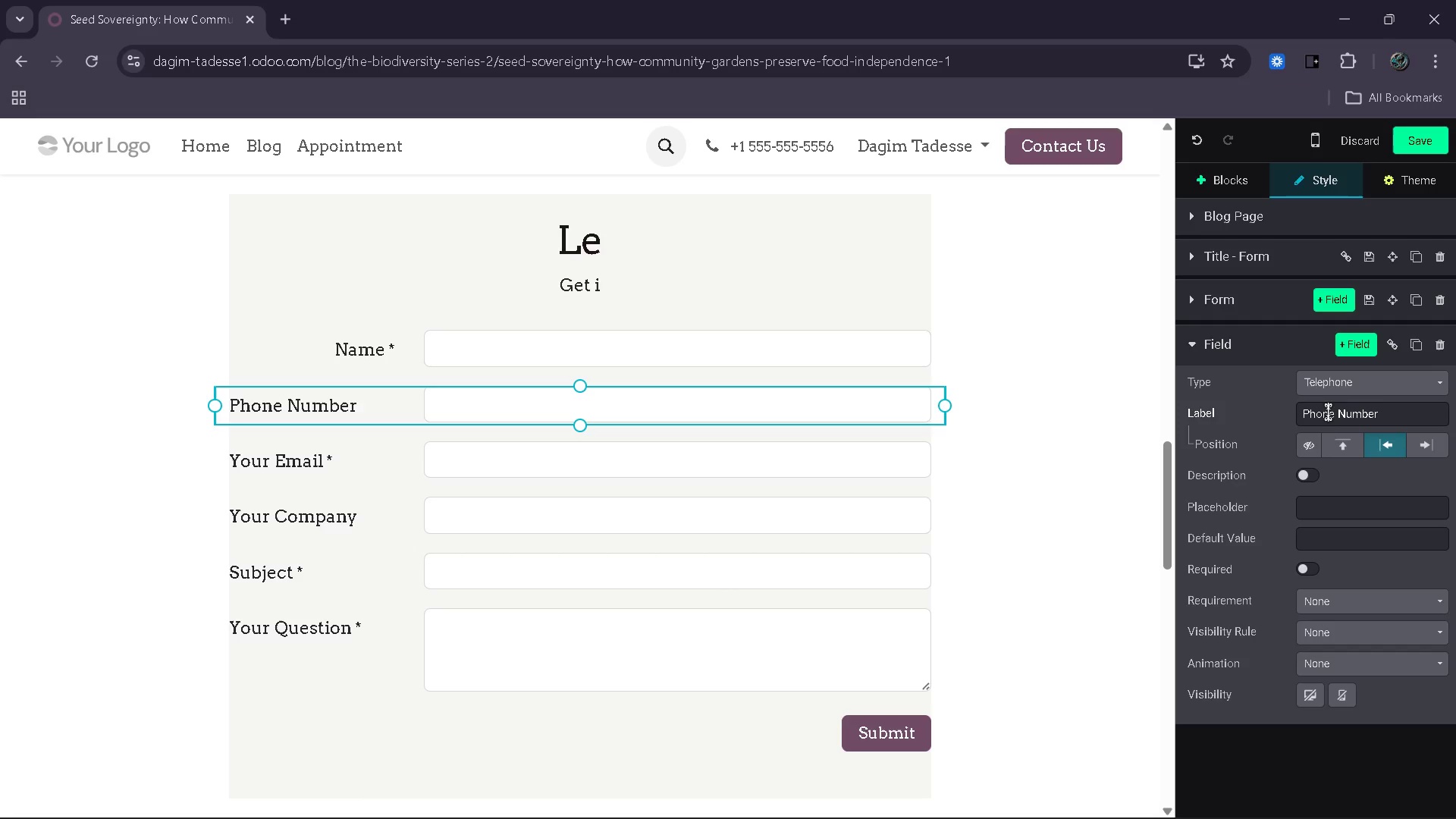 
left_click([1422, 441])
 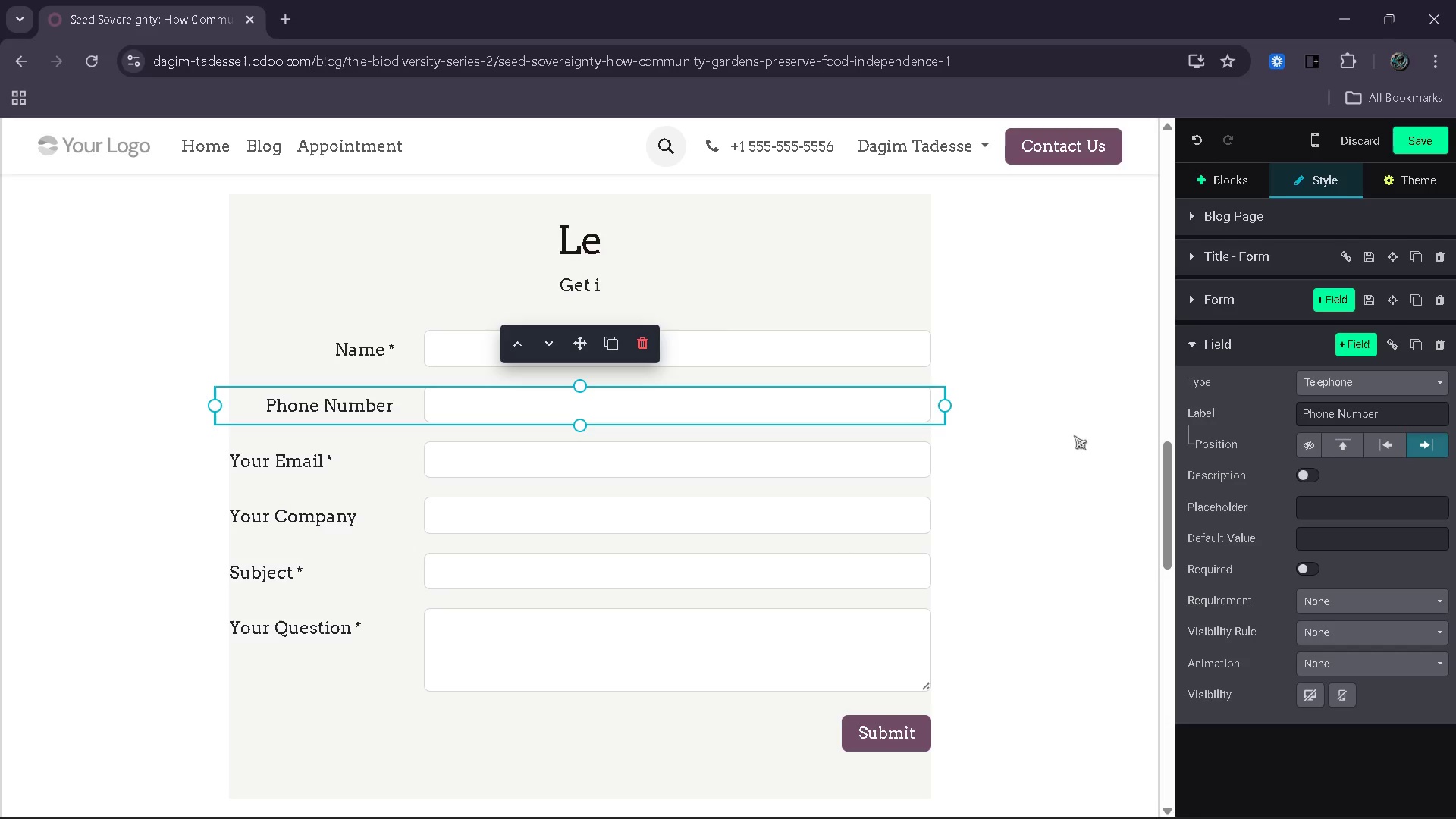 
wait(7.56)
 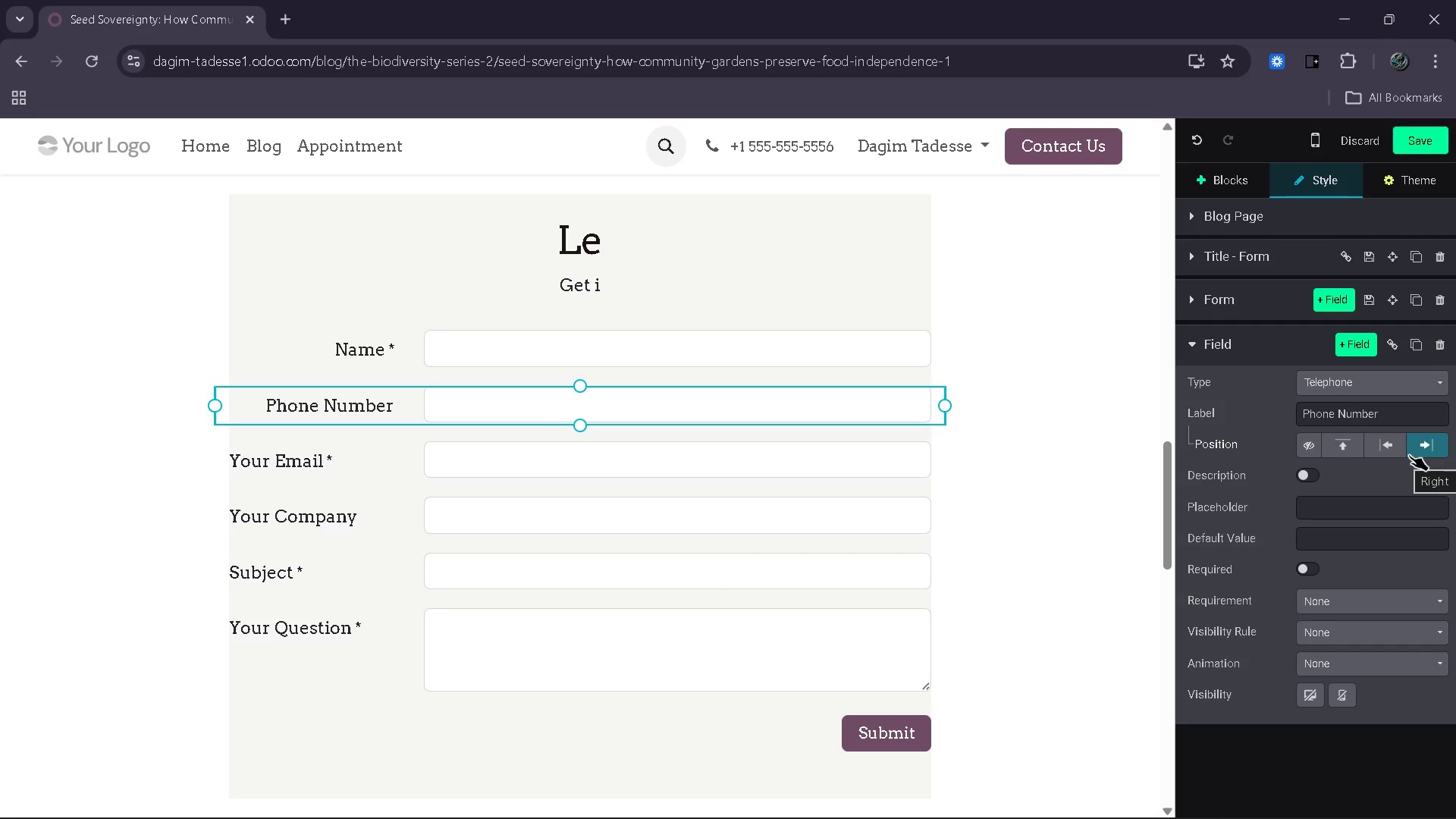 
left_click([644, 348])
 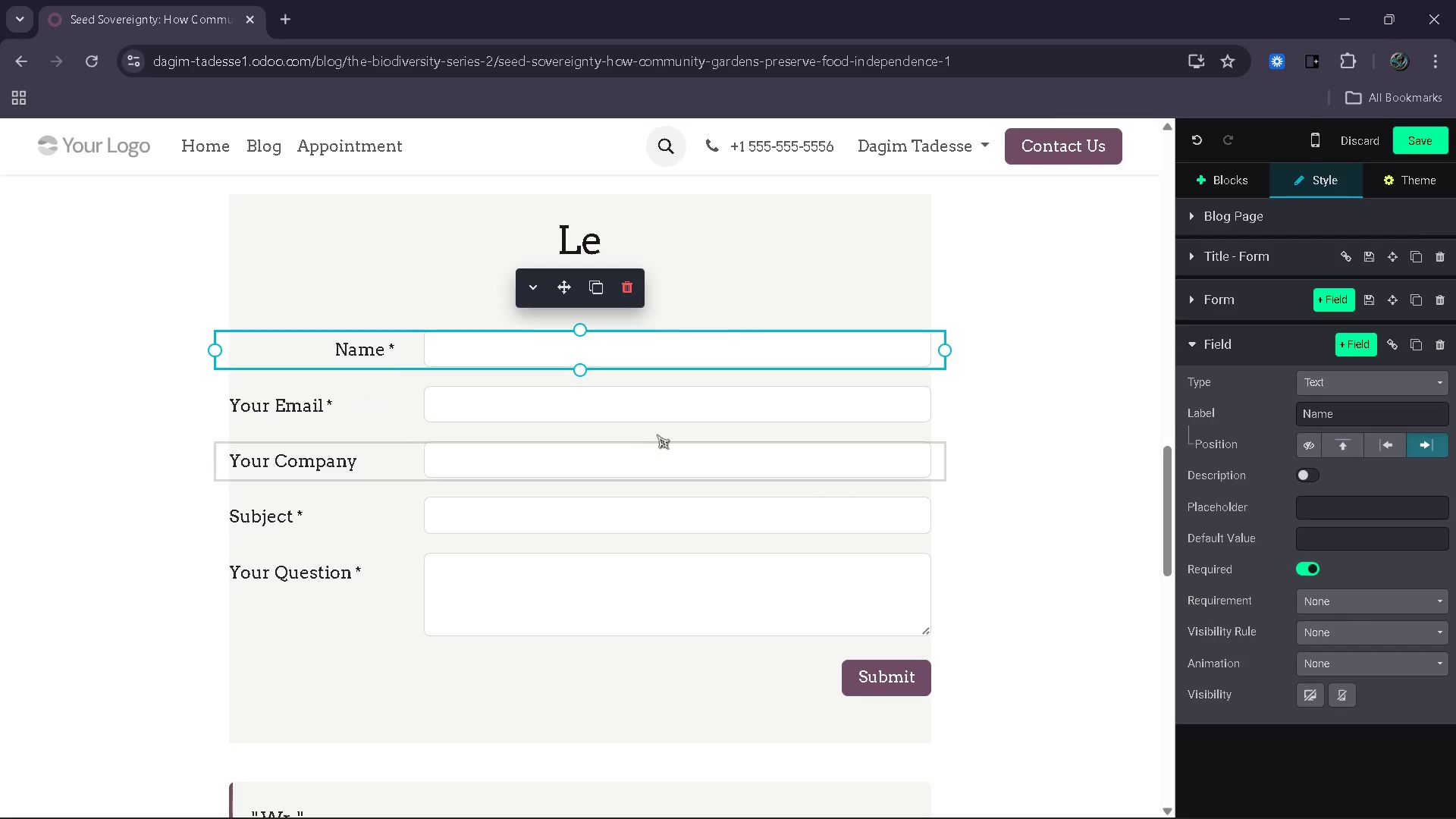 
left_click([681, 413])
 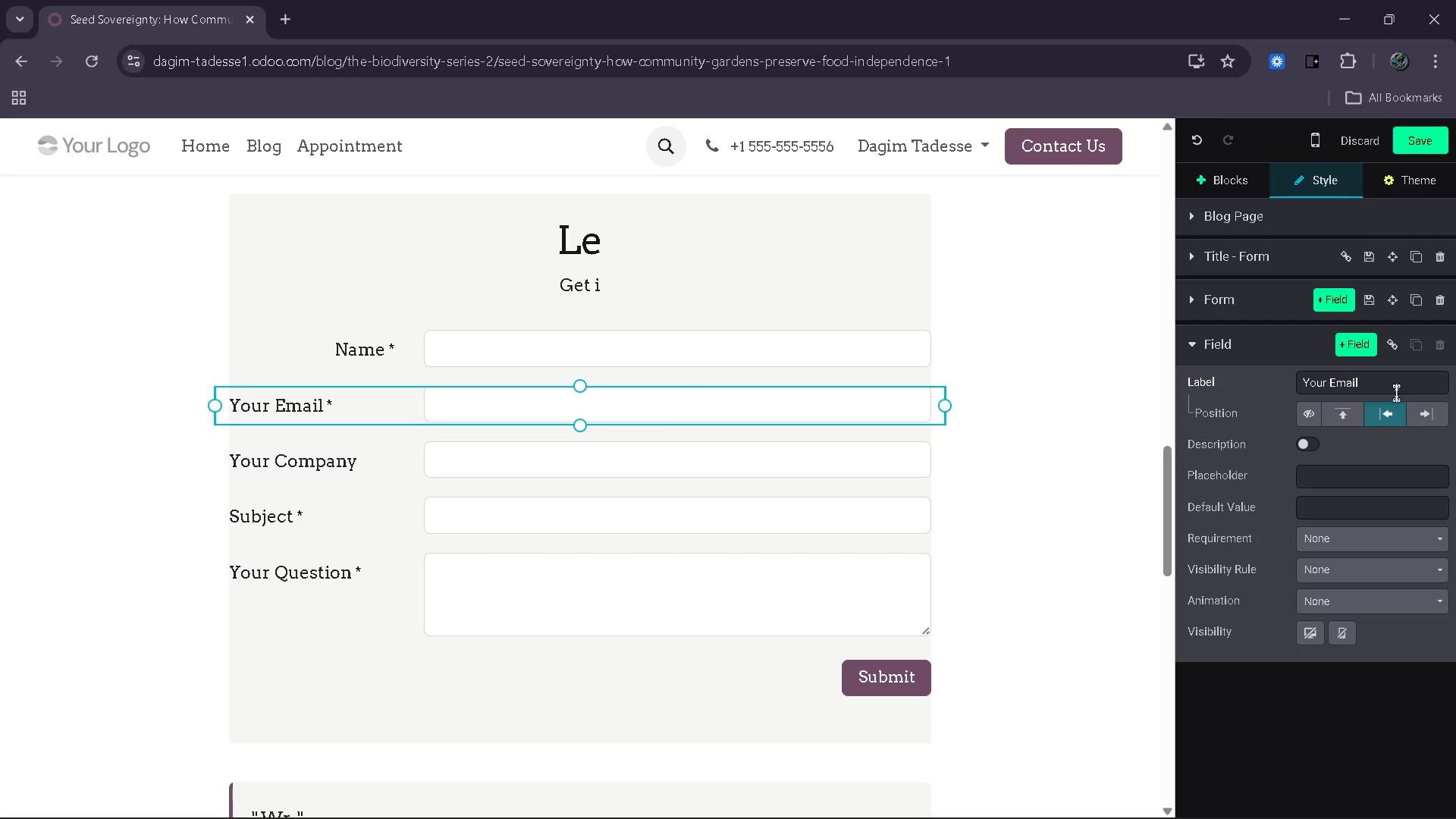 
left_click([1414, 410])
 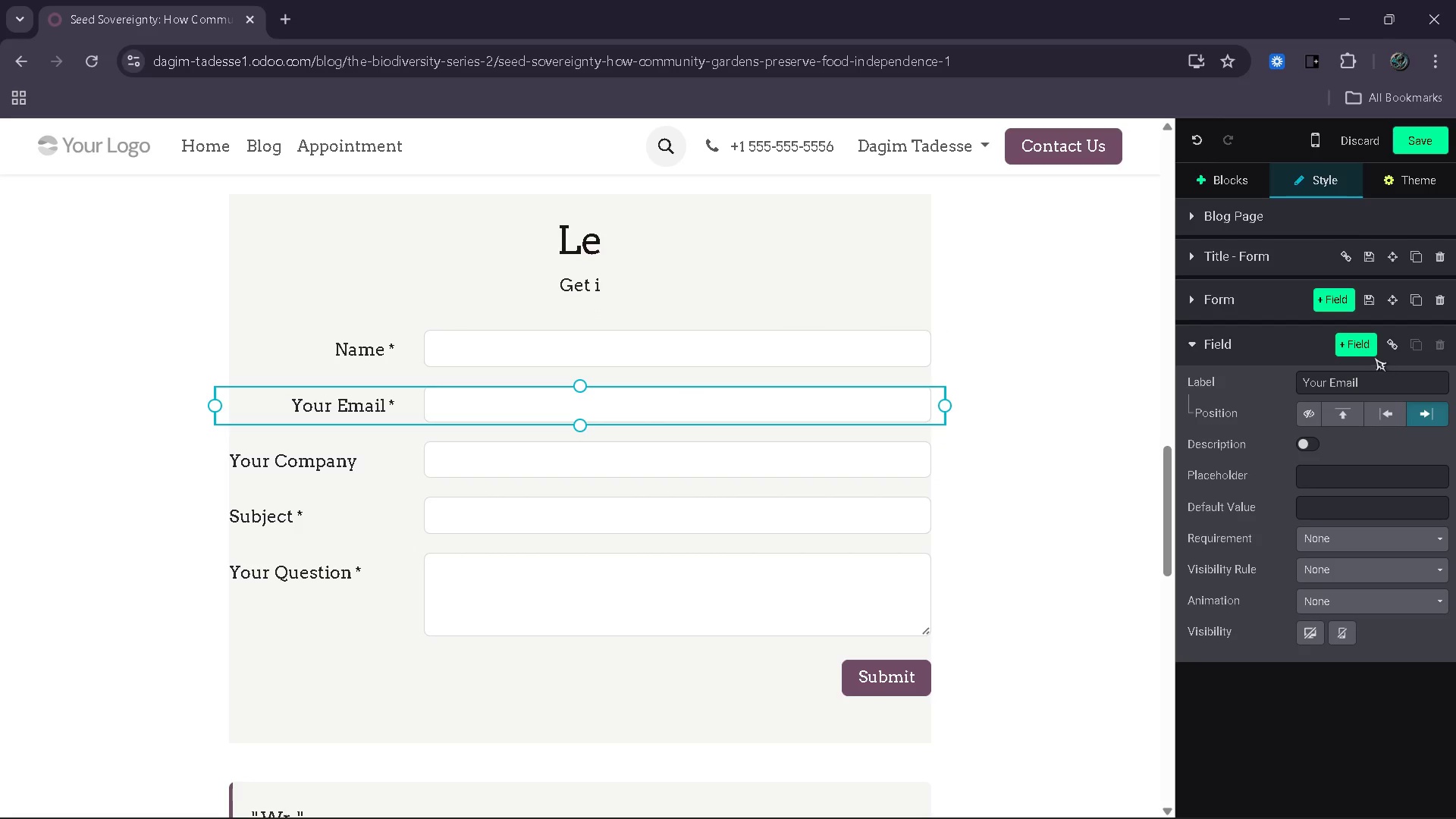 
left_click([1365, 345])
 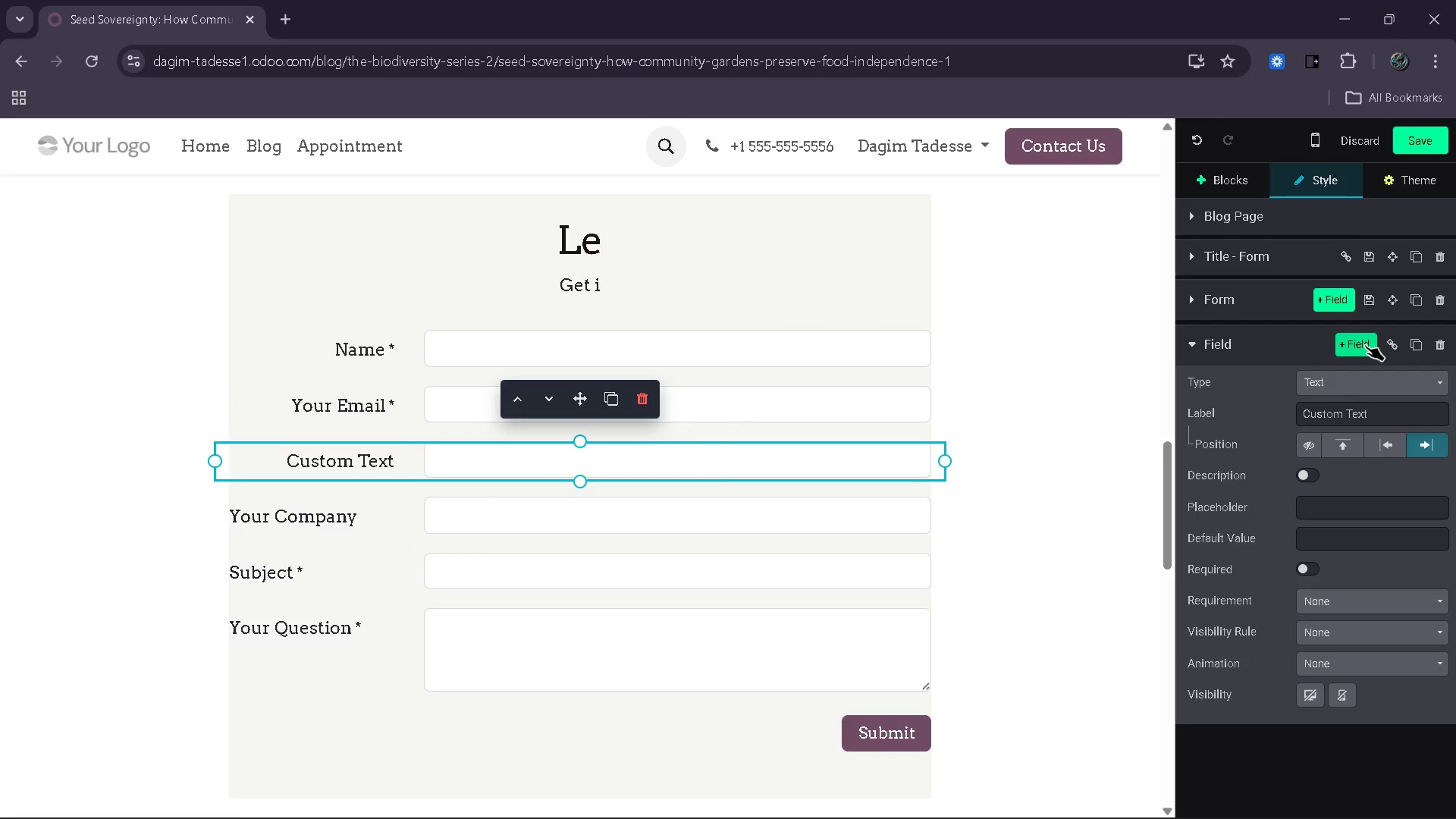 
left_click([1365, 345])
 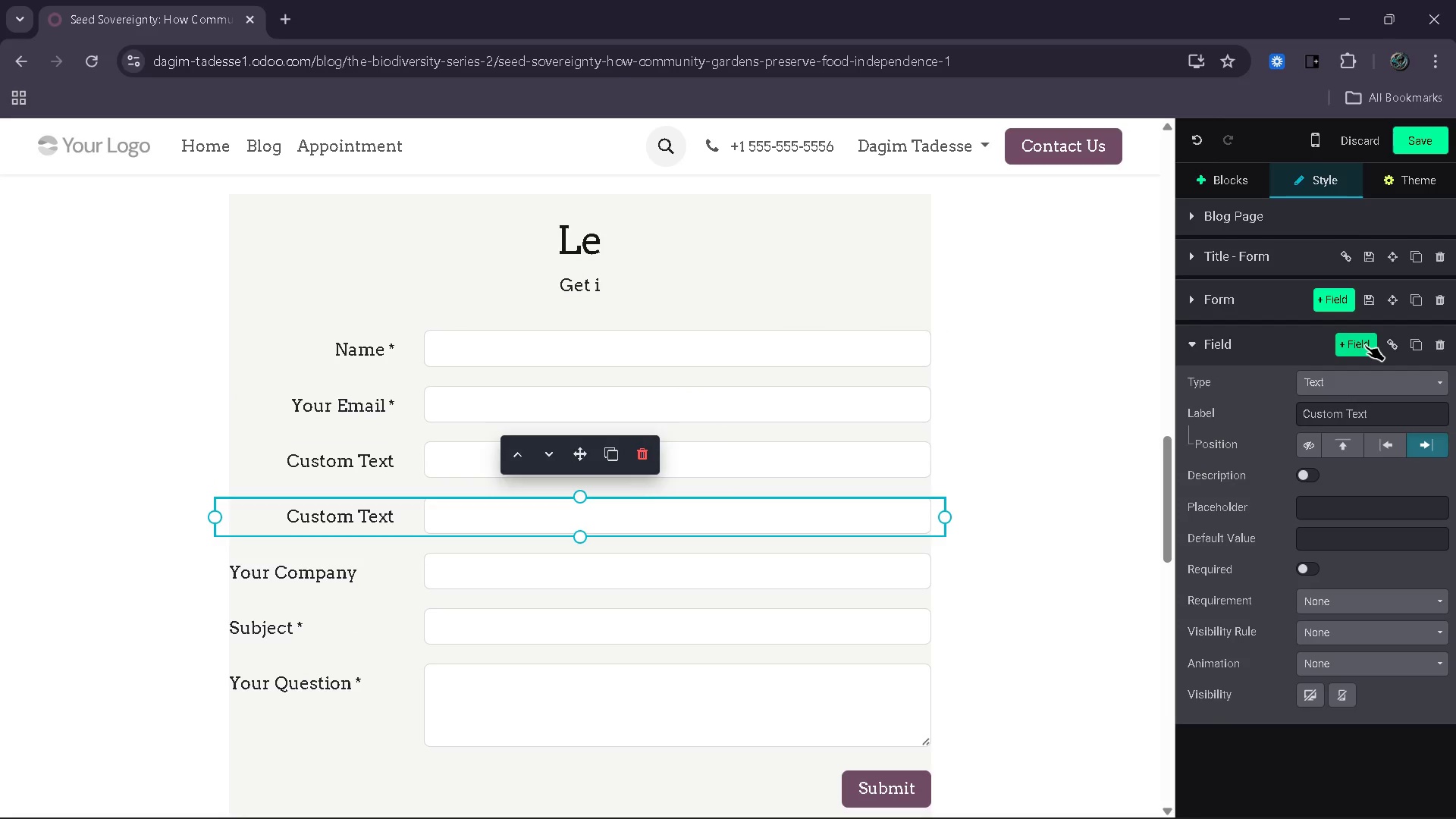 
key(Control+Z)
 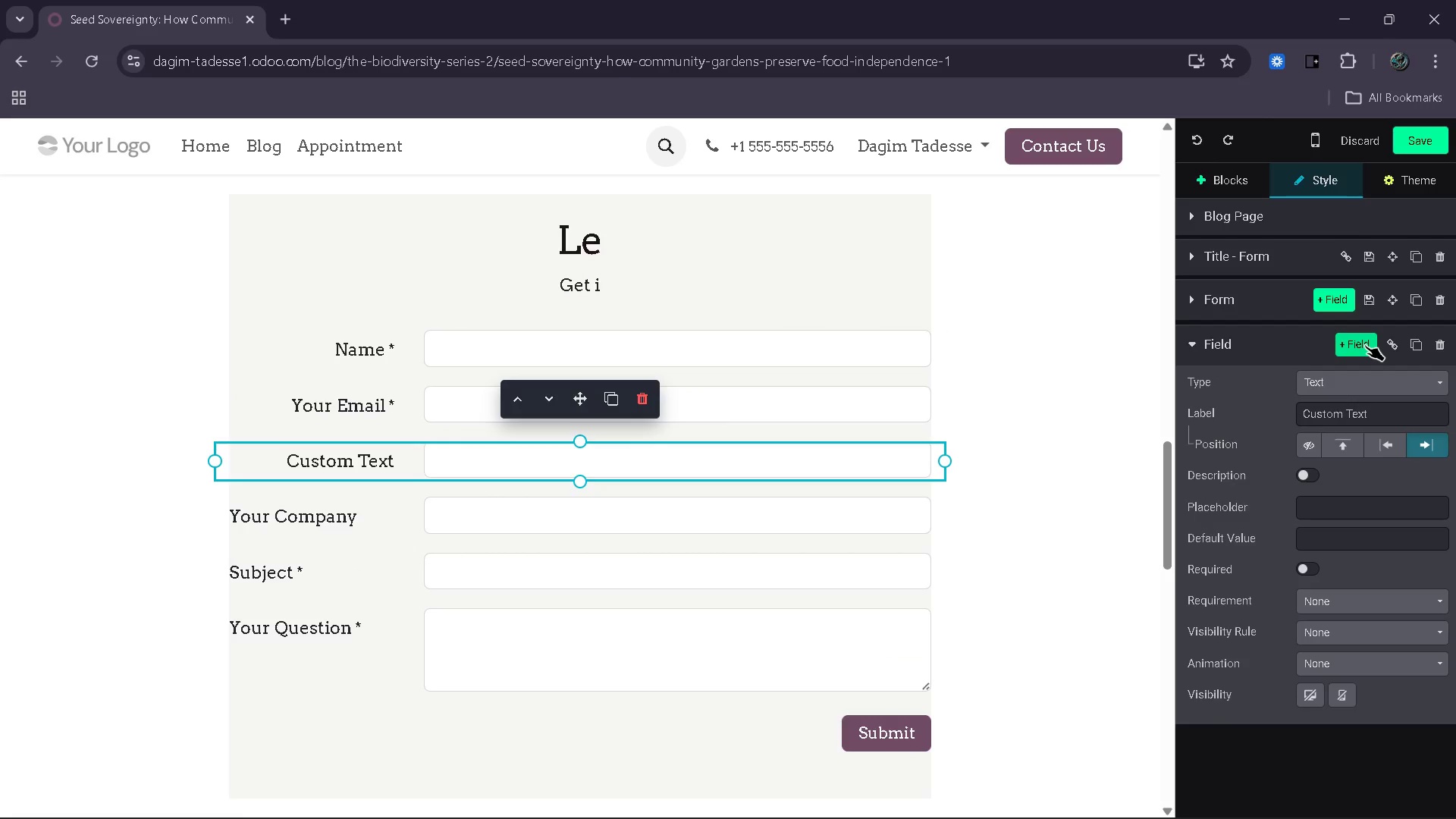 
key(Control+Z)
 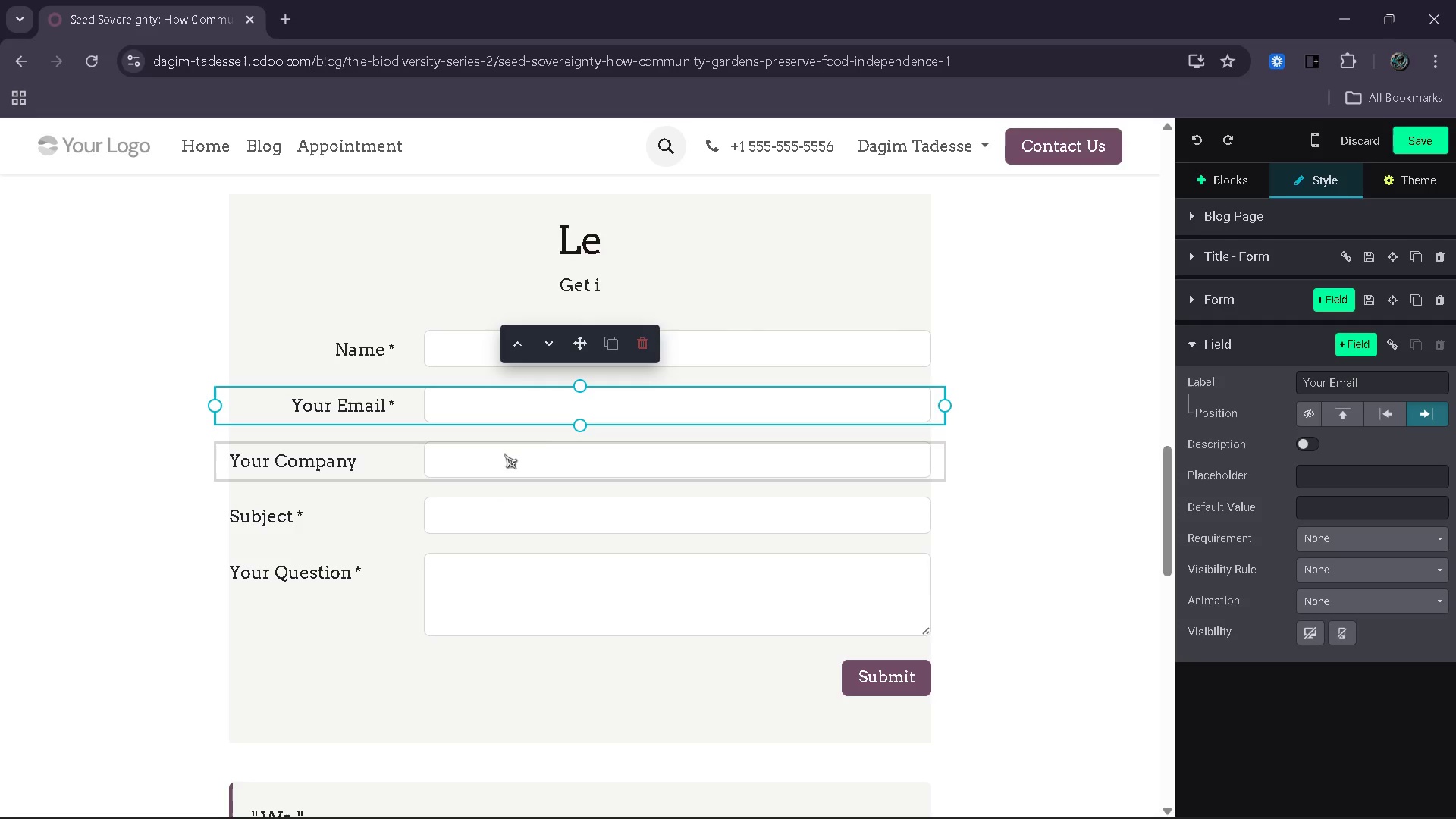 
wait(7.5)
 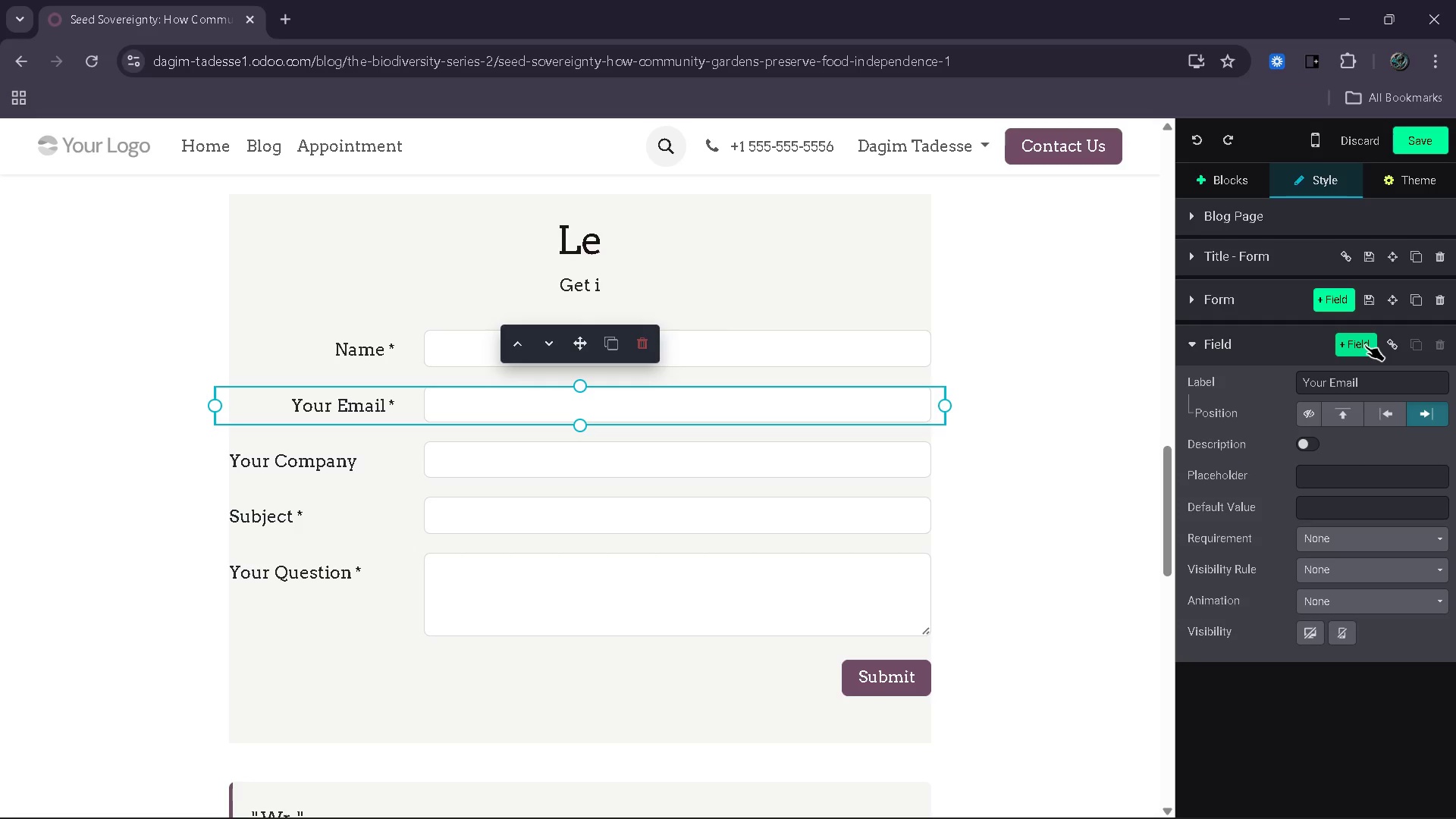 
left_click([1327, 381])
 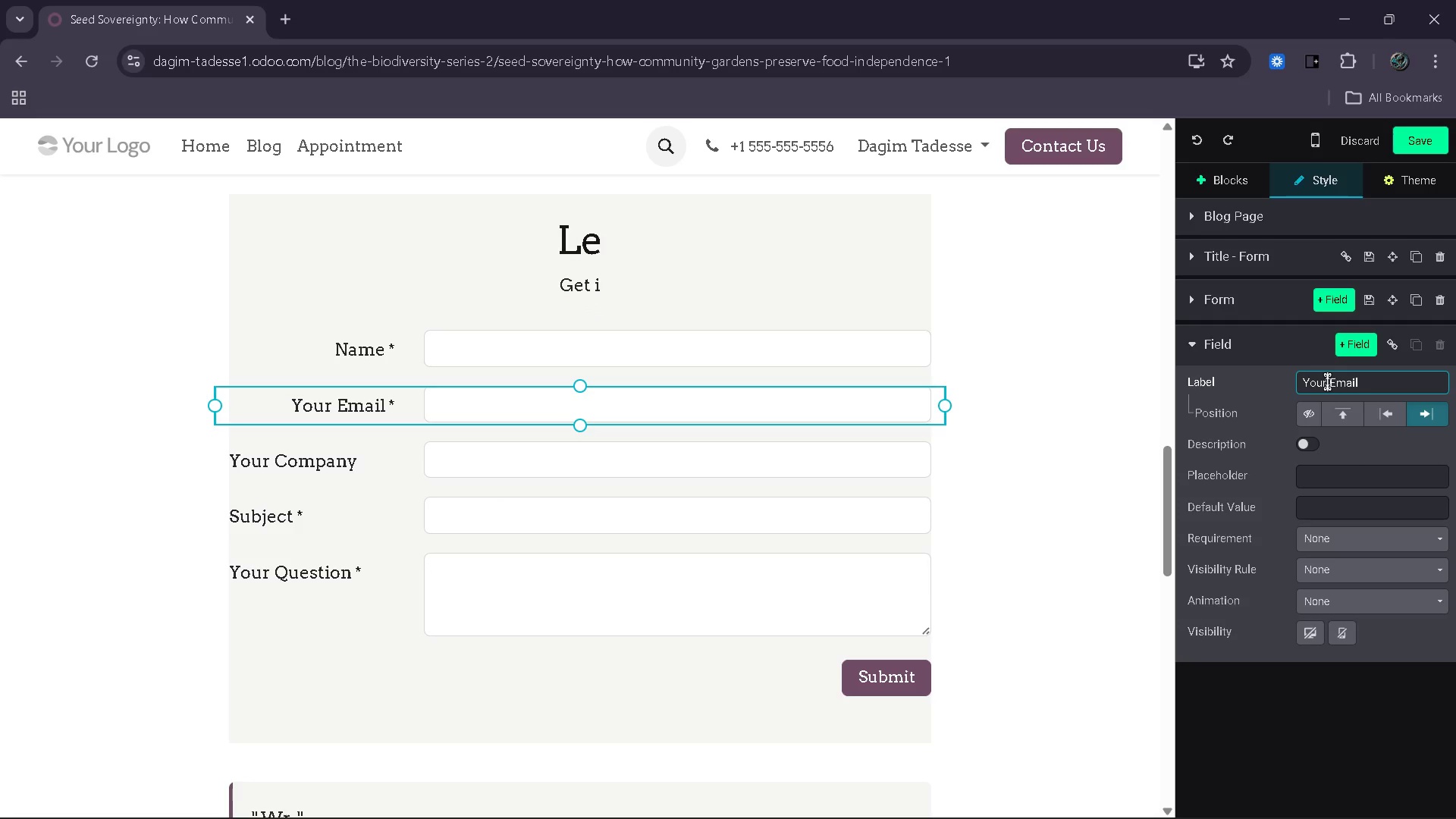 
key(Insert)
 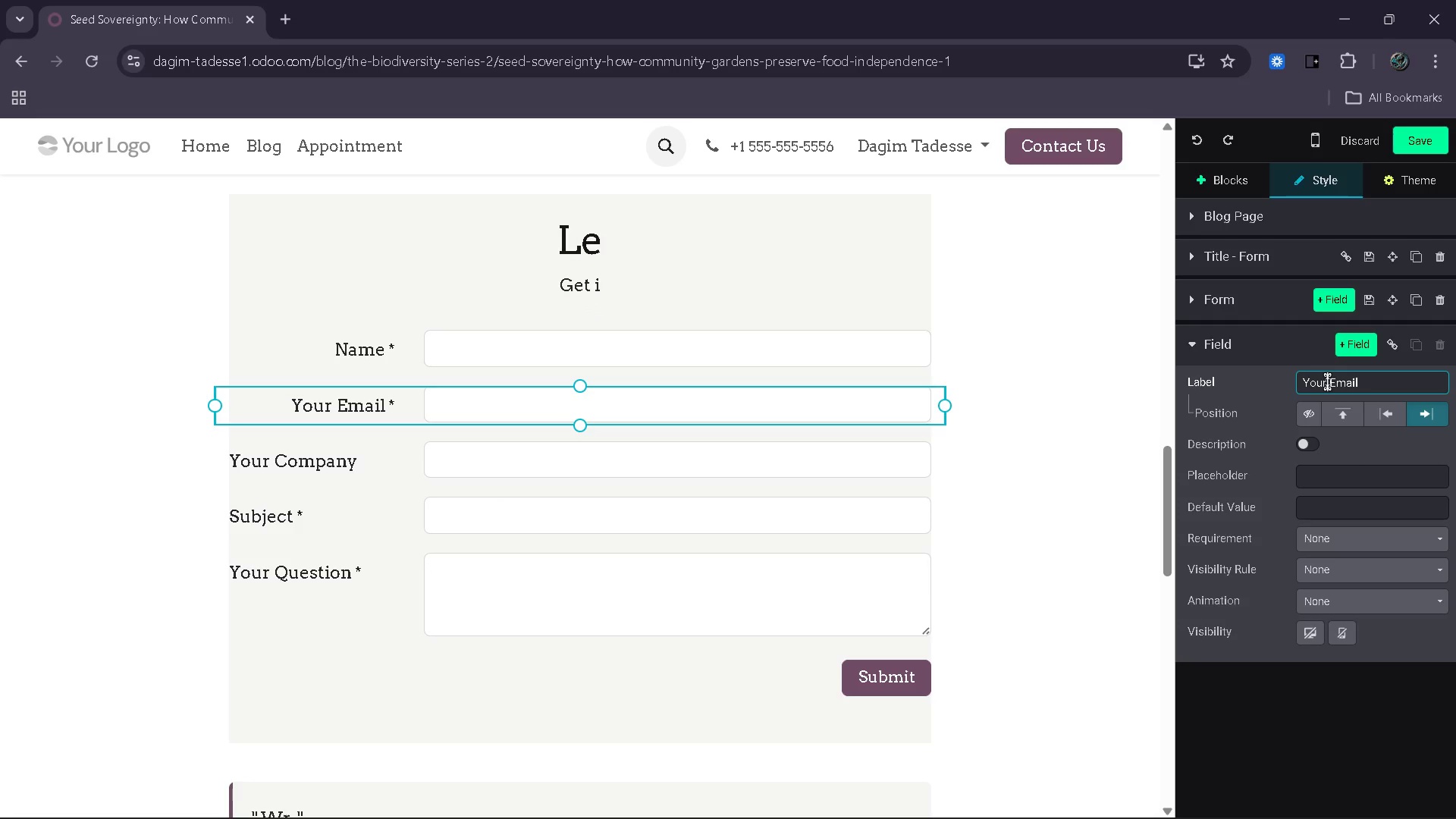 
key(Backspace)
 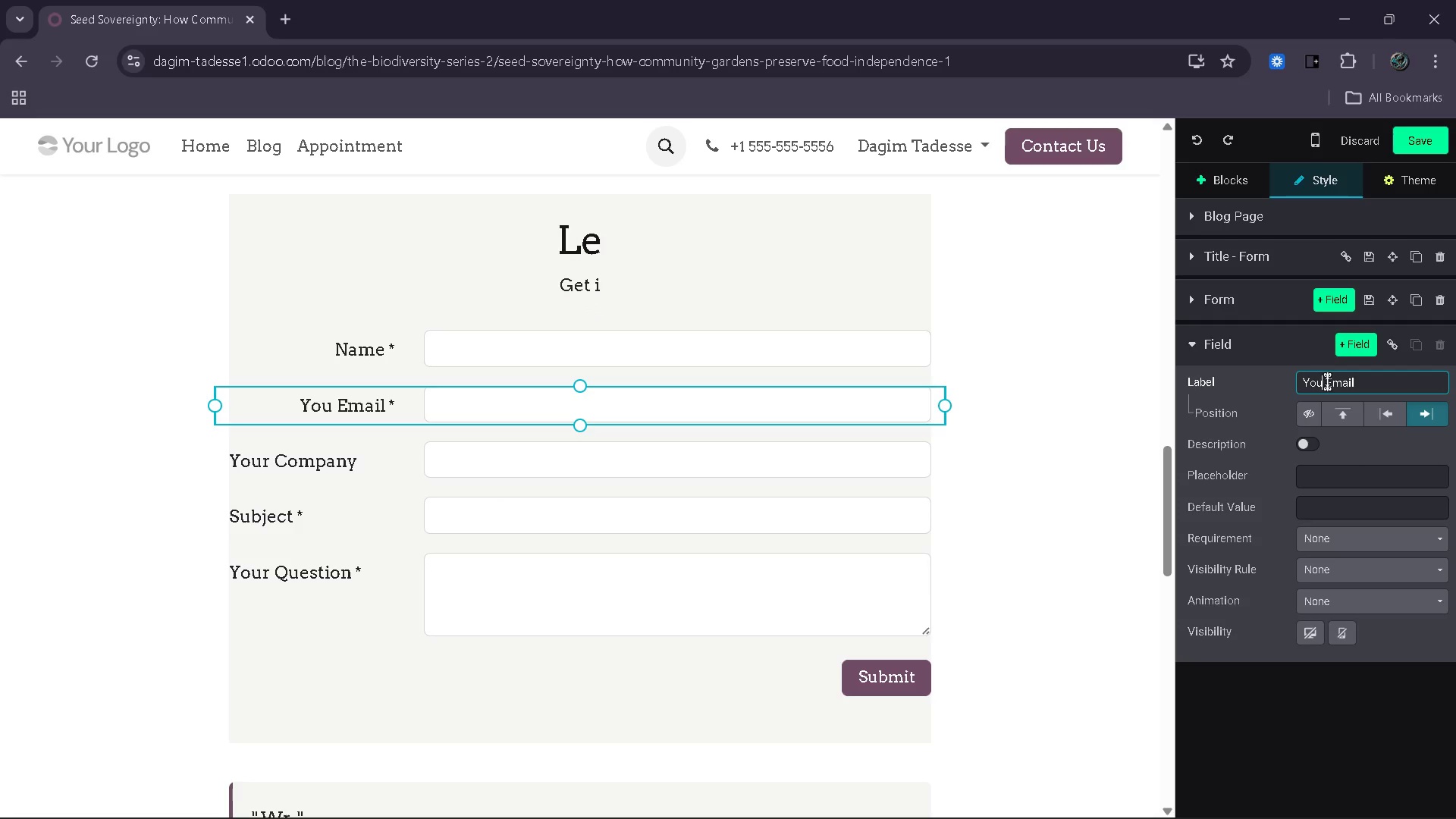 
key(Backspace)
 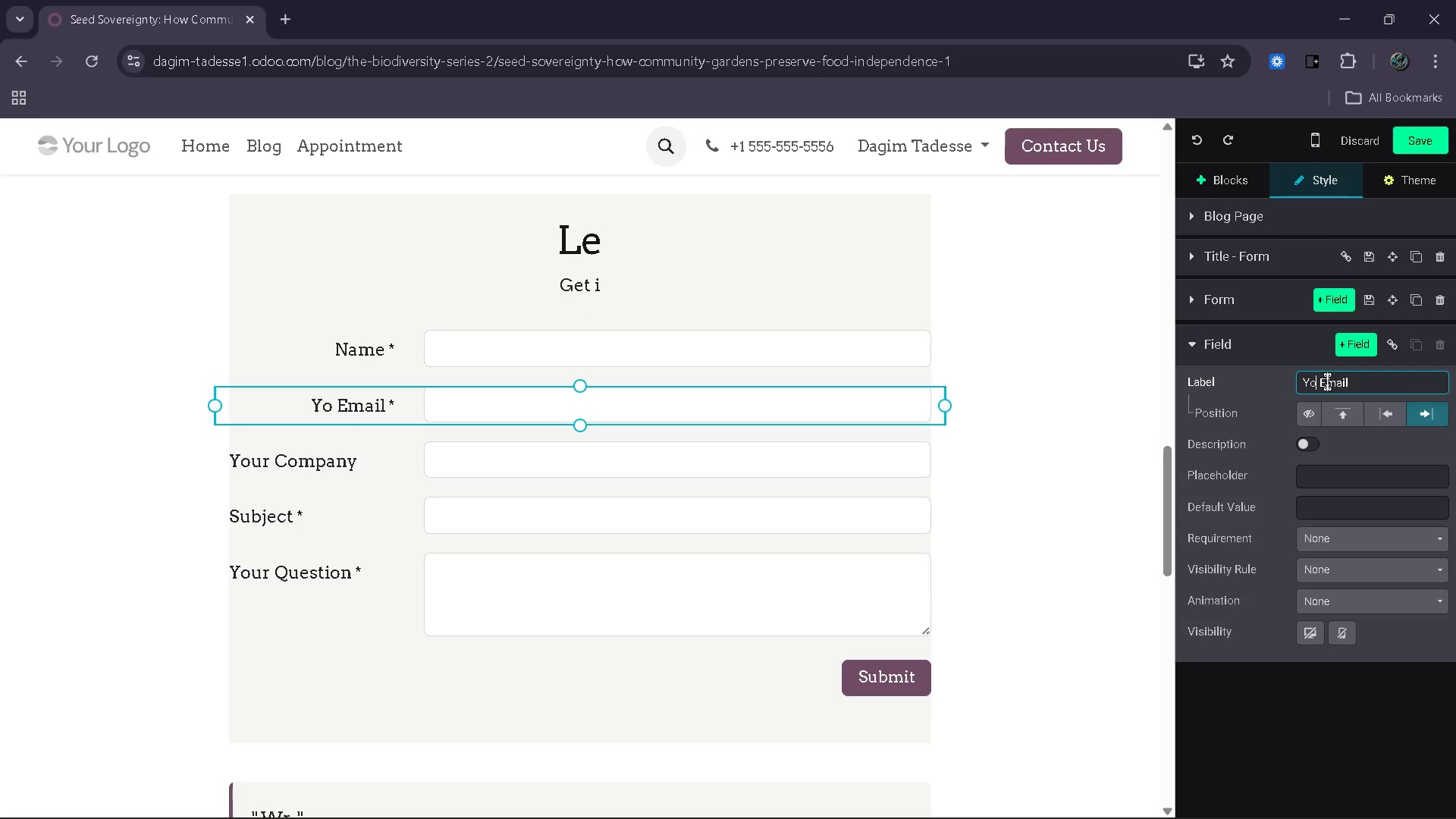 
key(Backspace)
 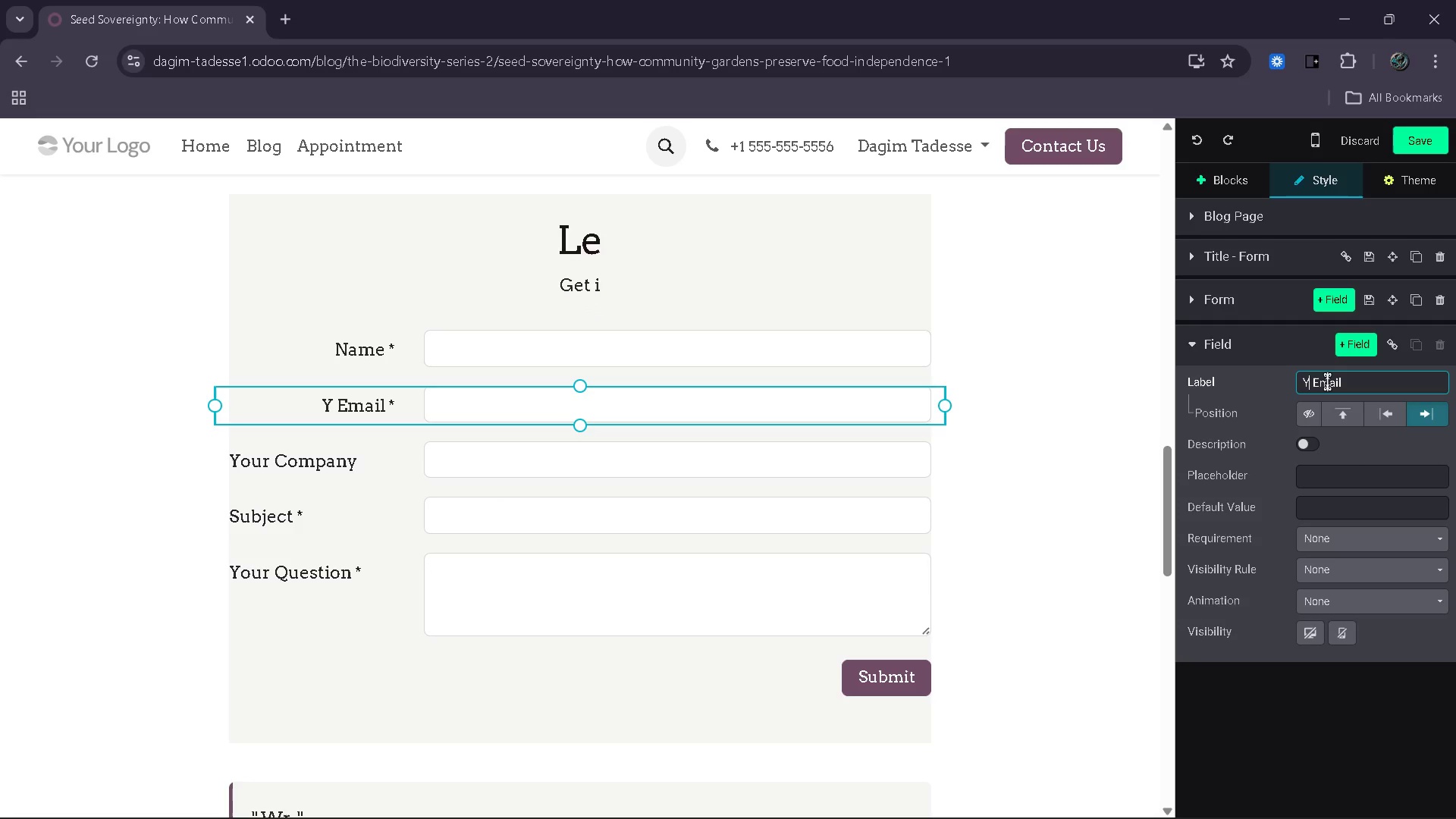 
key(Backspace)
 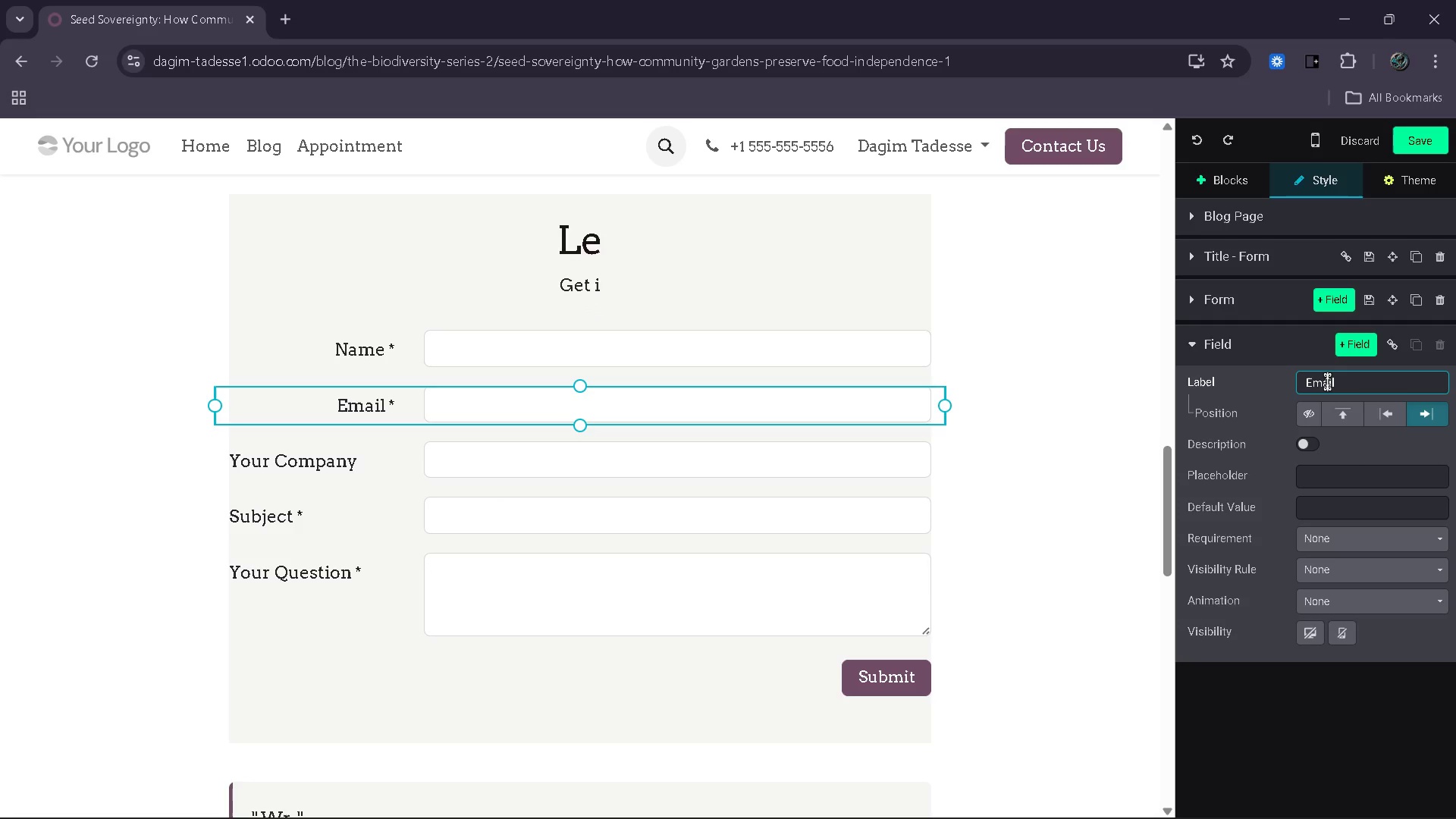 
key(Backspace)
 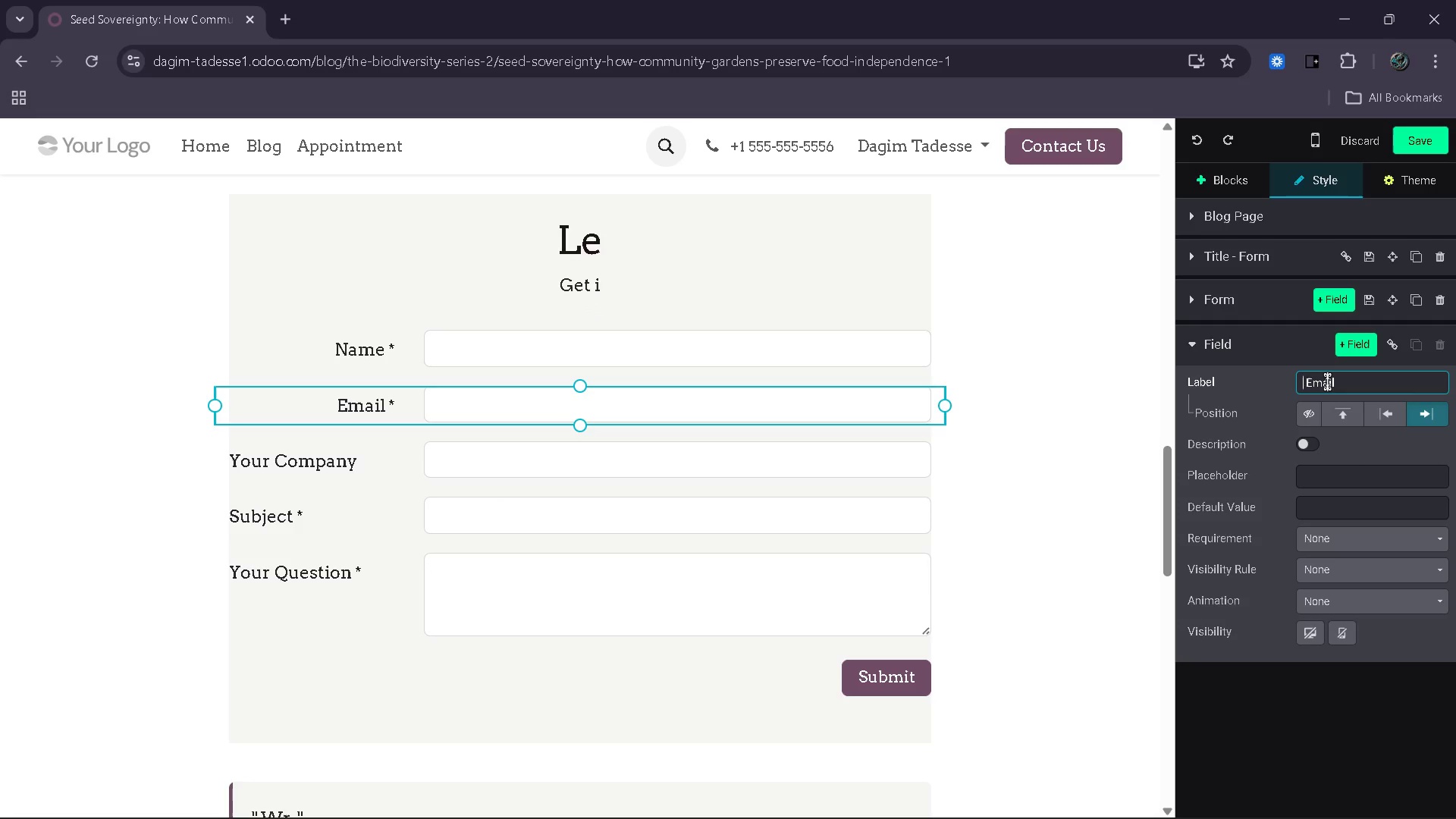 
key(ArrowRight)
 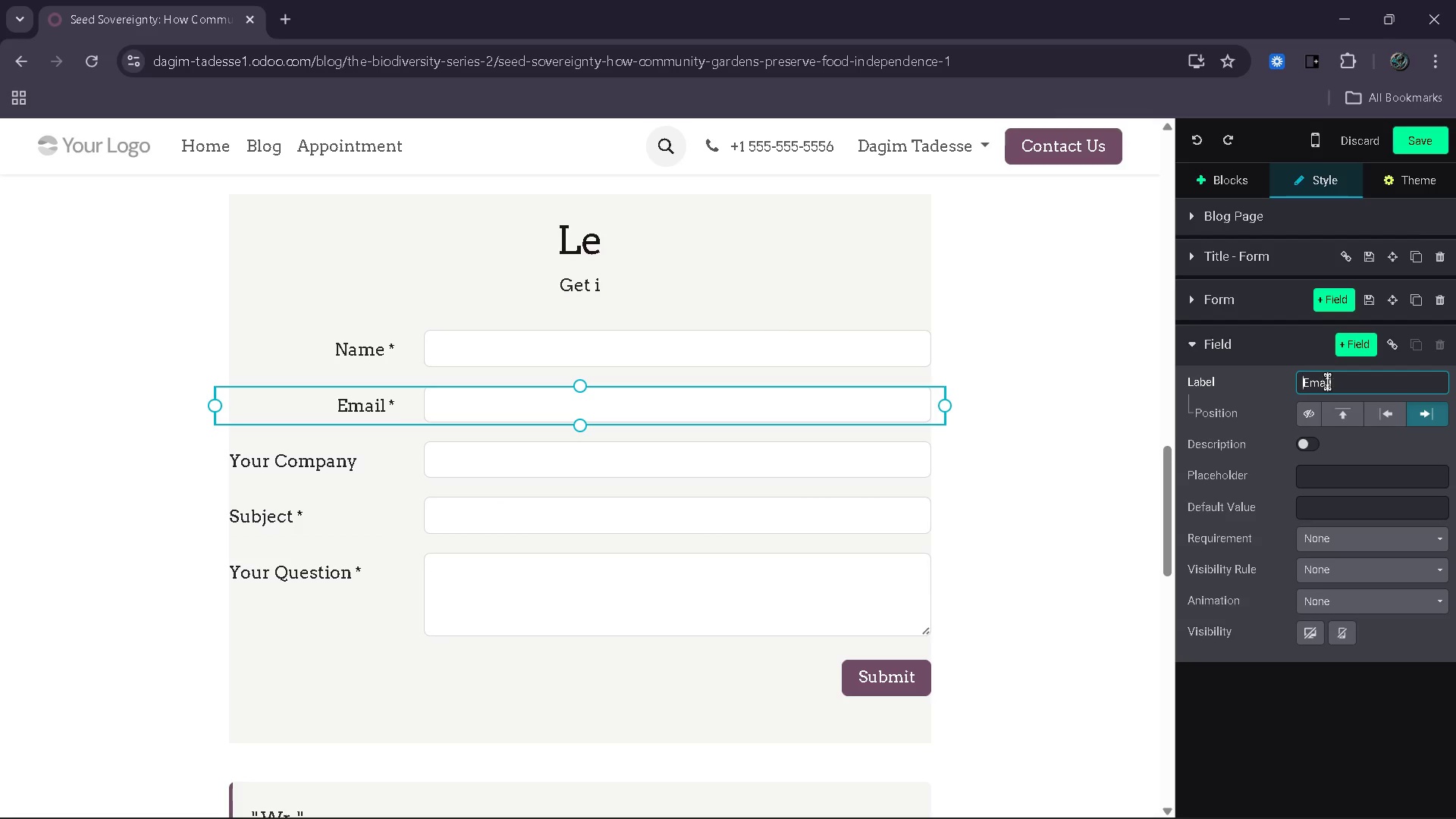 
key(Backspace)
 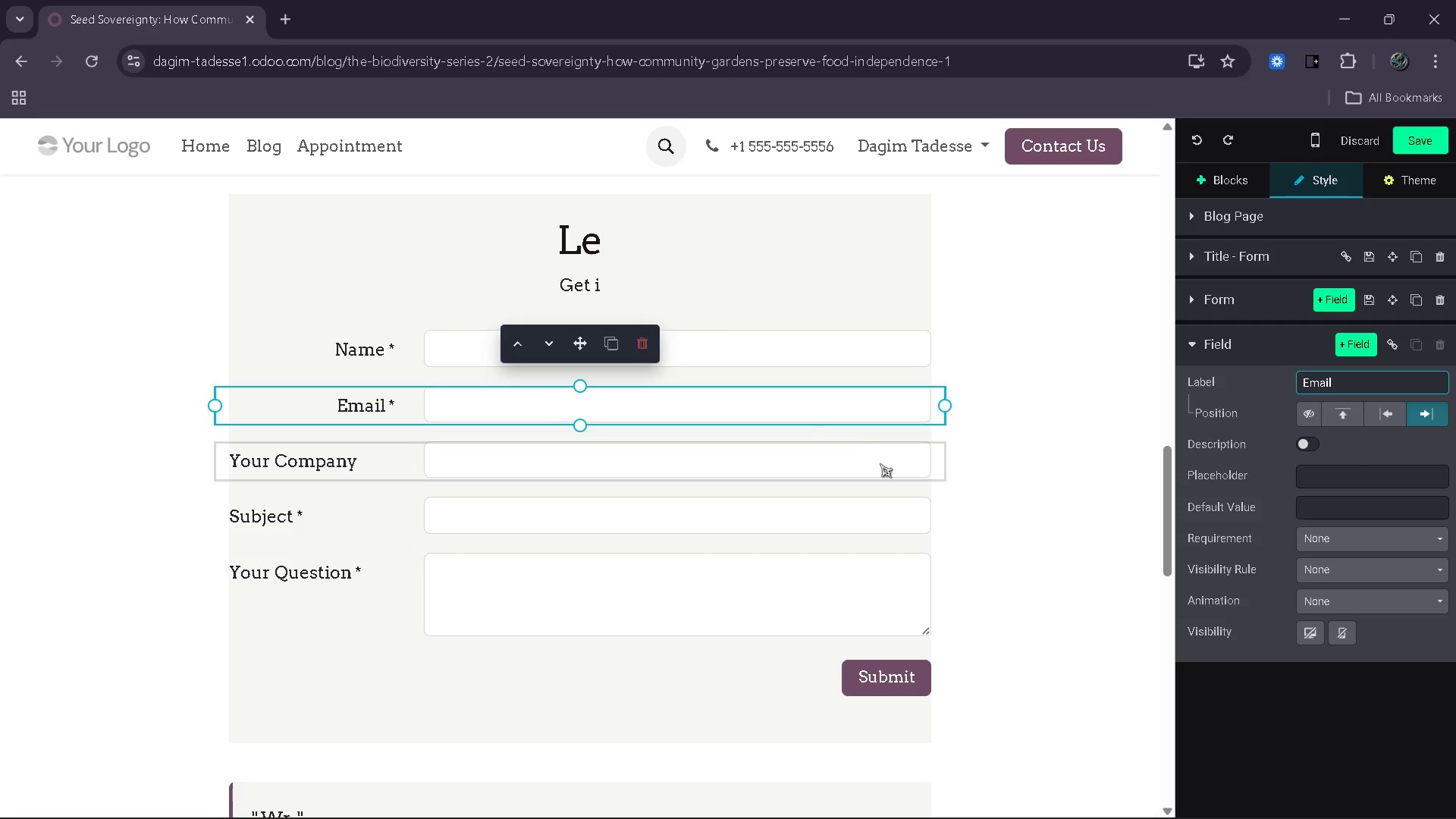 
left_click([814, 450])
 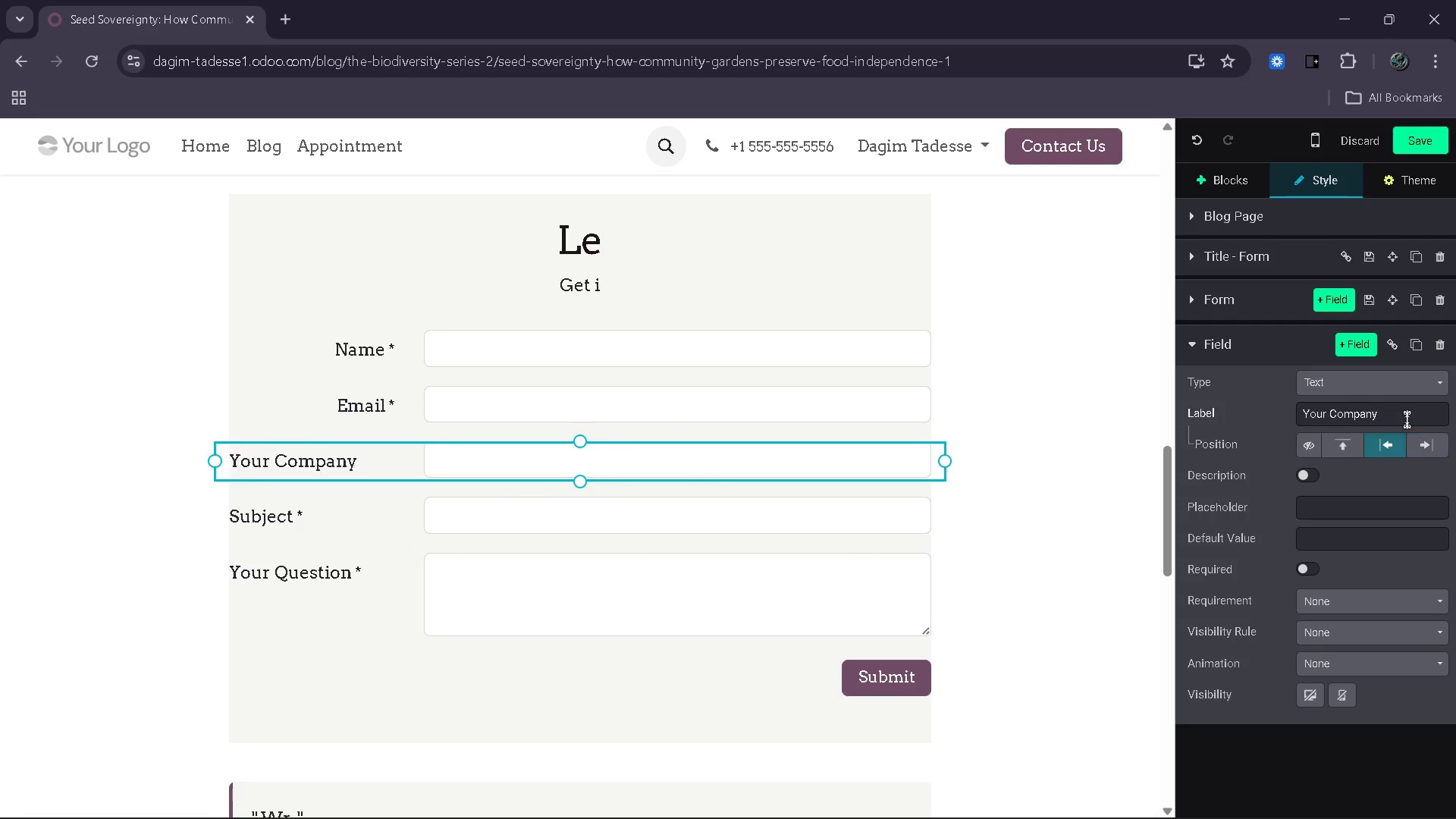 
left_click([1420, 442])
 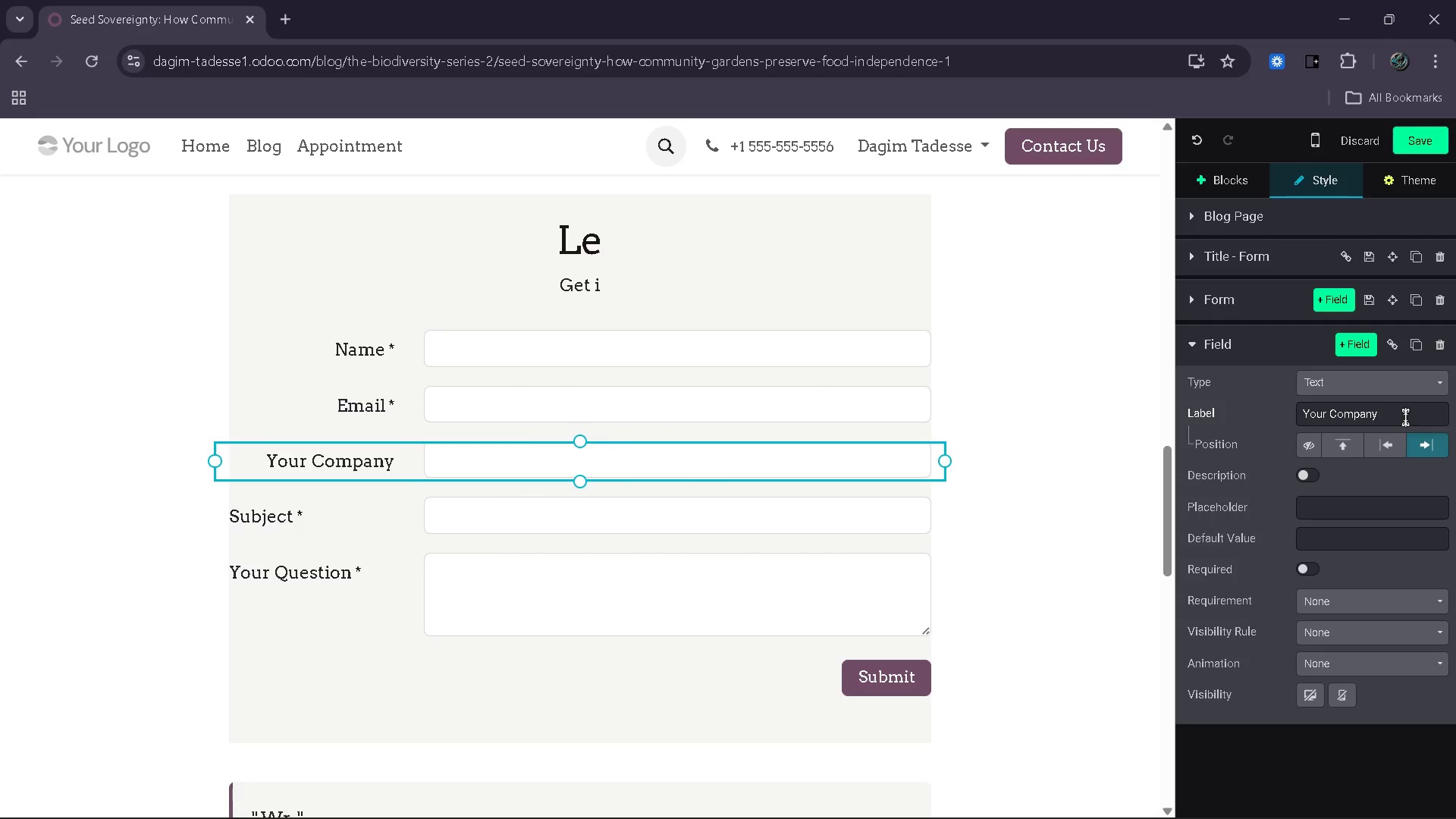 
left_click_drag(start_coordinate=[1405, 417], to_coordinate=[1279, 425])
 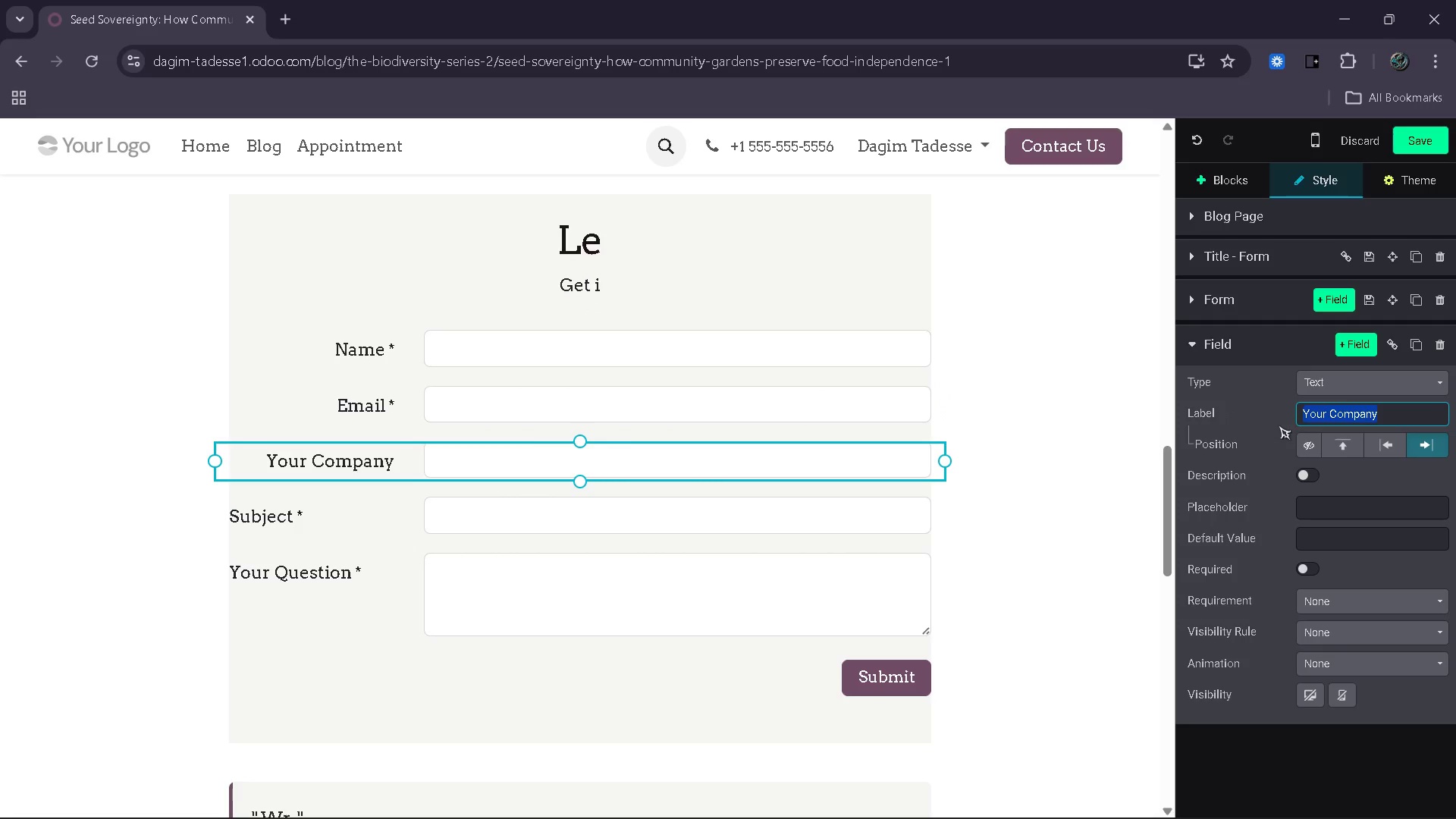 
type(Organization)
 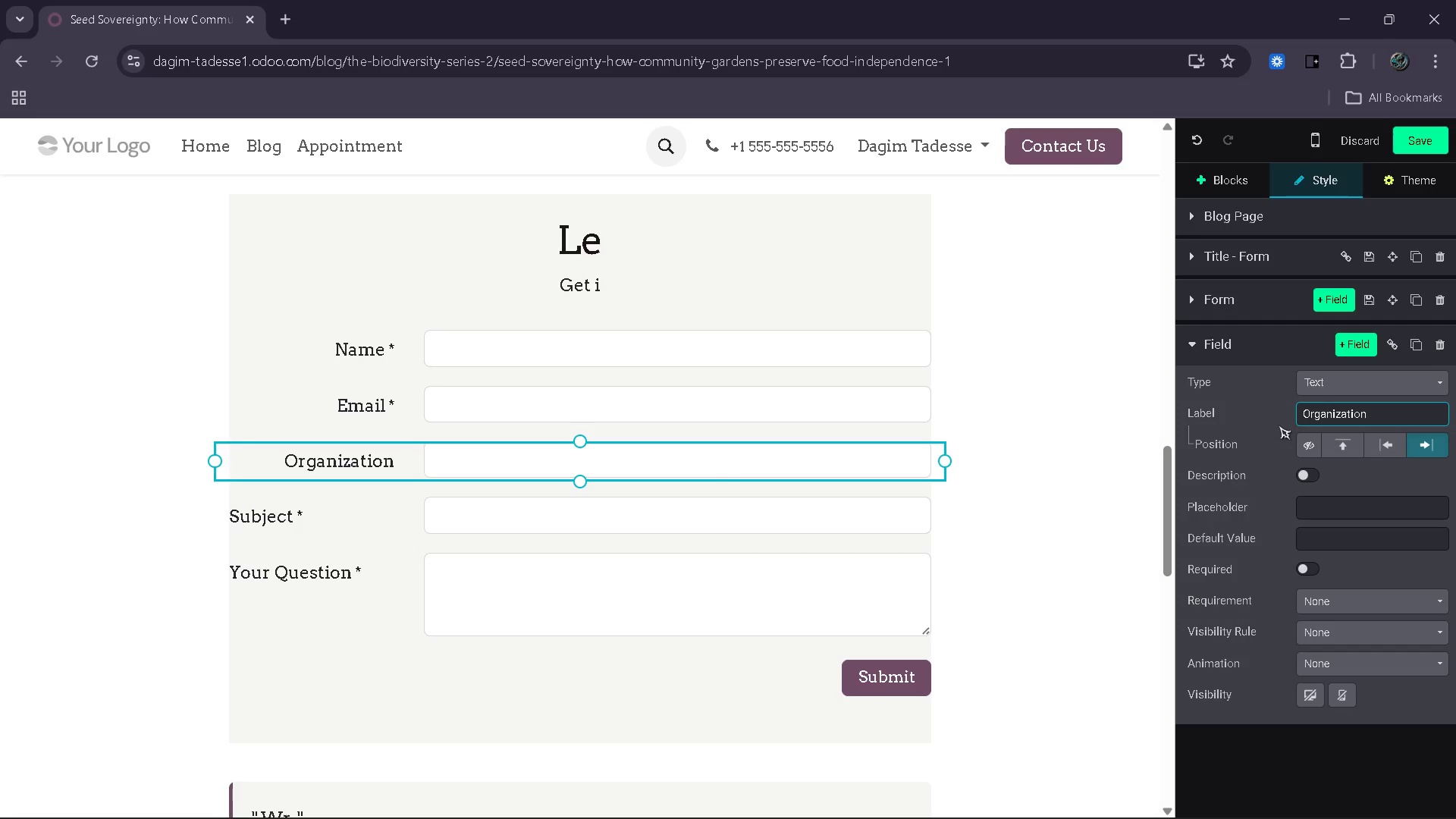 
type( [Break])
key(Backspace)
type(Type)
 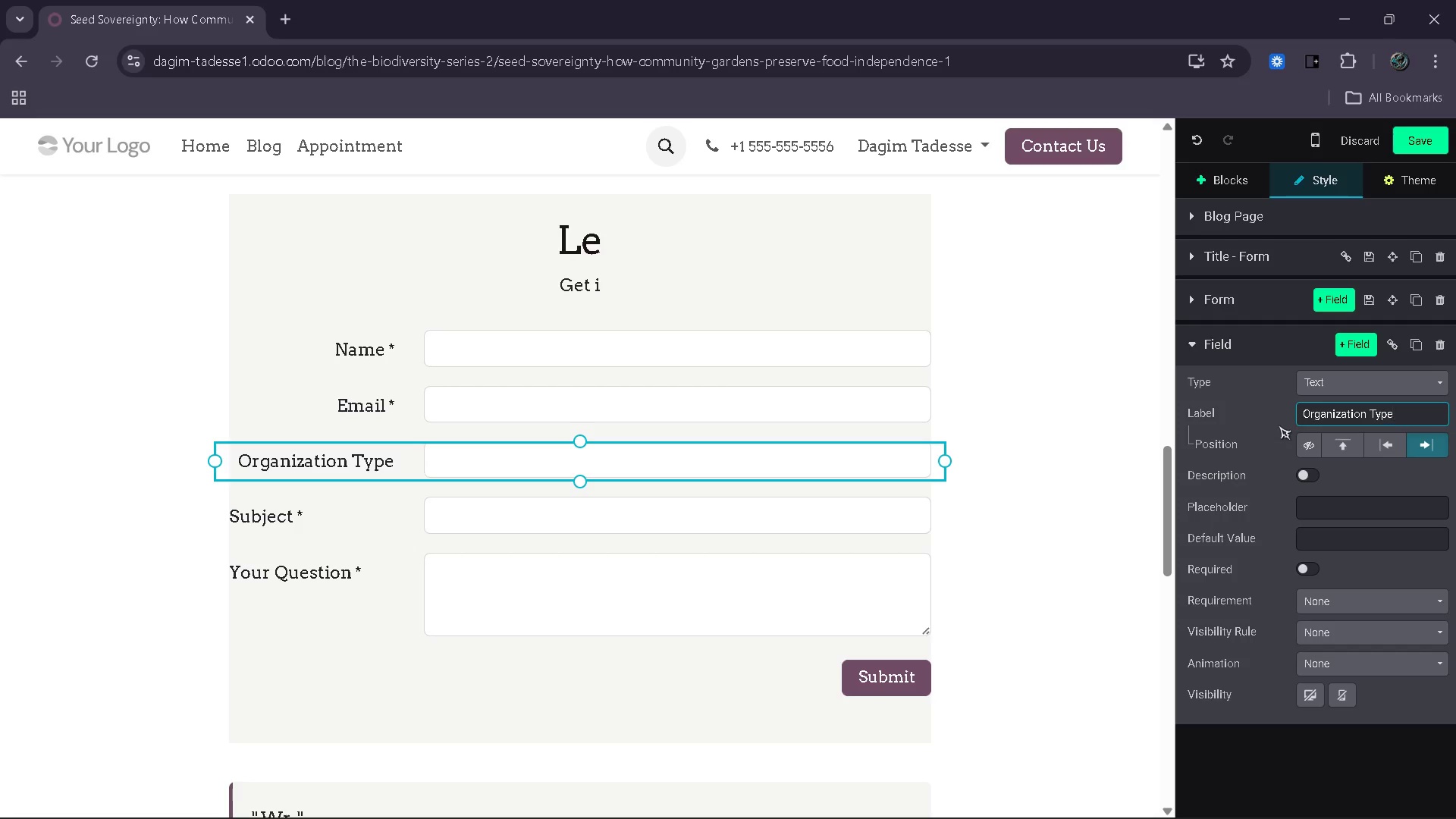 
wait(17.83)
 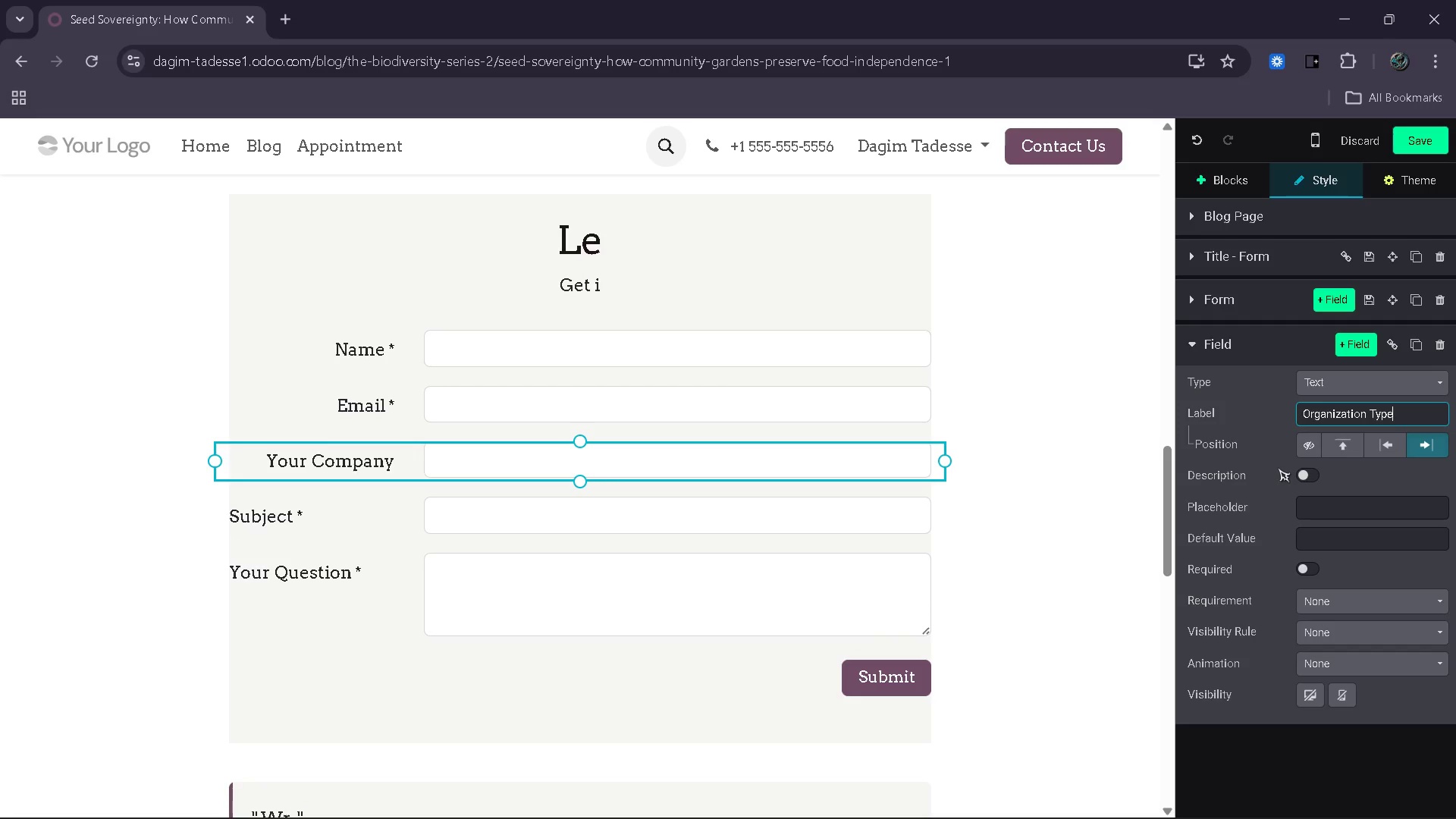 
left_click([1375, 389])
 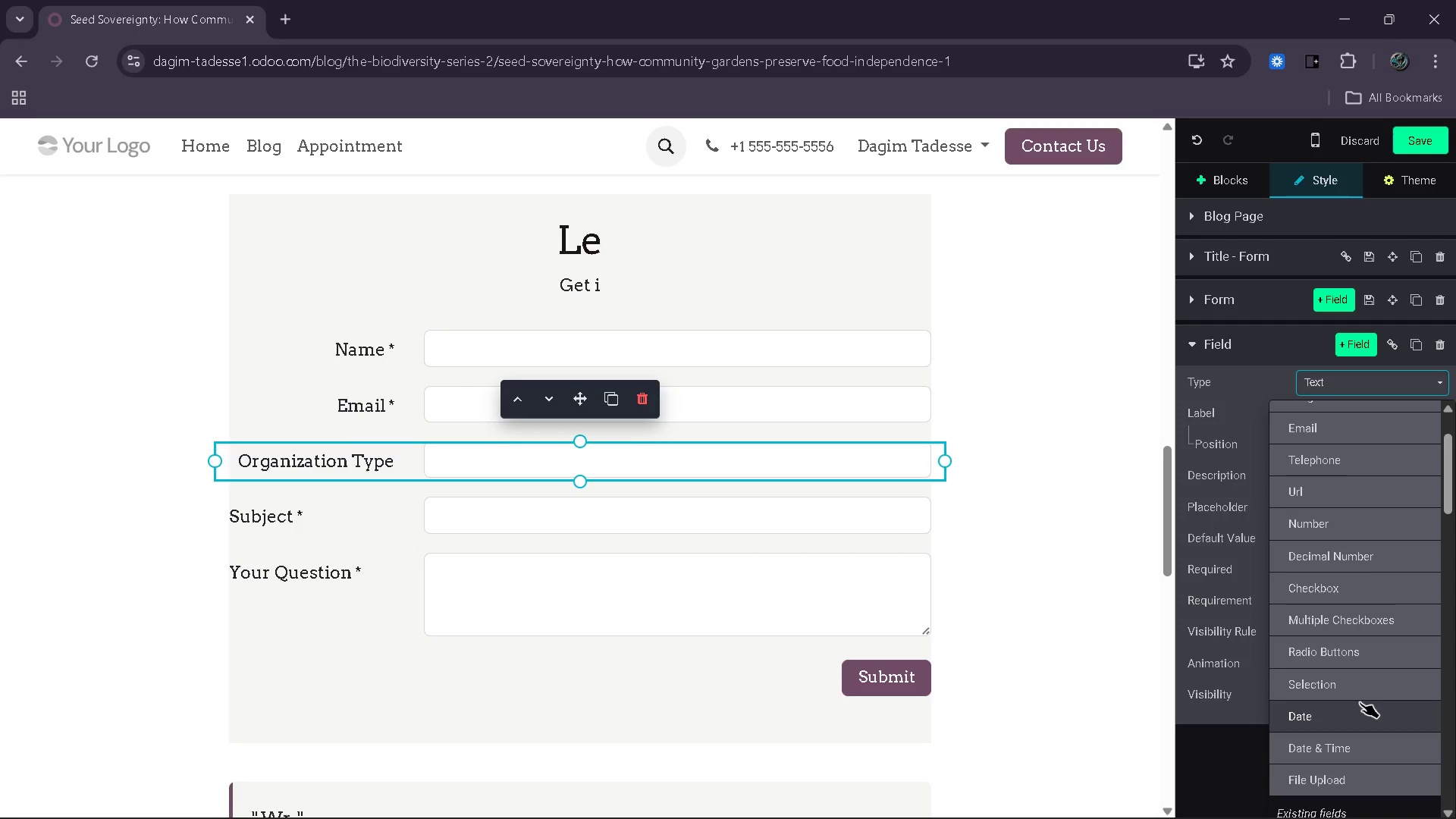 
left_click([1213, 300])
 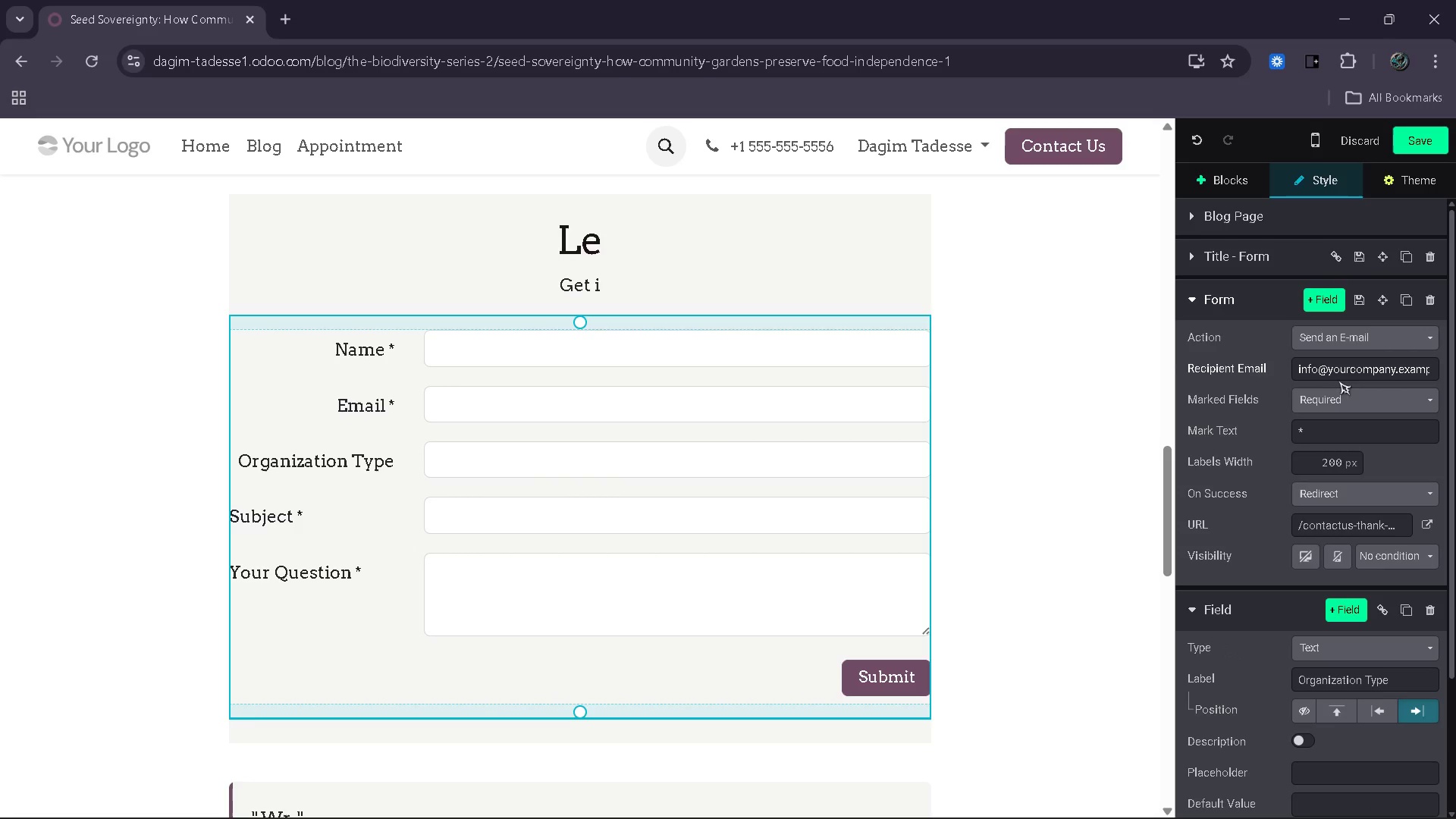 
left_click([1367, 348])
 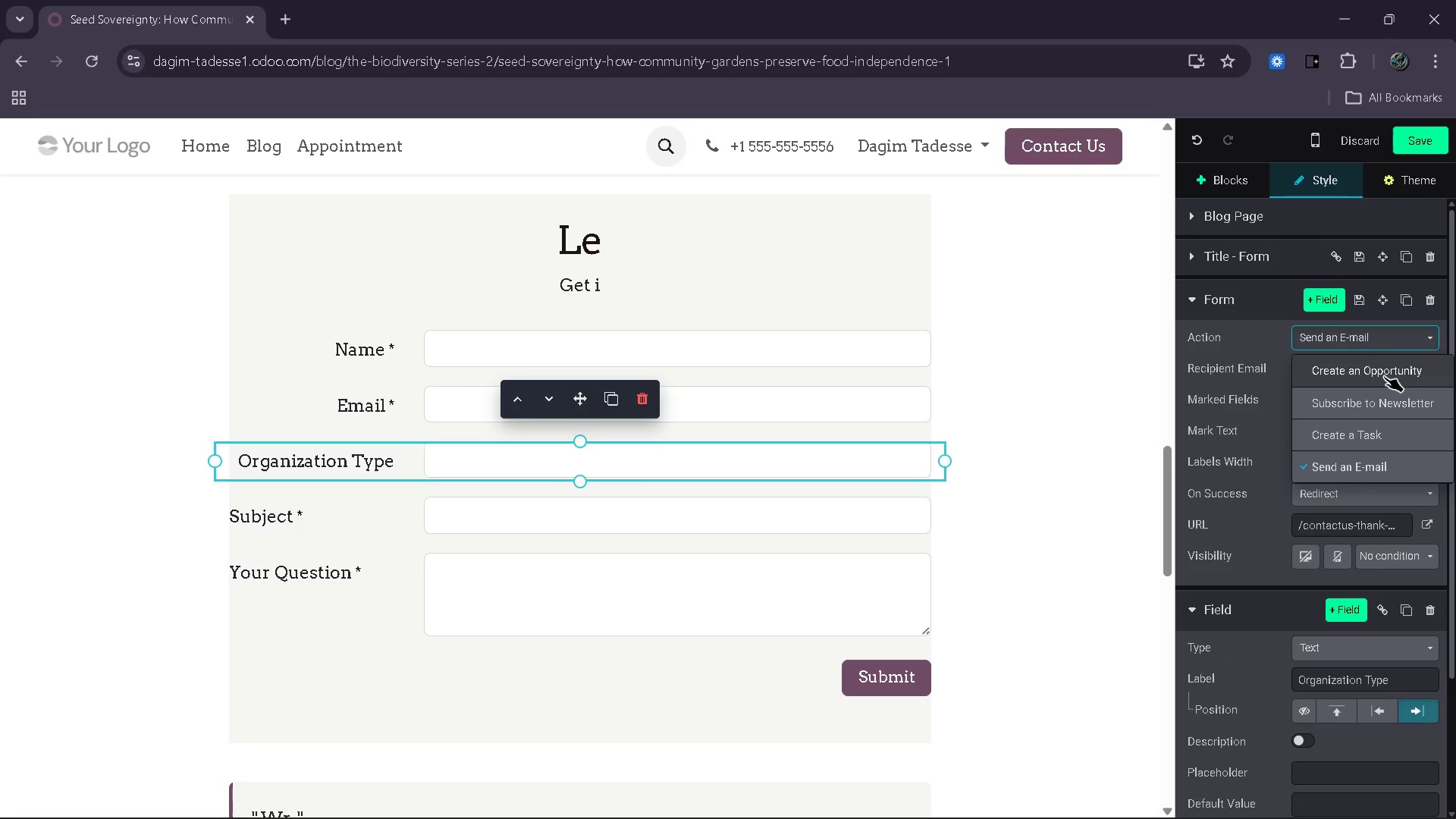 
left_click([1382, 373])
 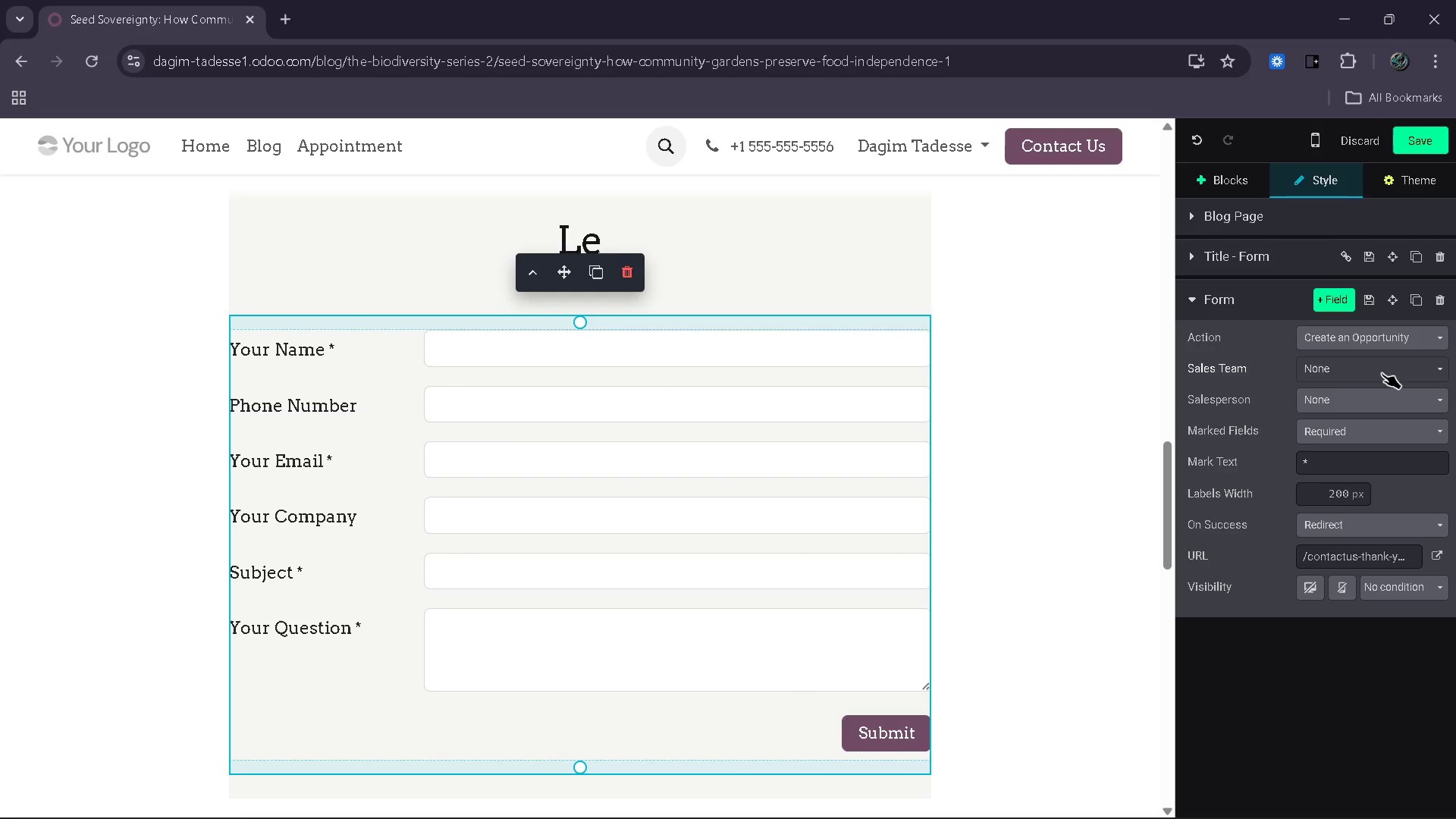 
left_click([1382, 373])
 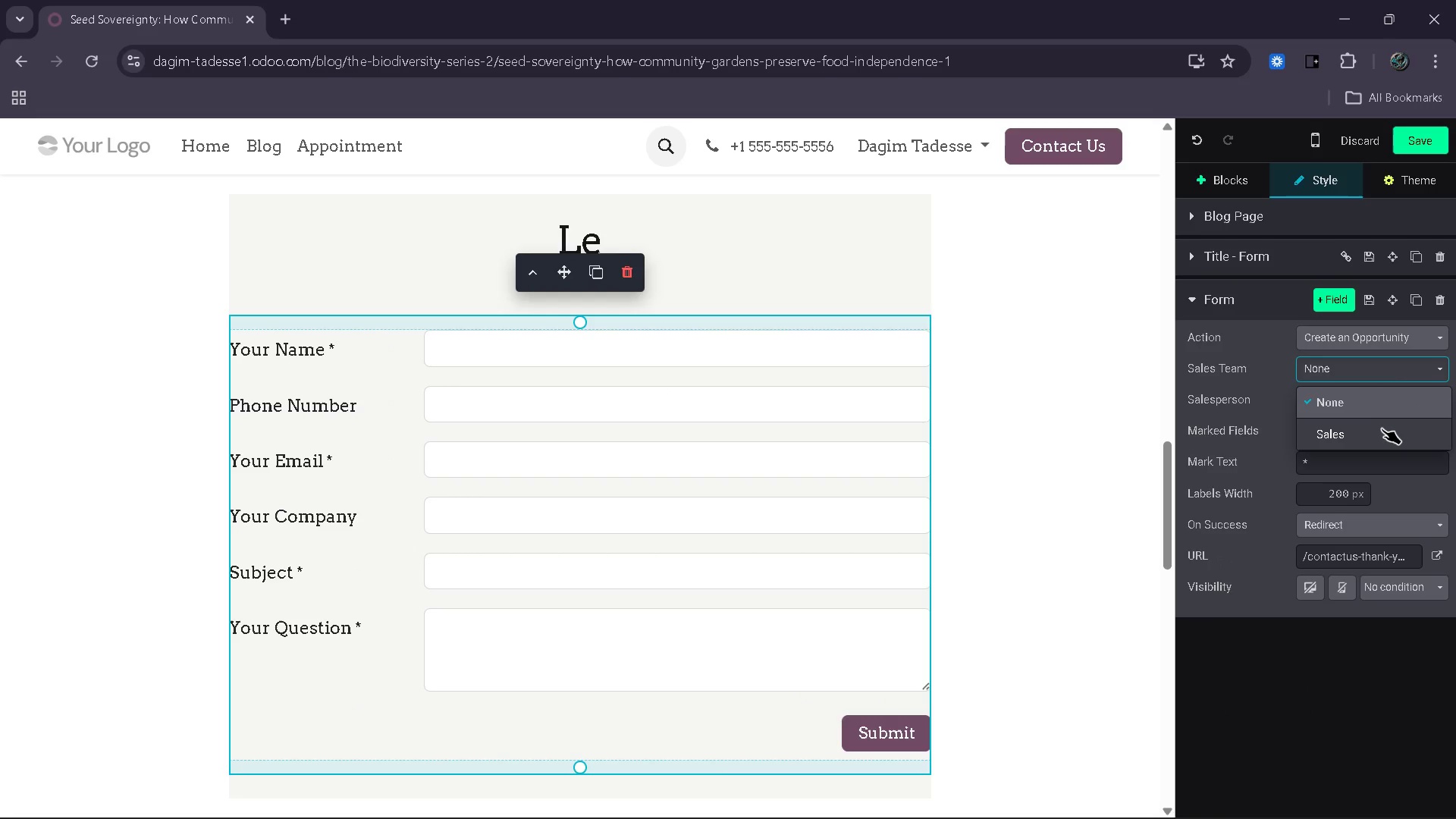 
left_click([1381, 431])
 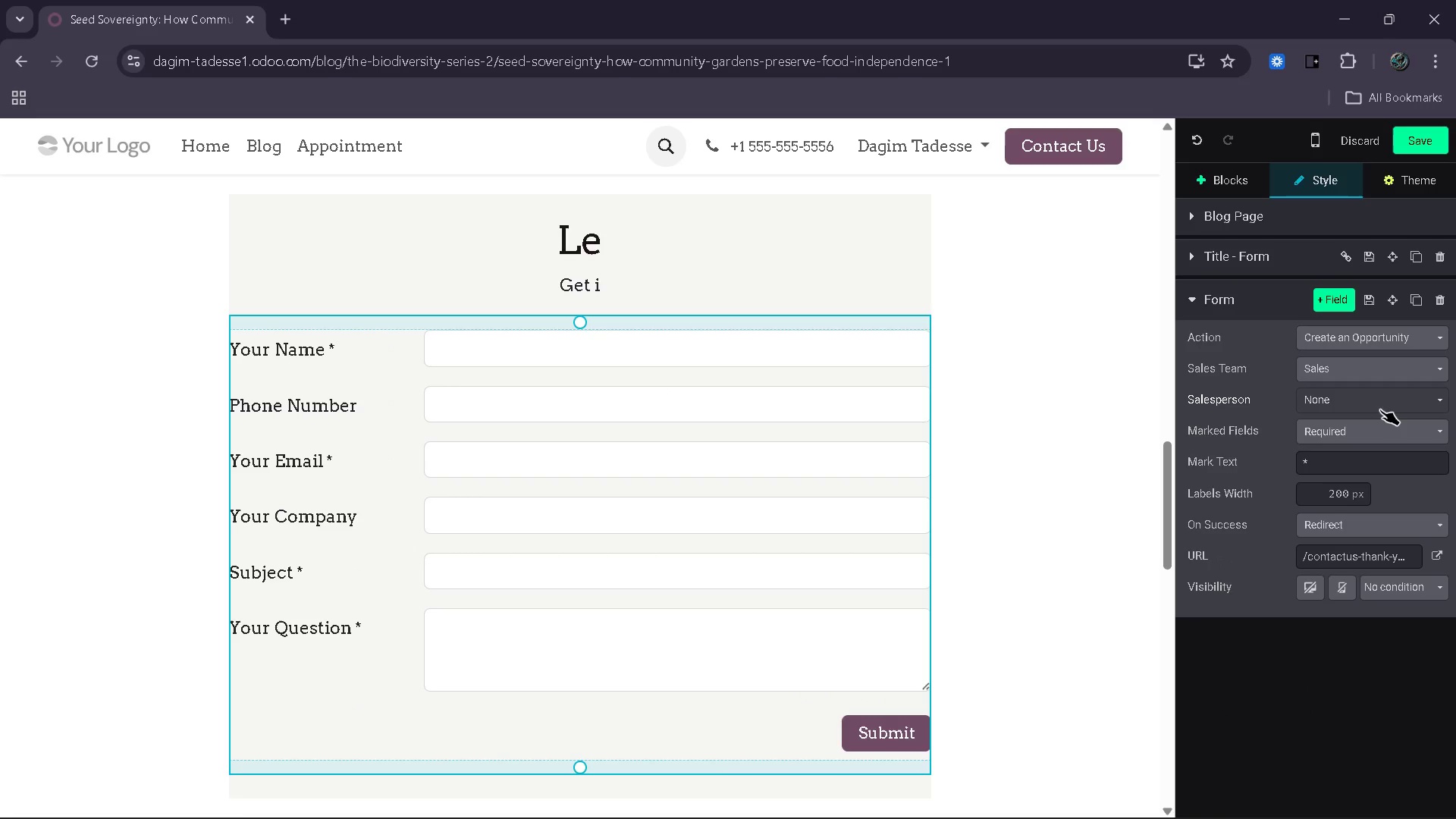 
left_click([1380, 410])
 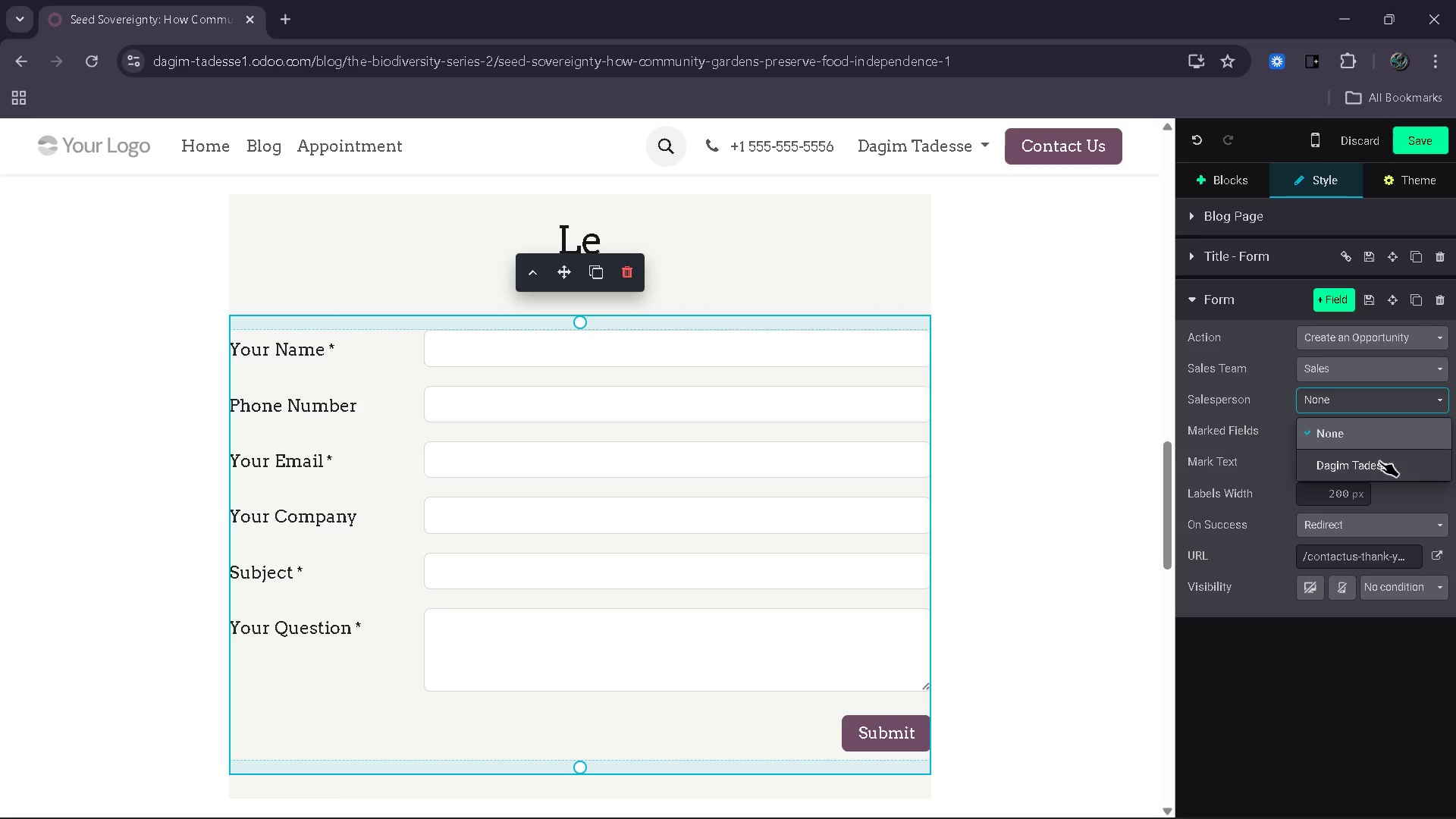 
left_click([1379, 462])
 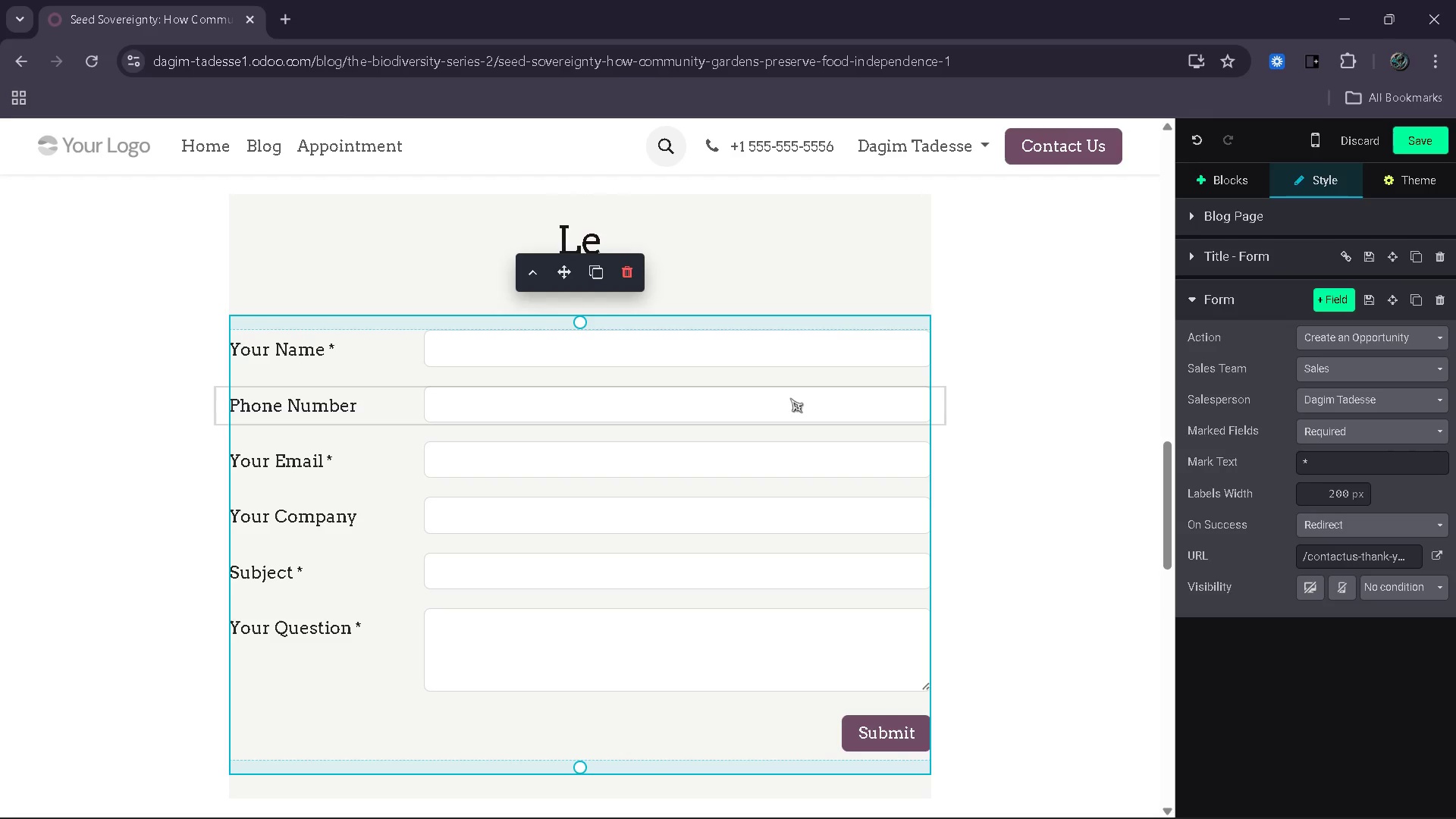 
left_click([557, 362])
 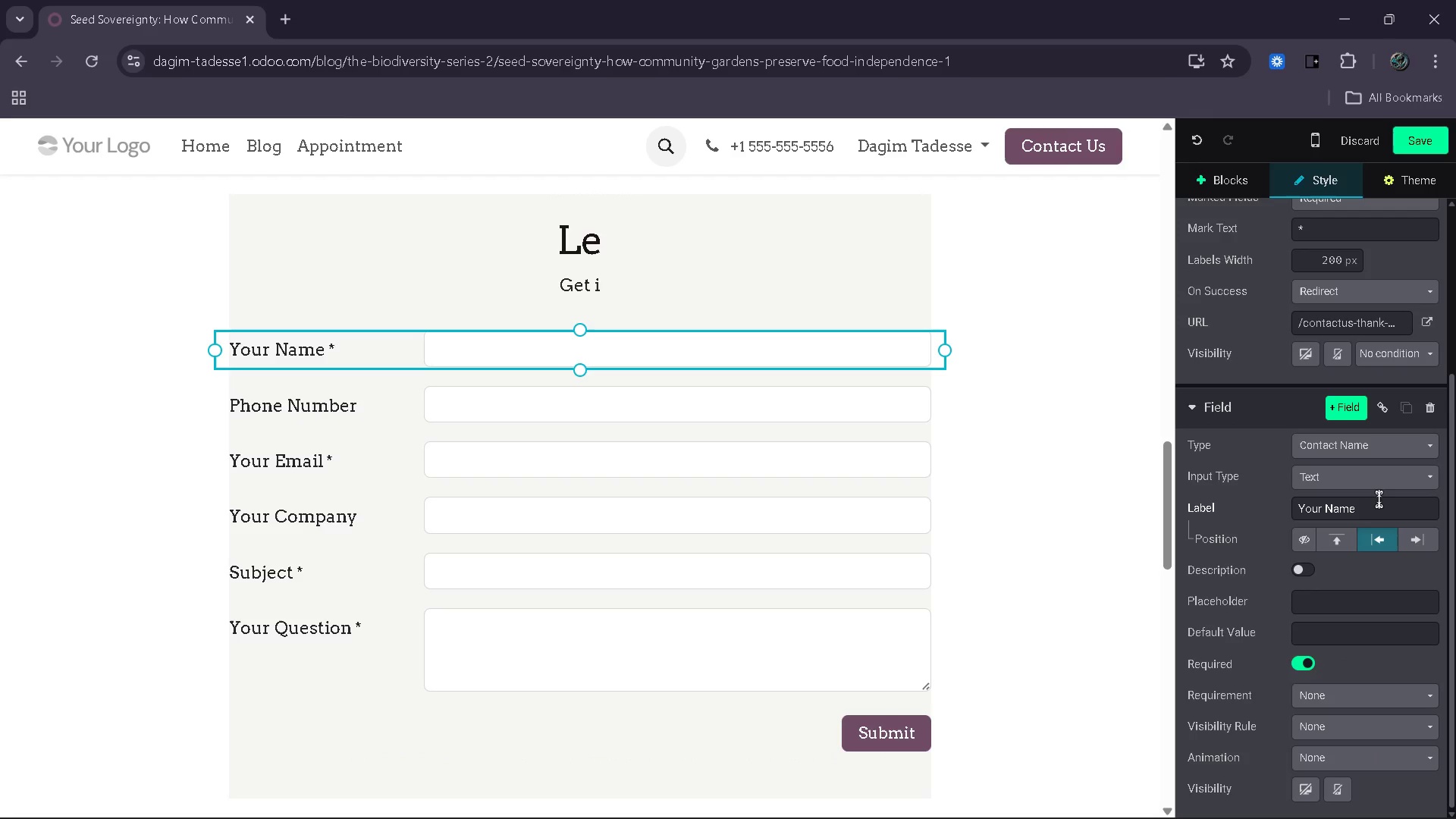 
wait(5.7)
 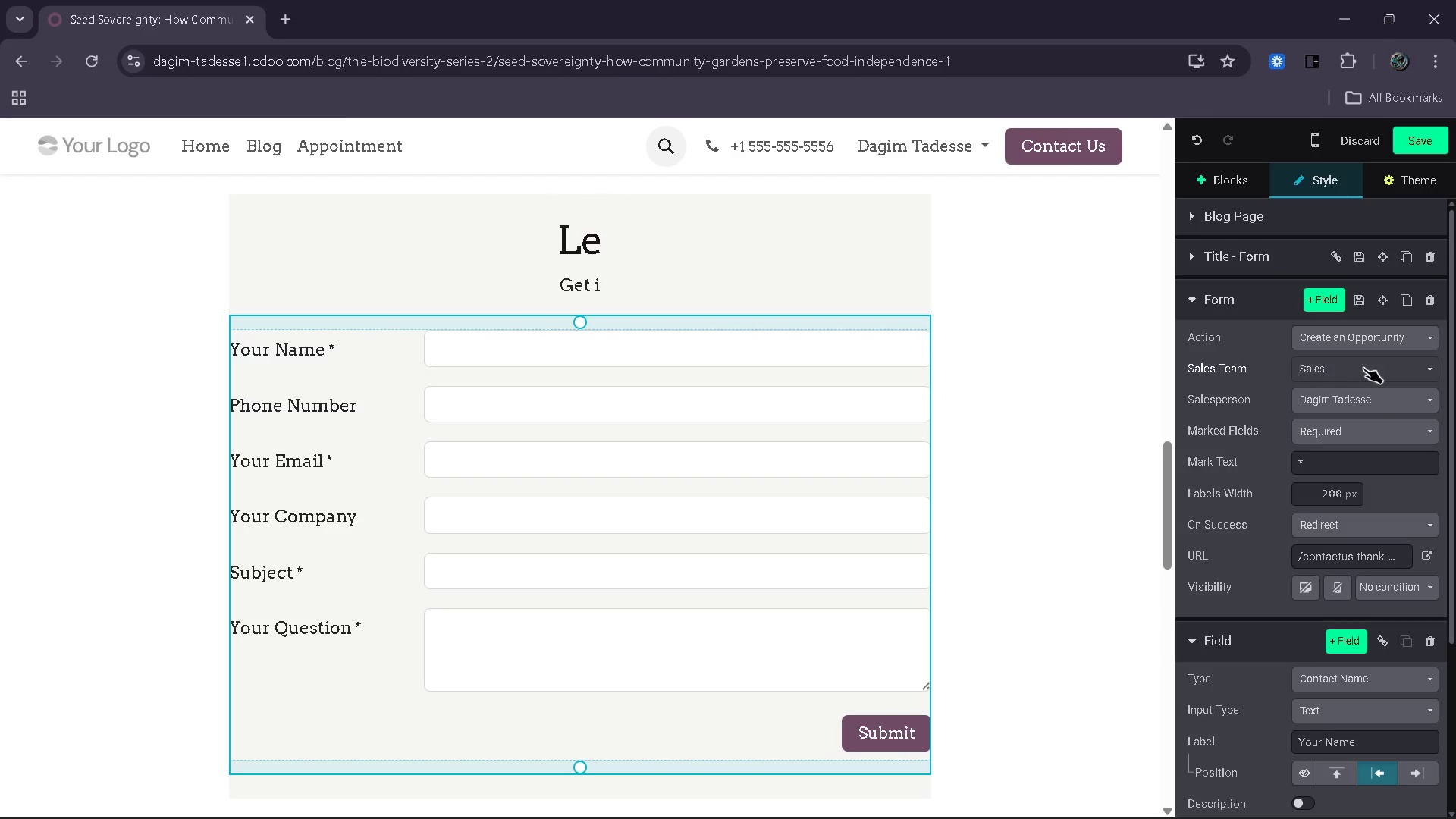 
left_click([1326, 510])
 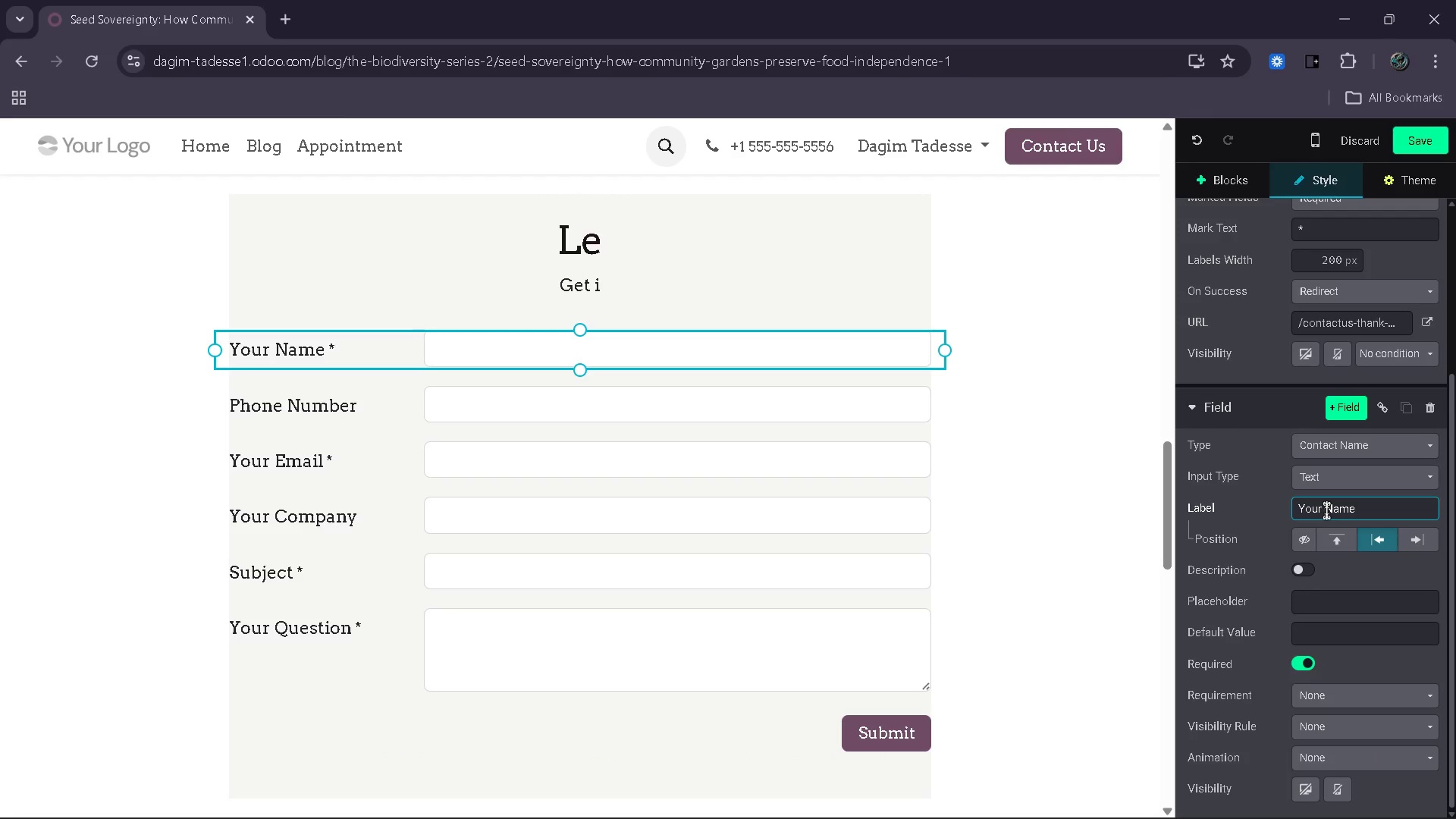 
key(Backspace)
 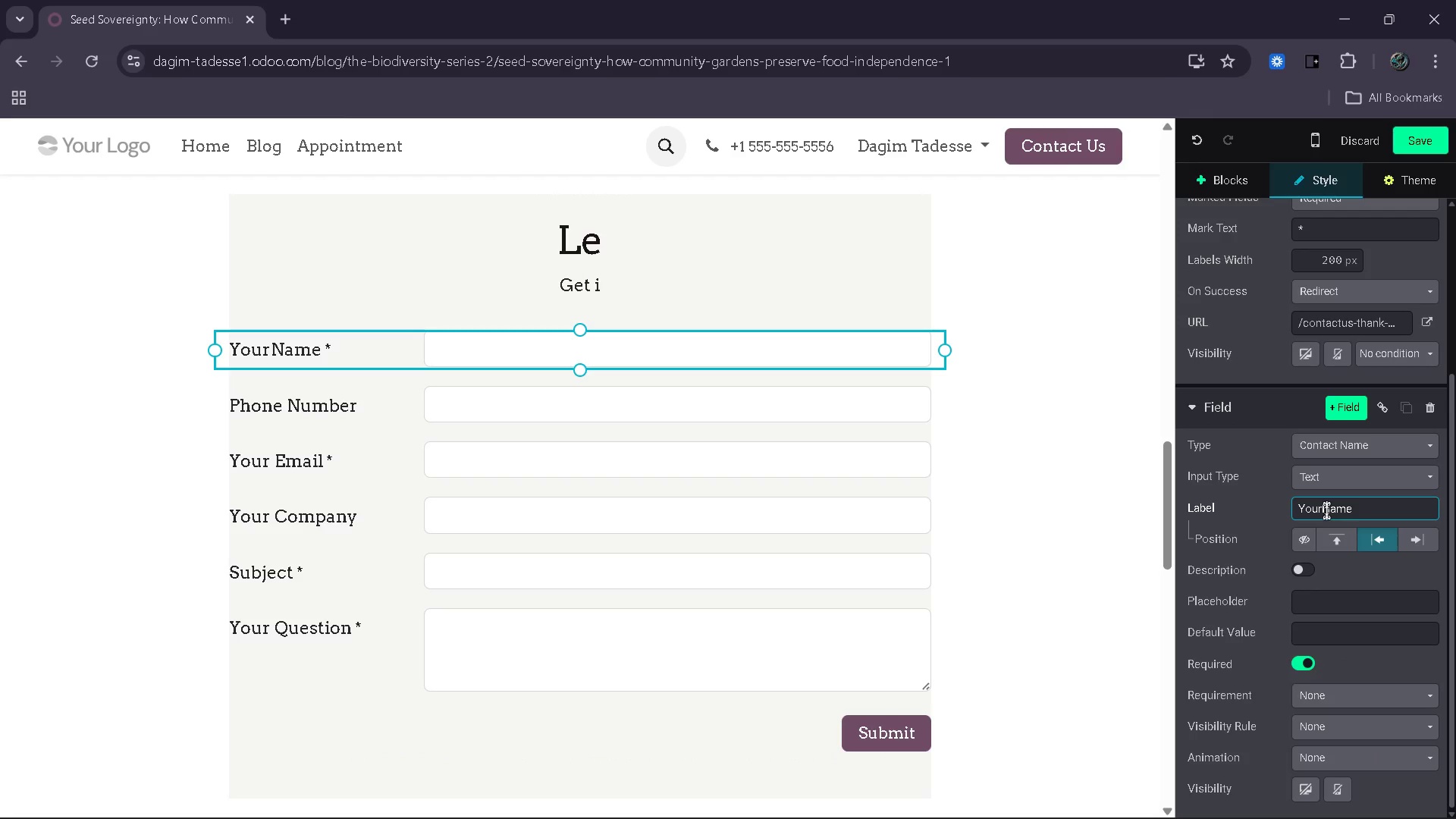 
key(Backspace)
 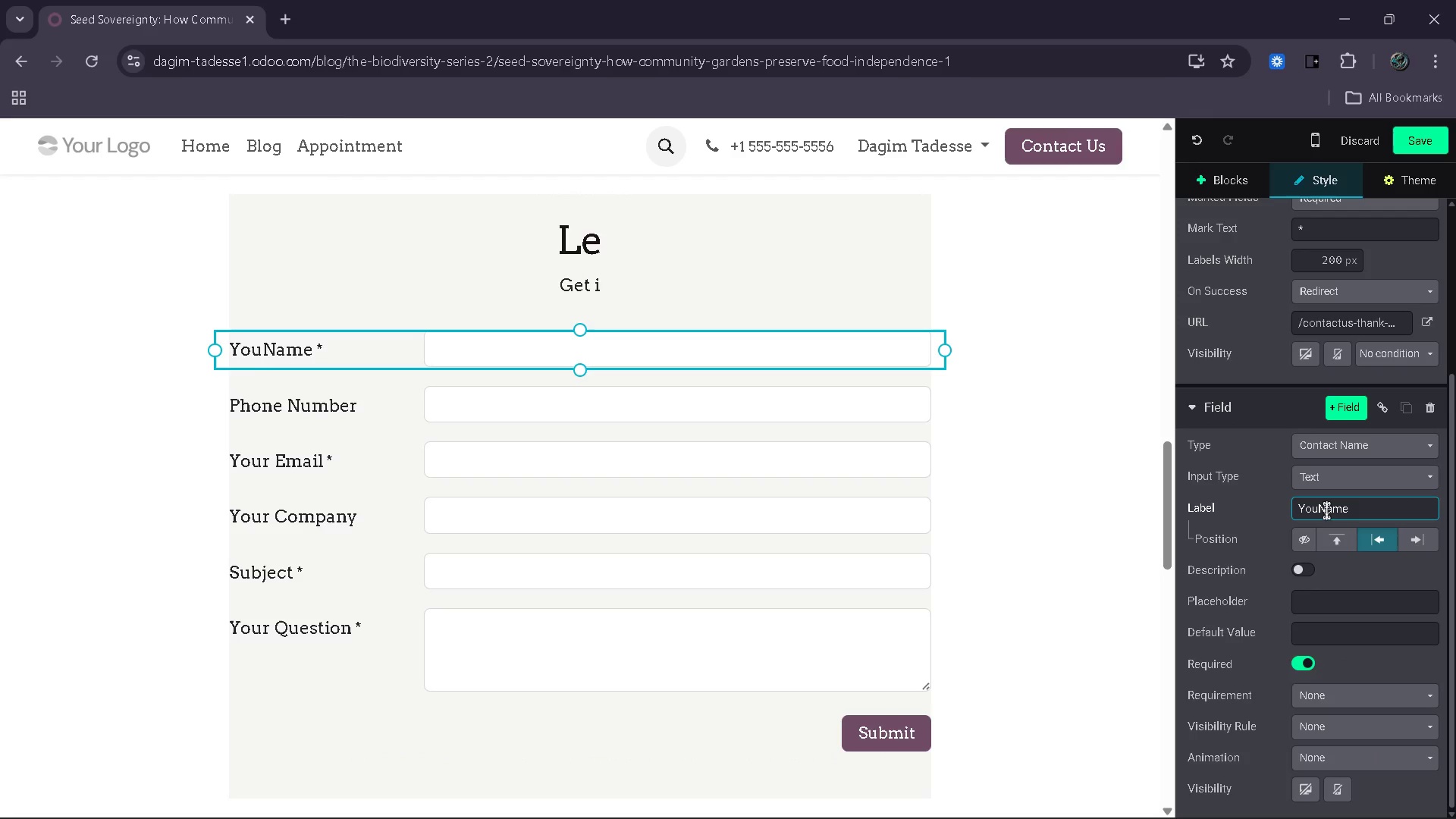 
key(Backspace)
 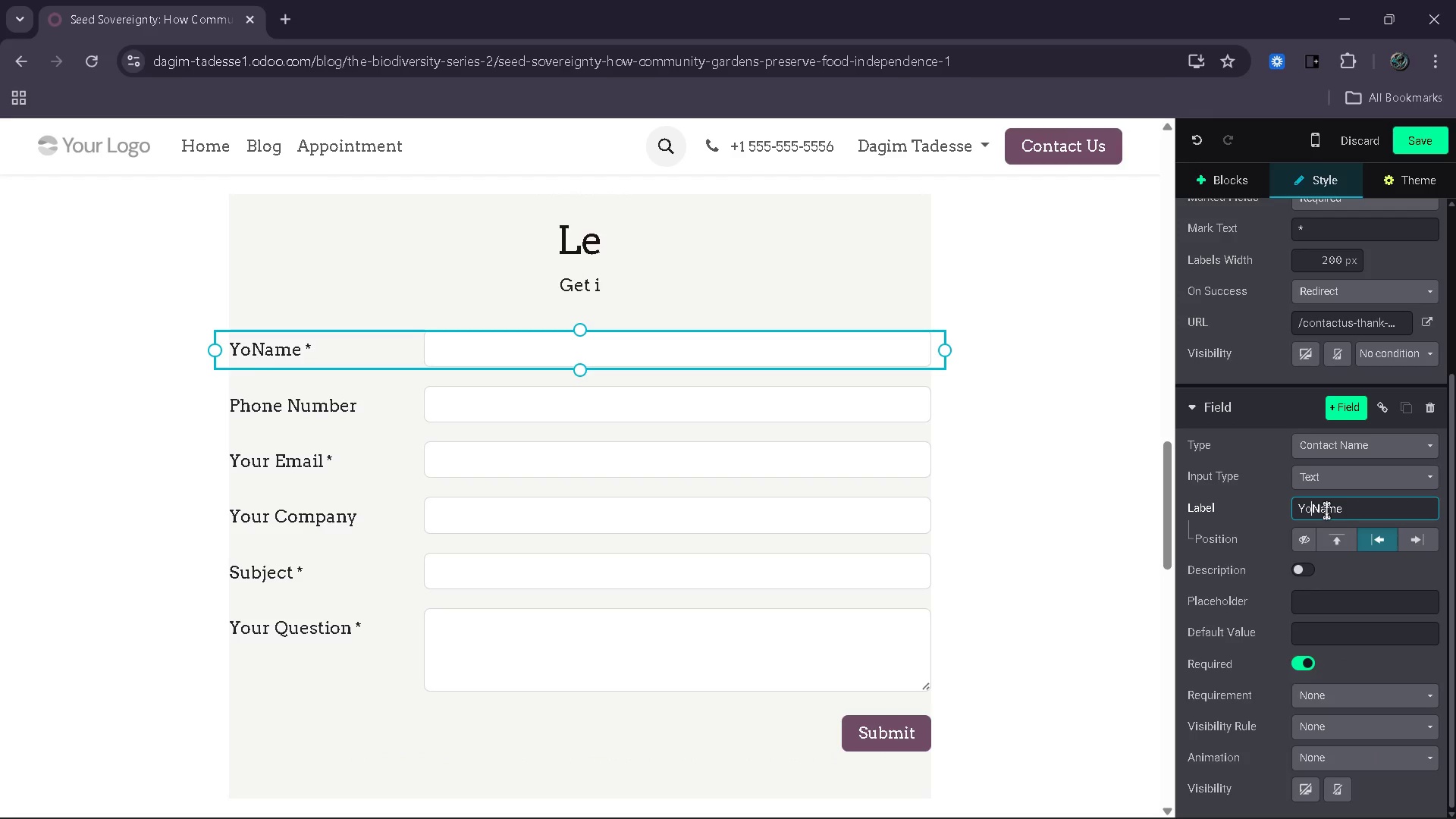 
key(Backspace)
 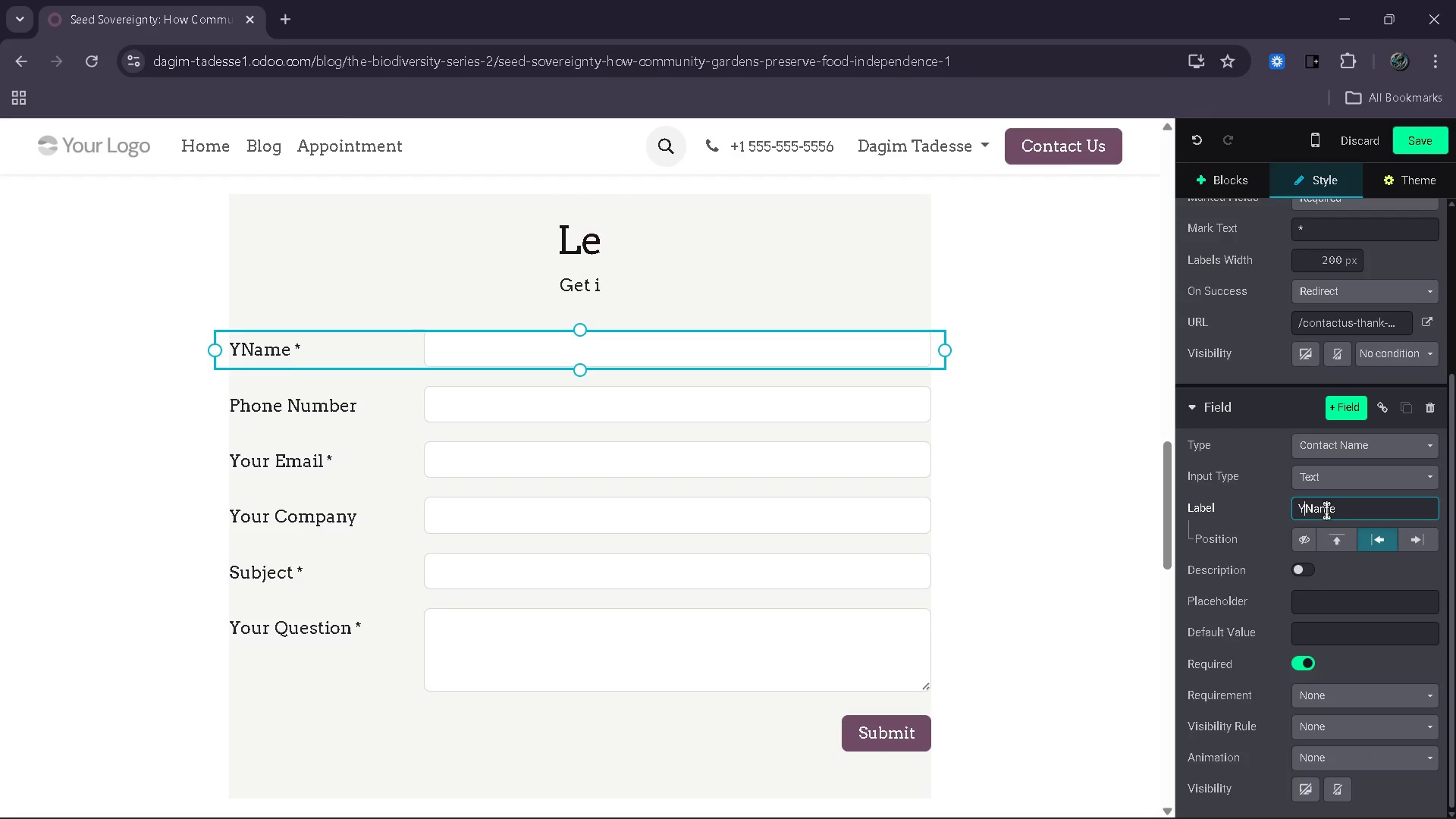 
key(Backspace)
 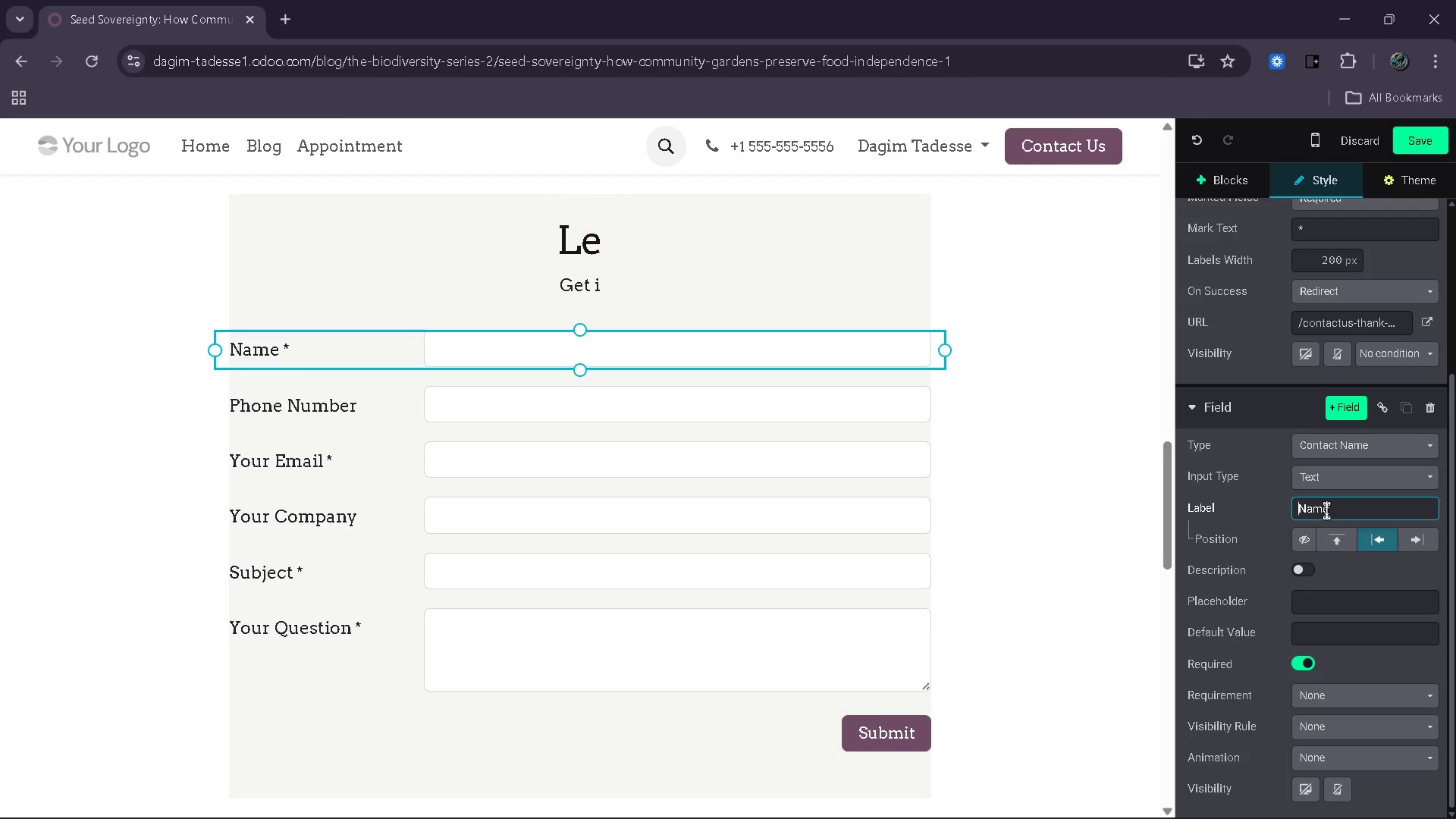 
key(Backspace)
 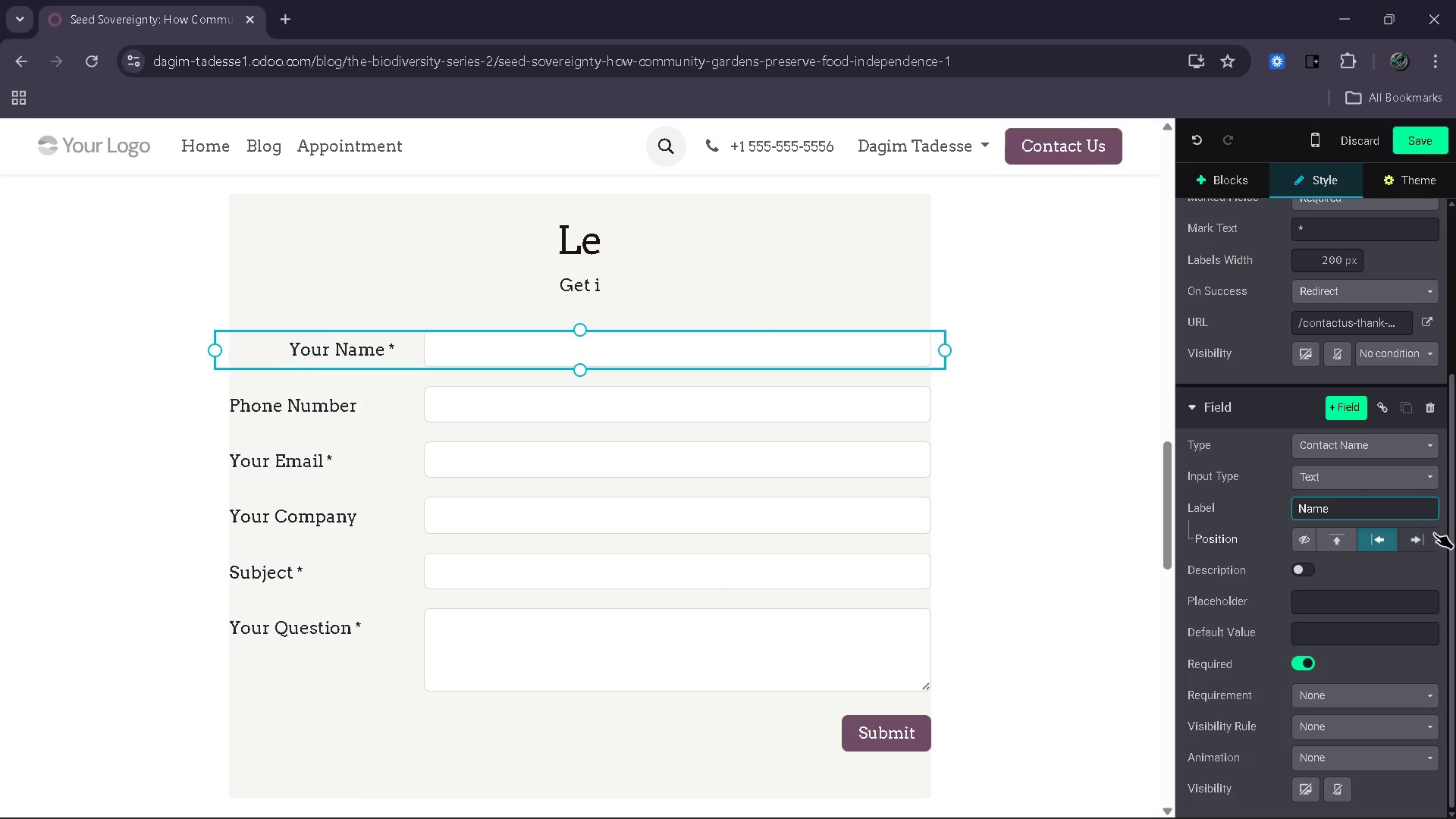 
left_click([1436, 533])
 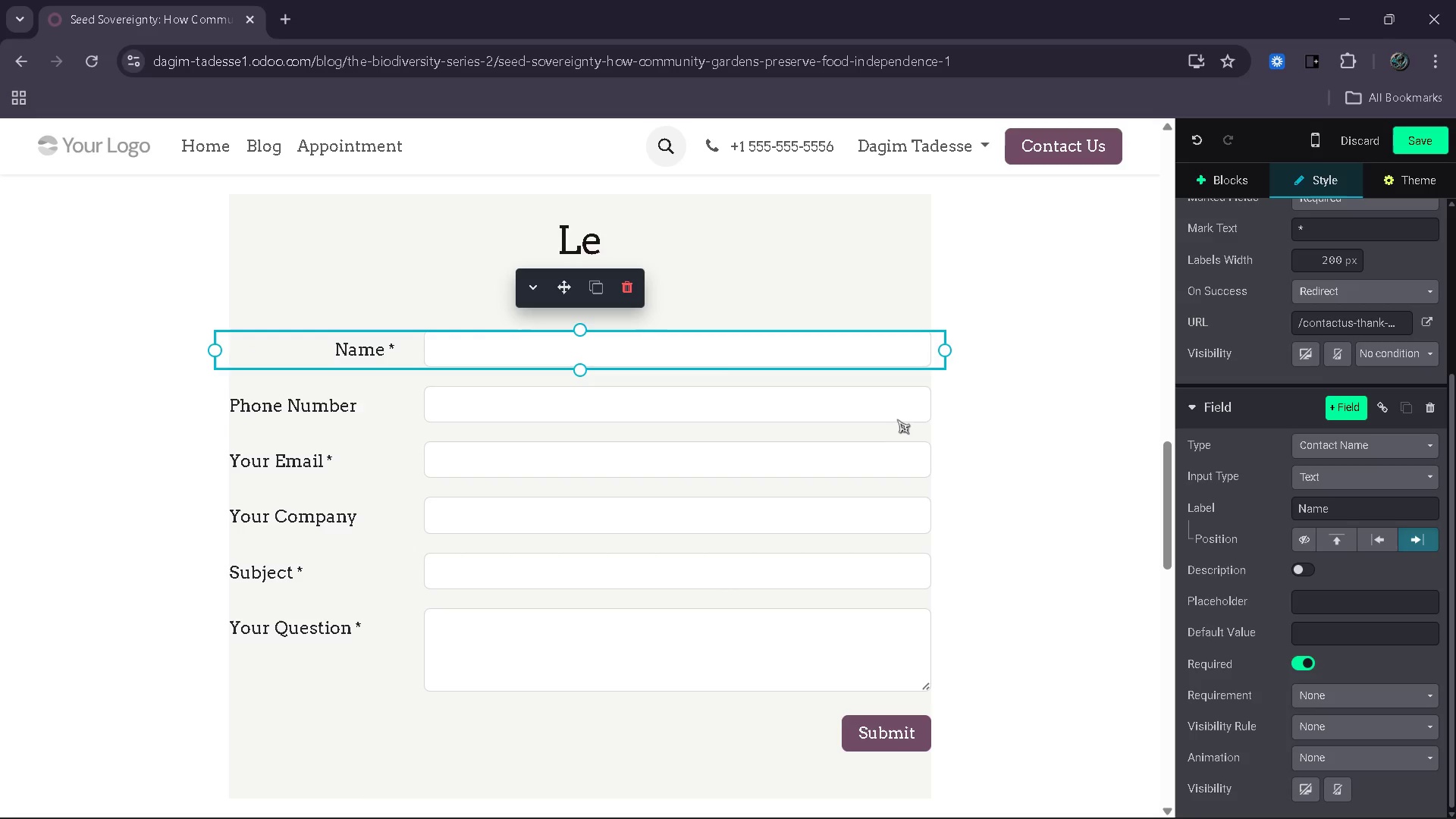 
left_click([890, 416])
 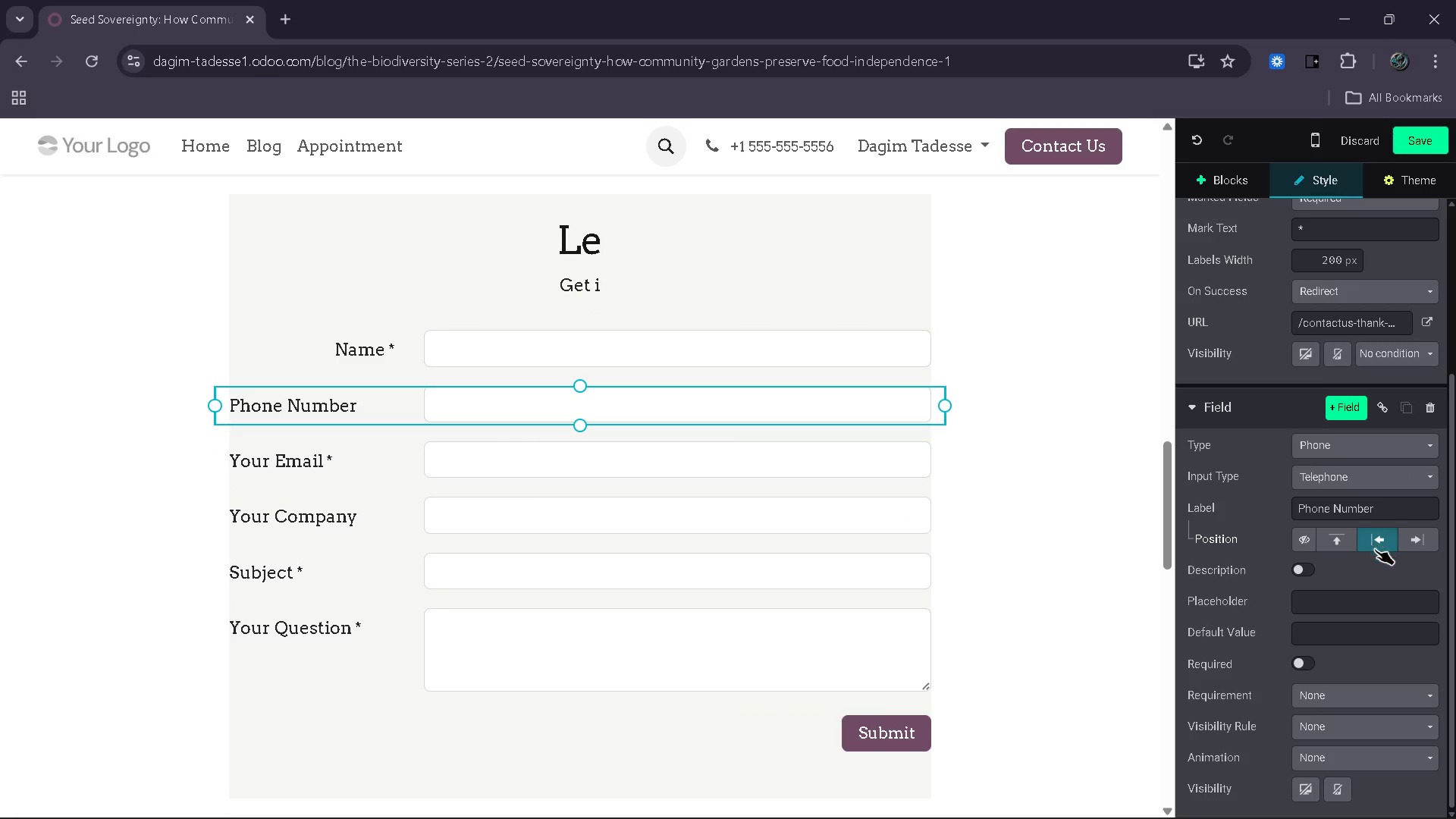 
left_click([1422, 544])
 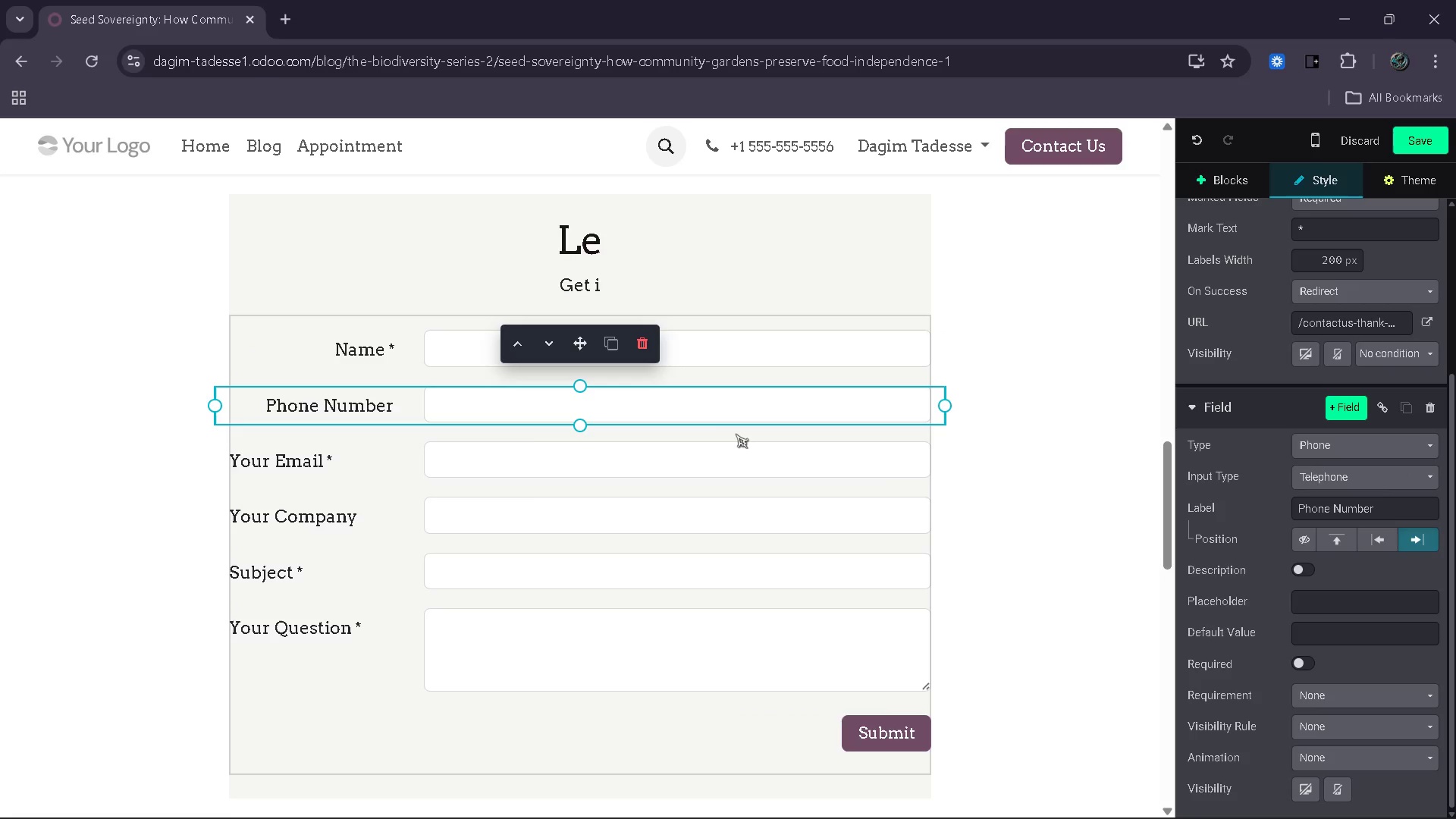 
wait(6.2)
 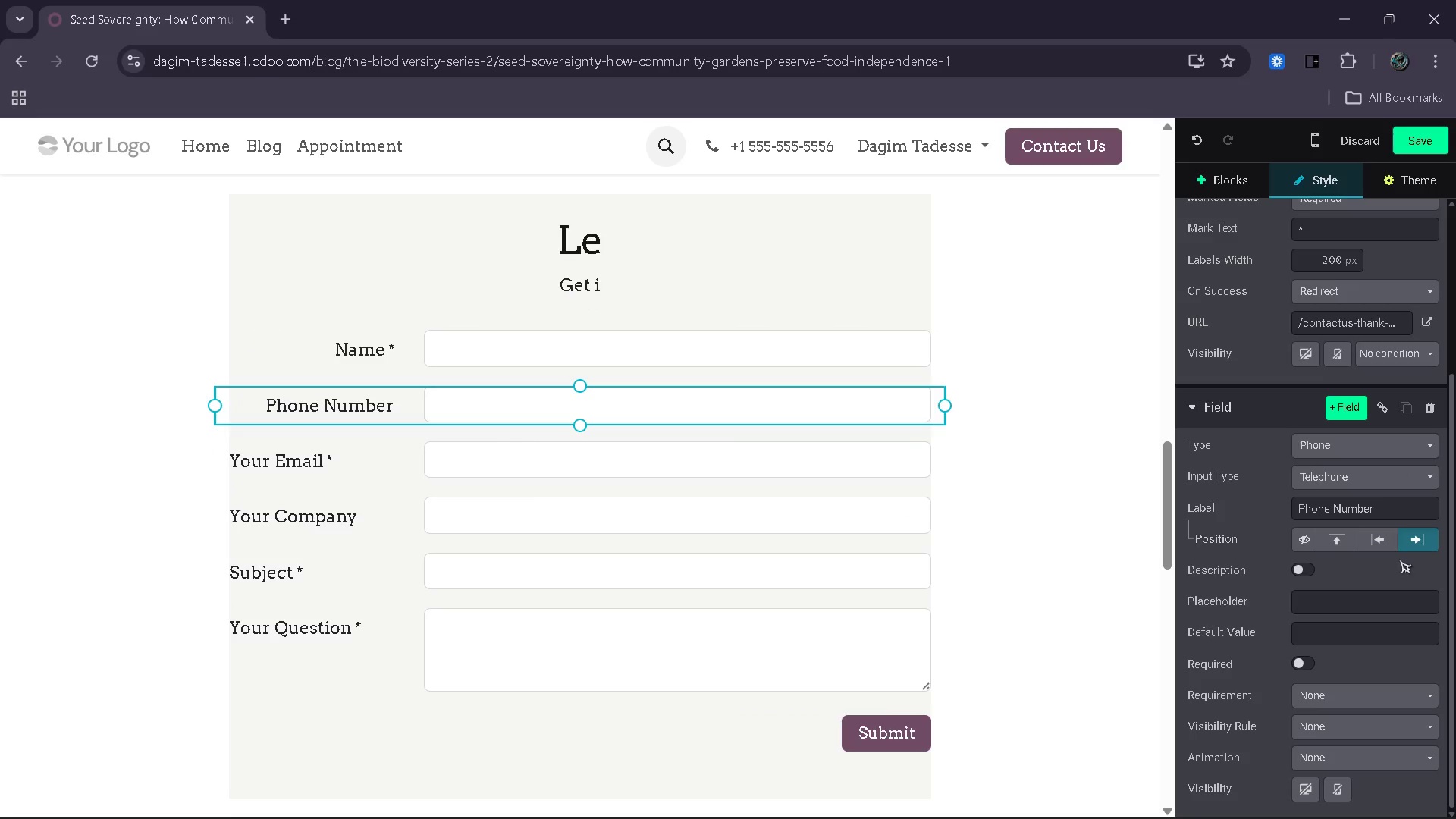 
left_click_drag(start_coordinate=[576, 349], to_coordinate=[563, 467])
 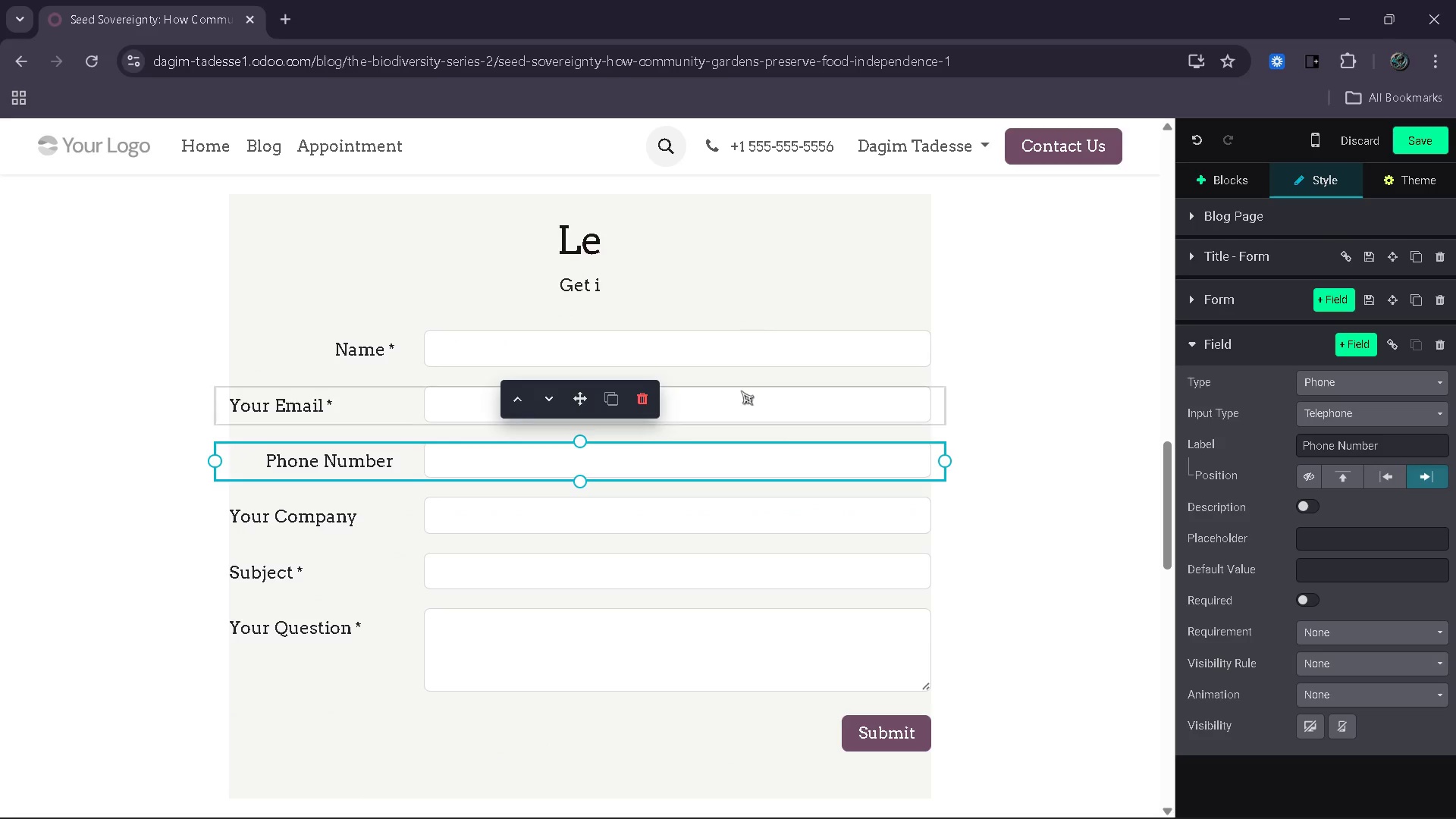 
left_click([745, 407])
 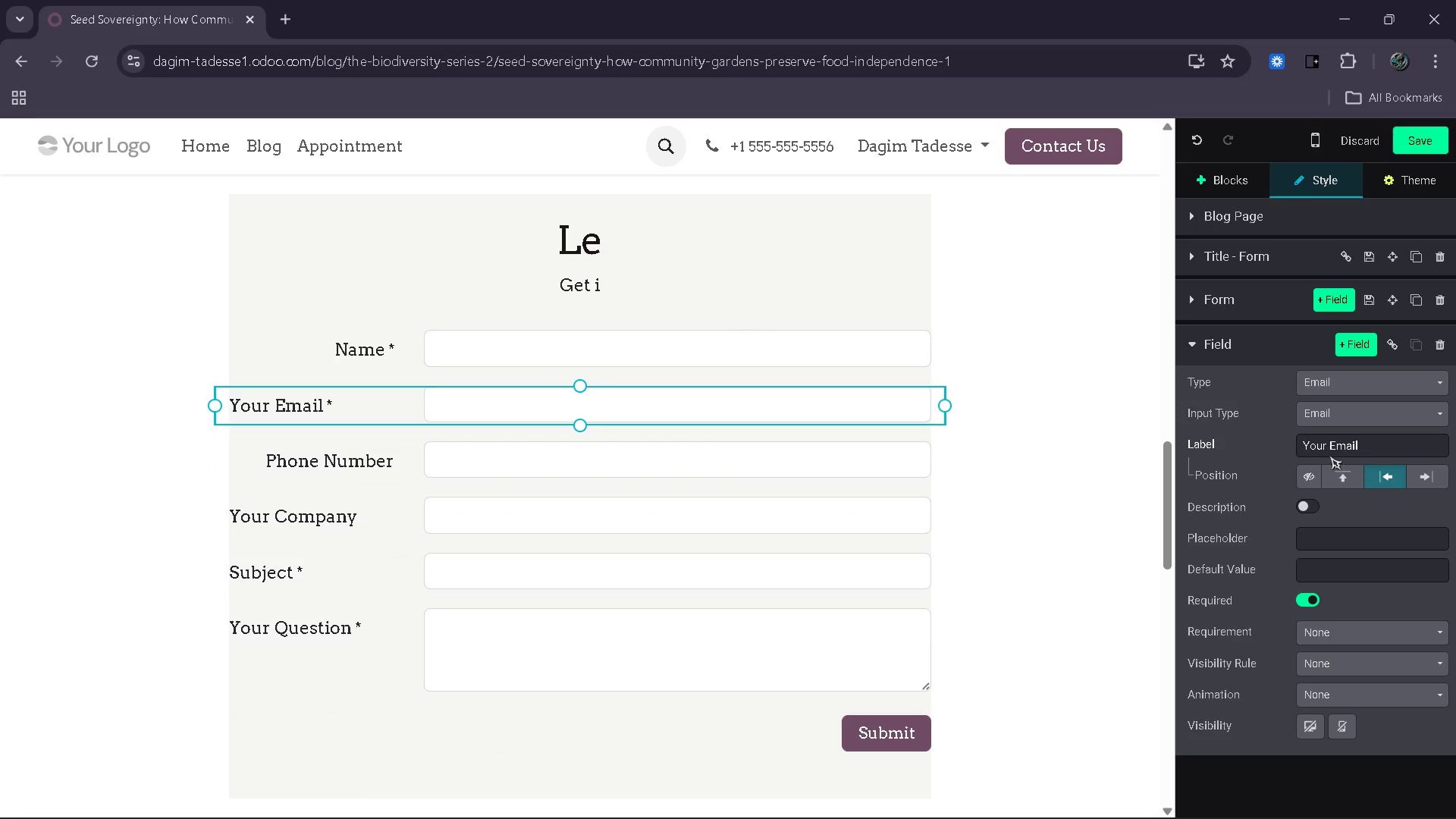 
wait(5.06)
 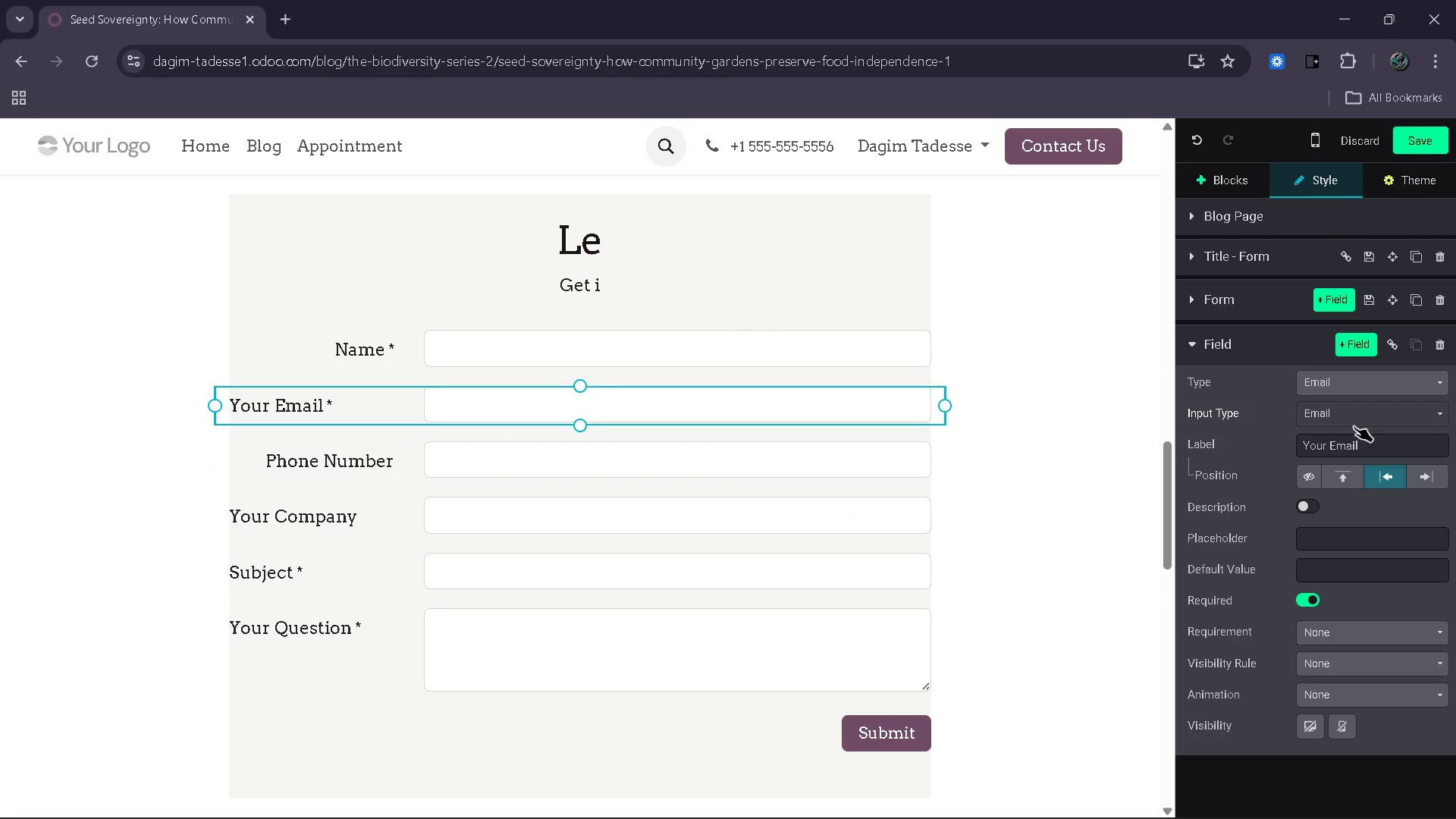 
left_click([1329, 453])
 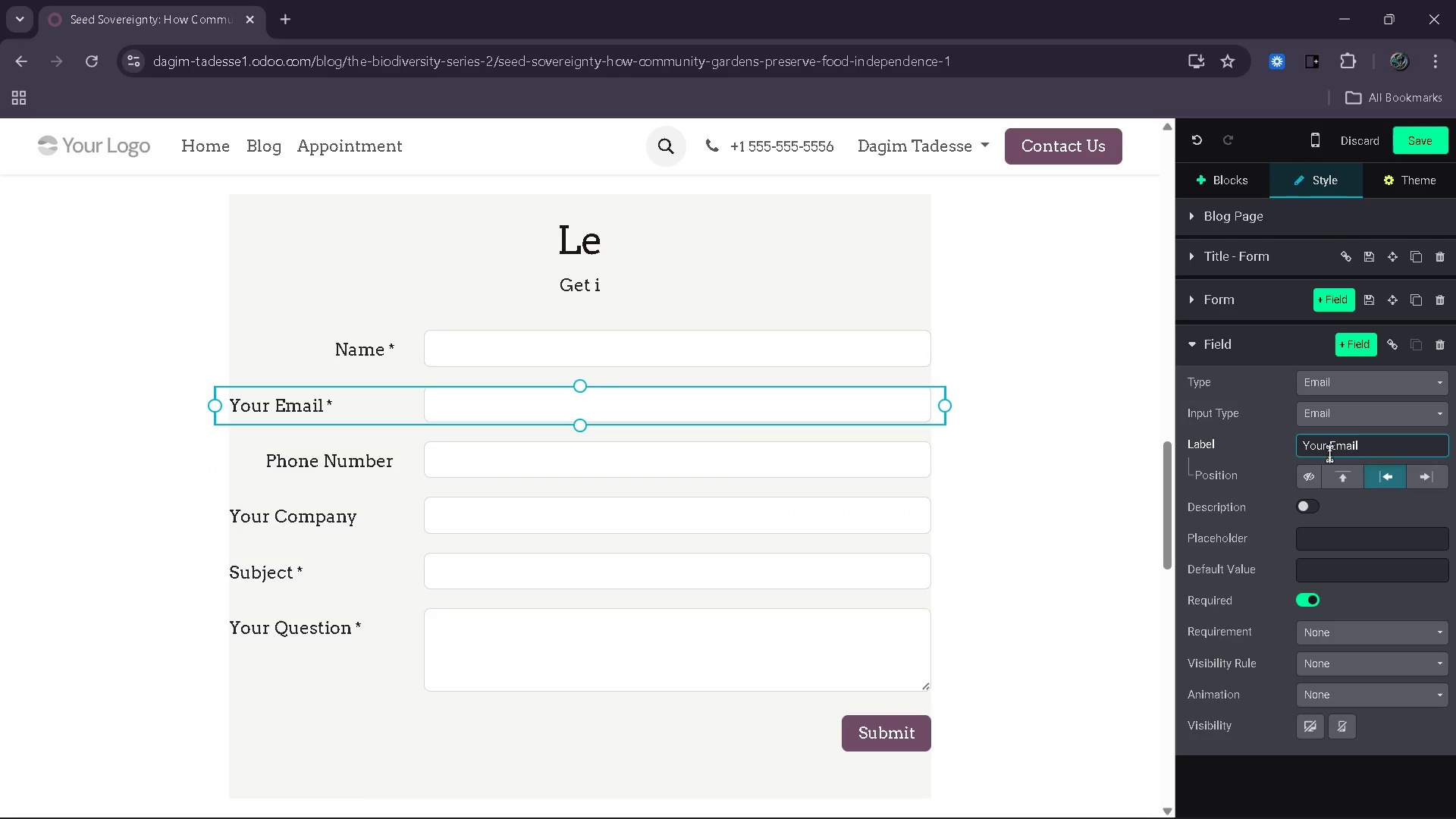 
key(Backspace)
 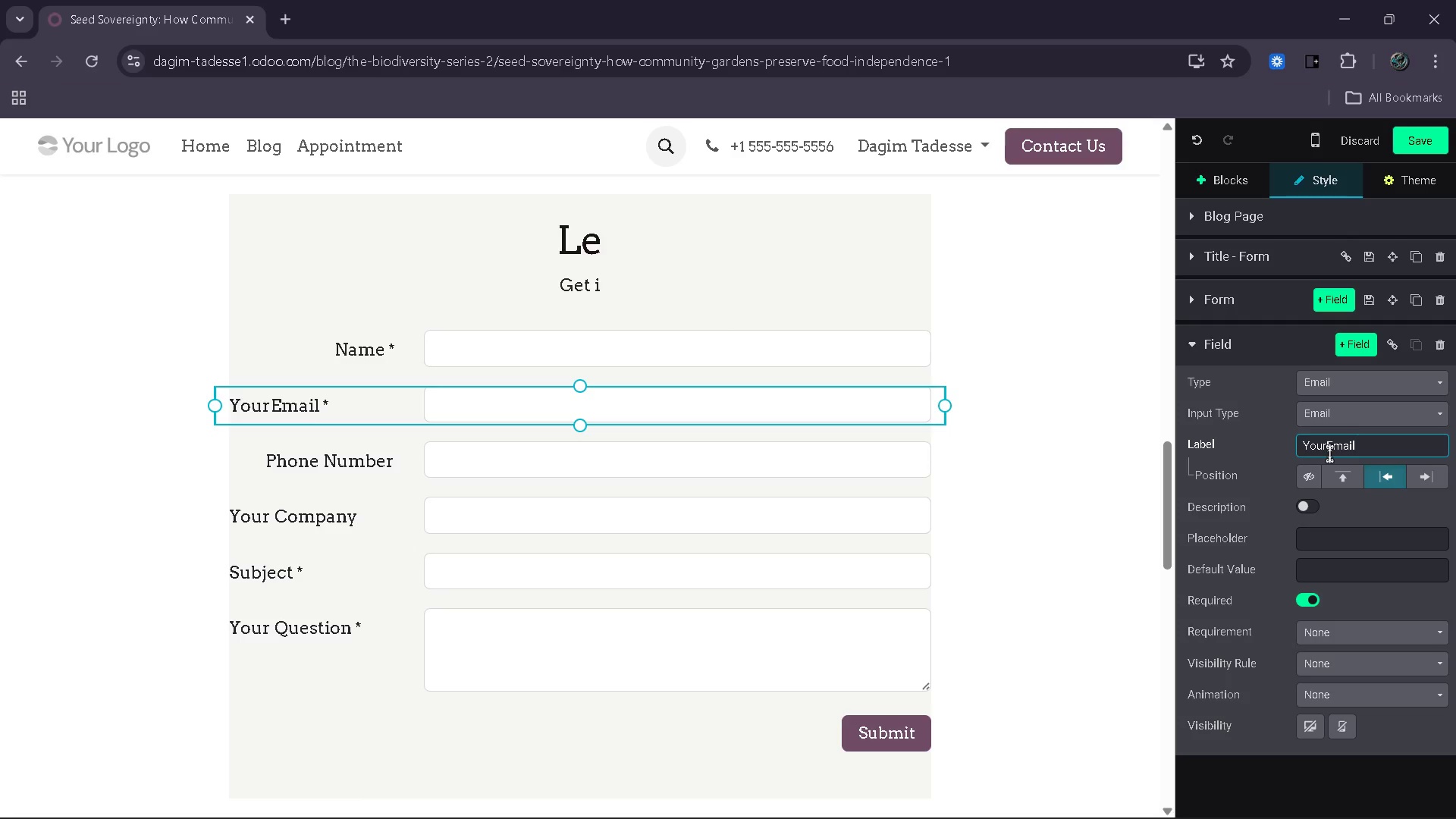 
key(Backspace)
 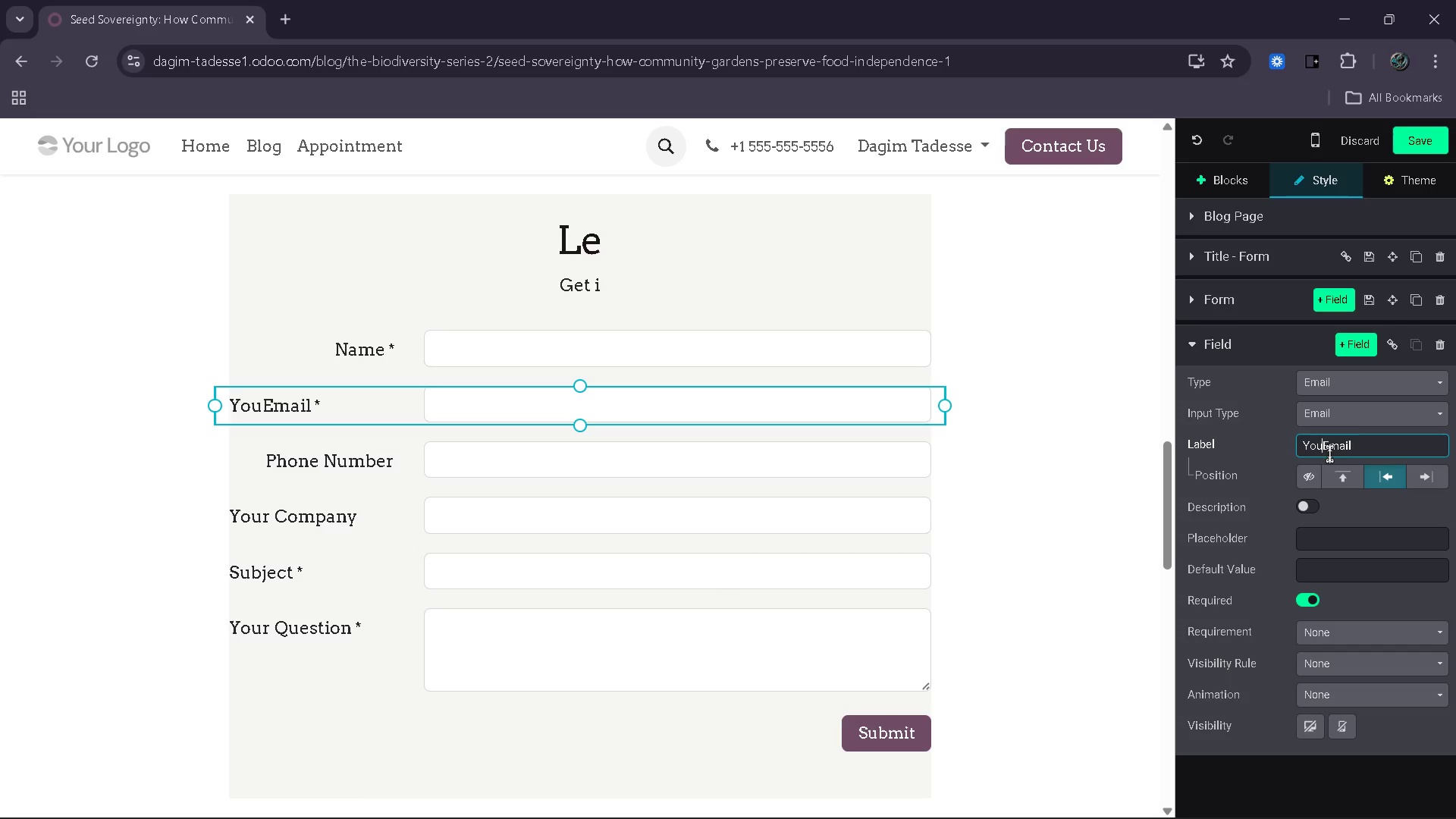 
key(Backspace)
 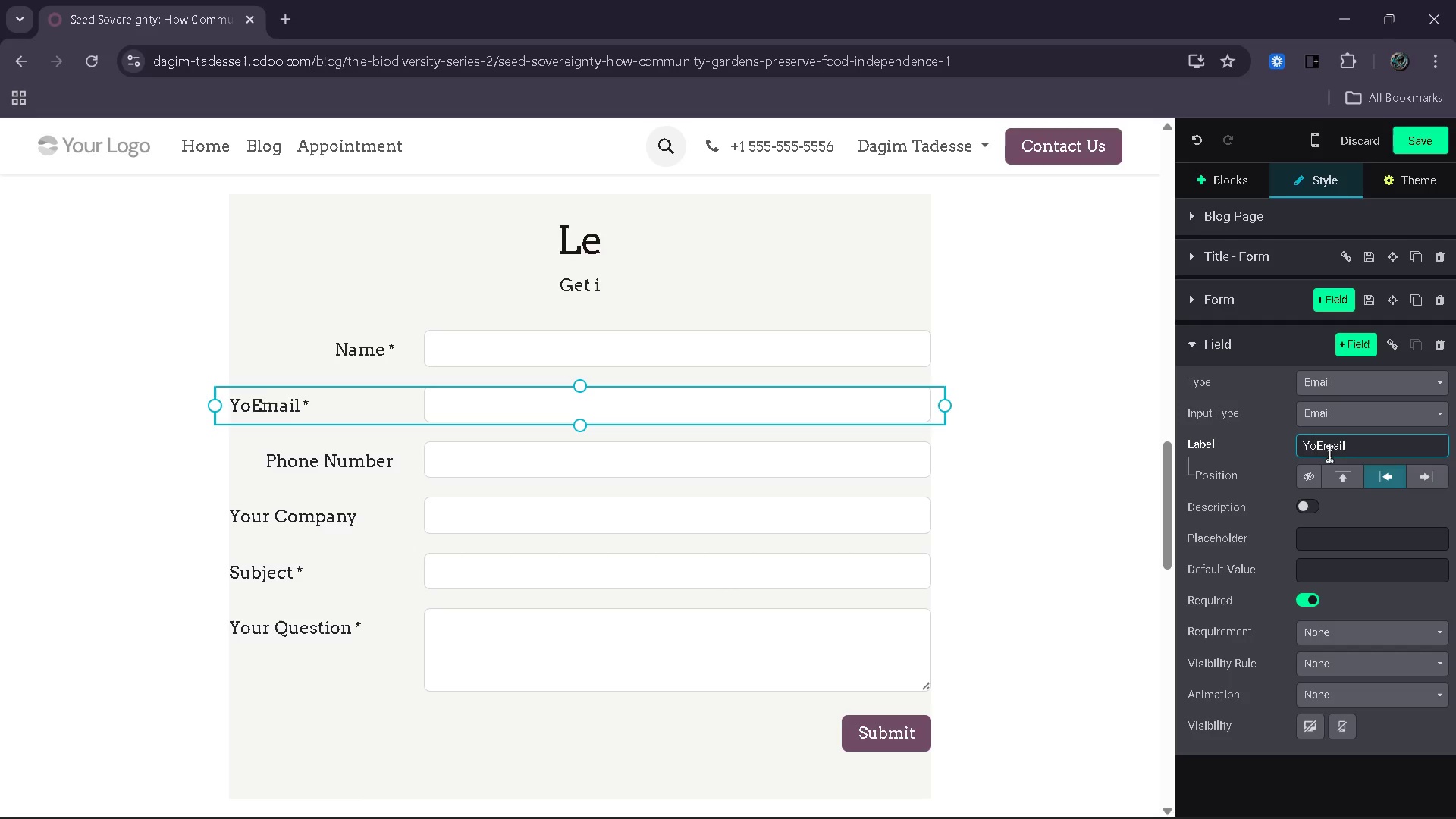 
key(Backspace)
 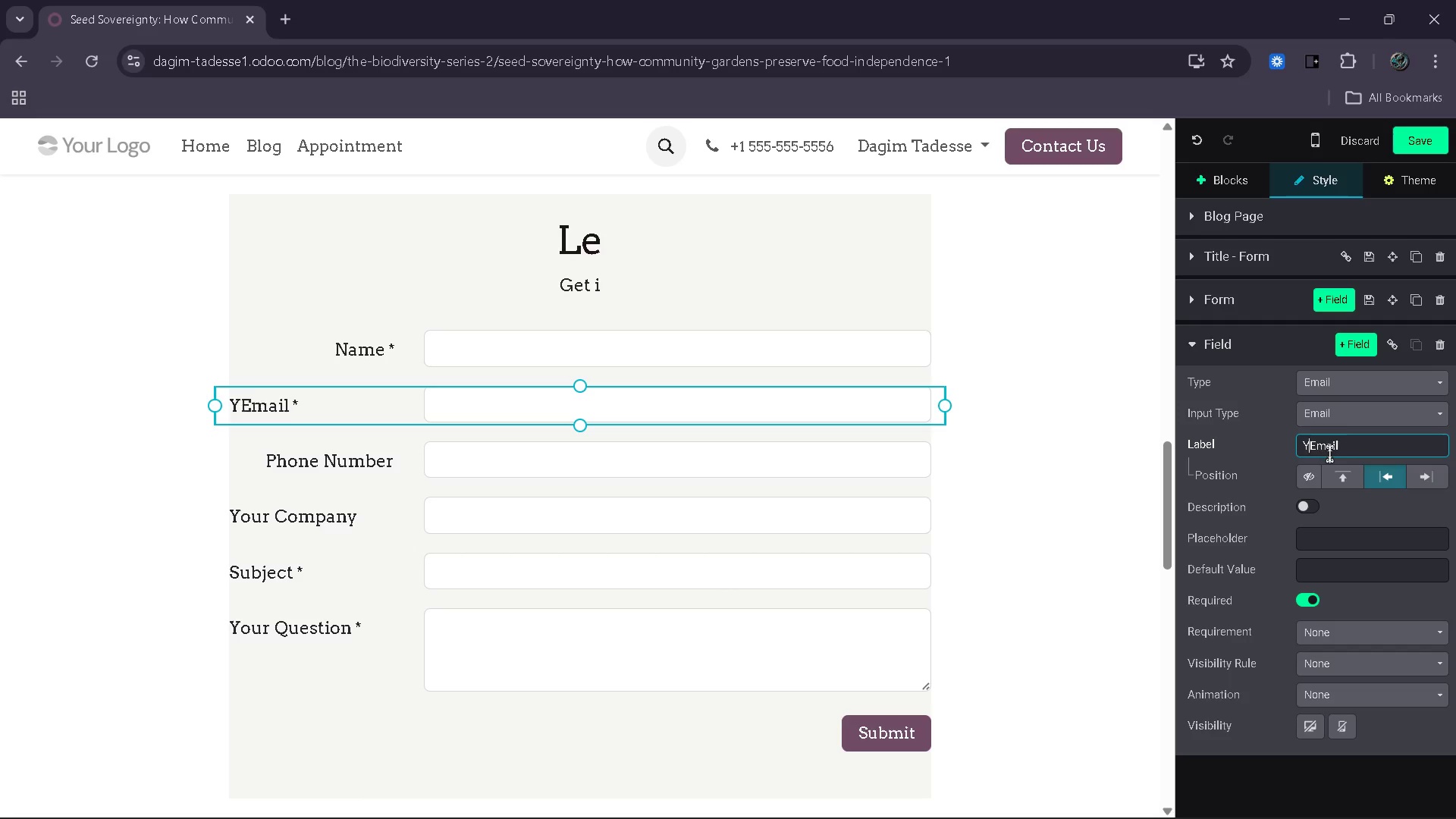 
key(Backspace)
 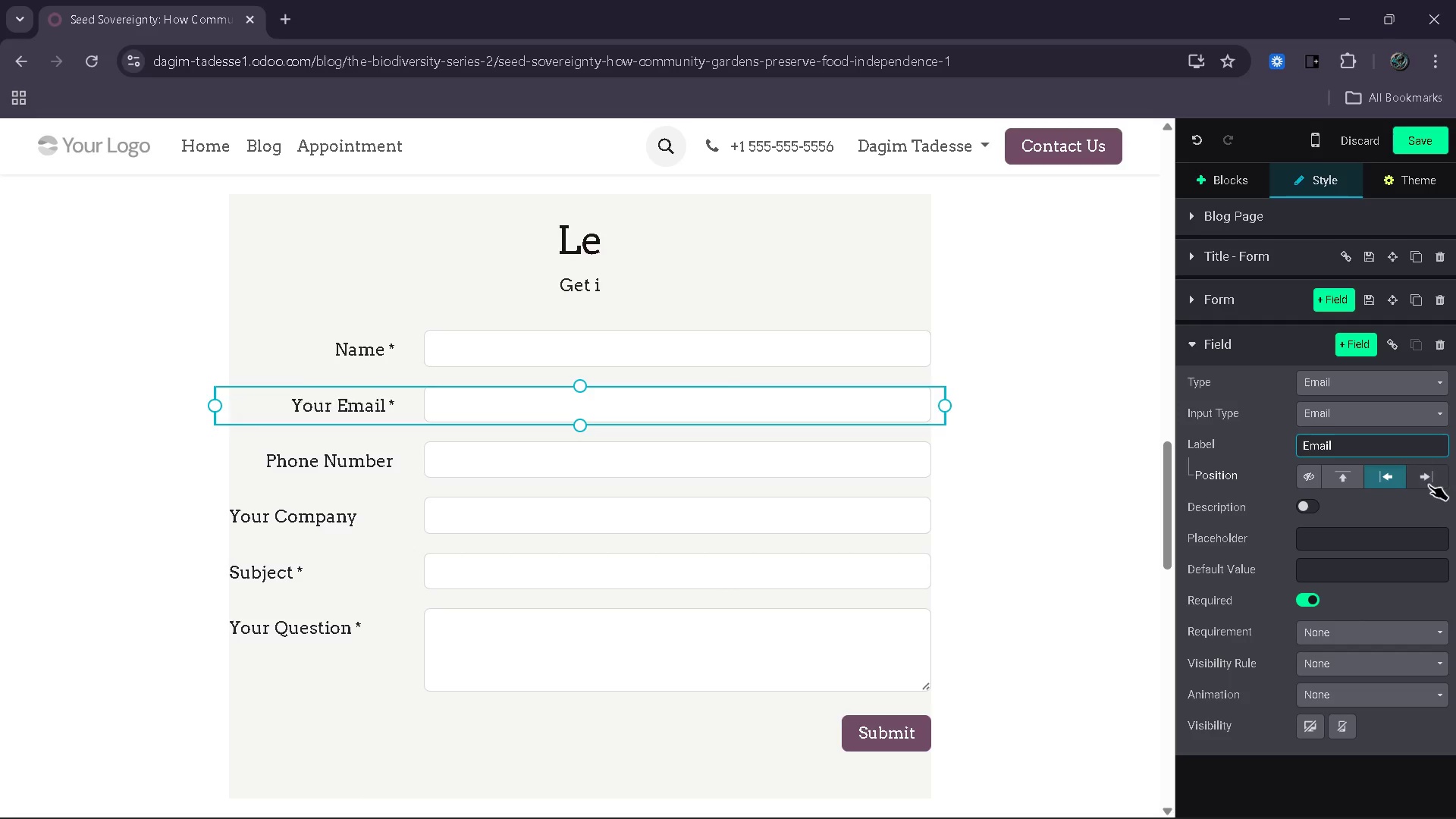 
left_click([1429, 484])
 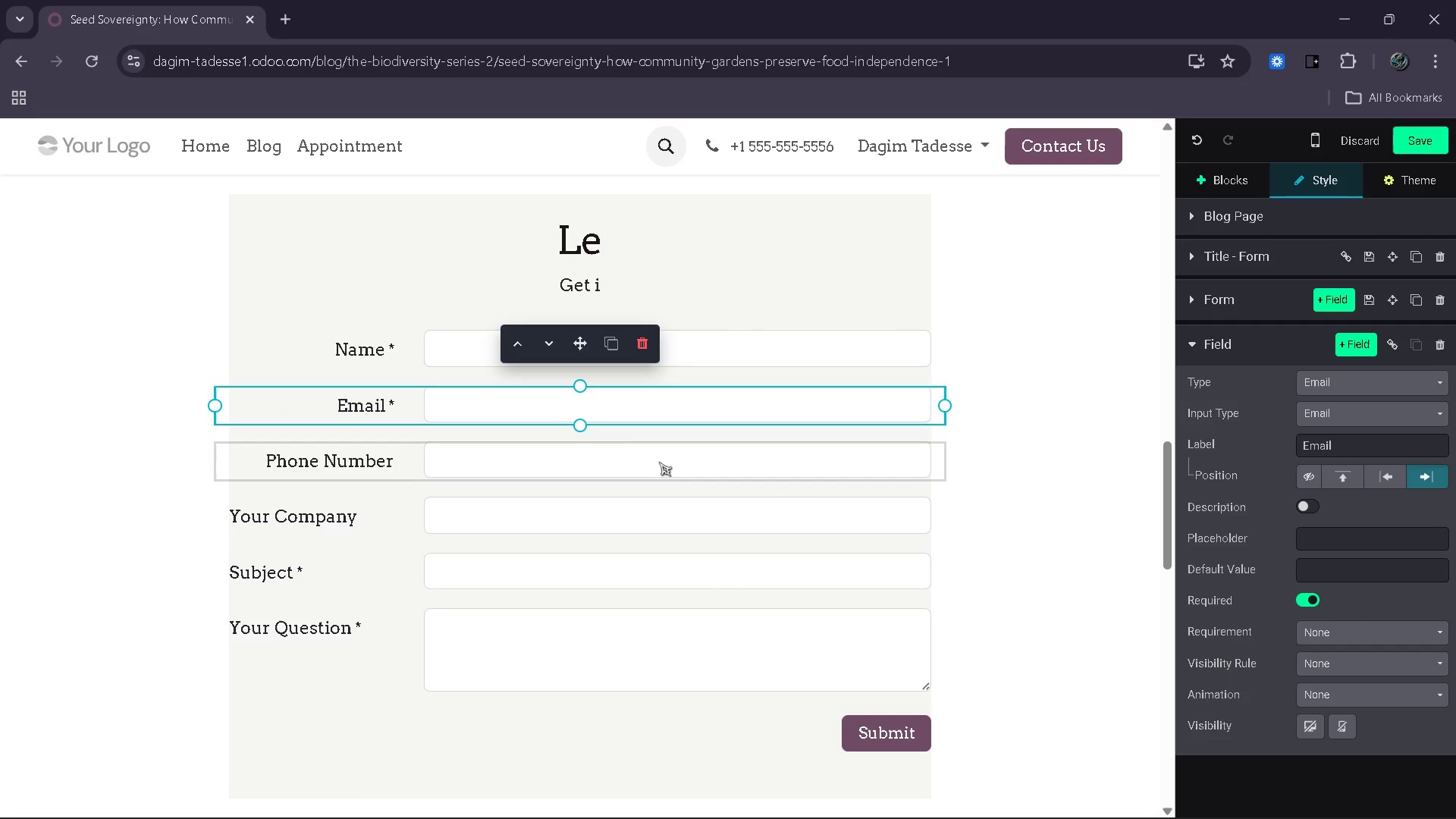 
left_click([659, 462])
 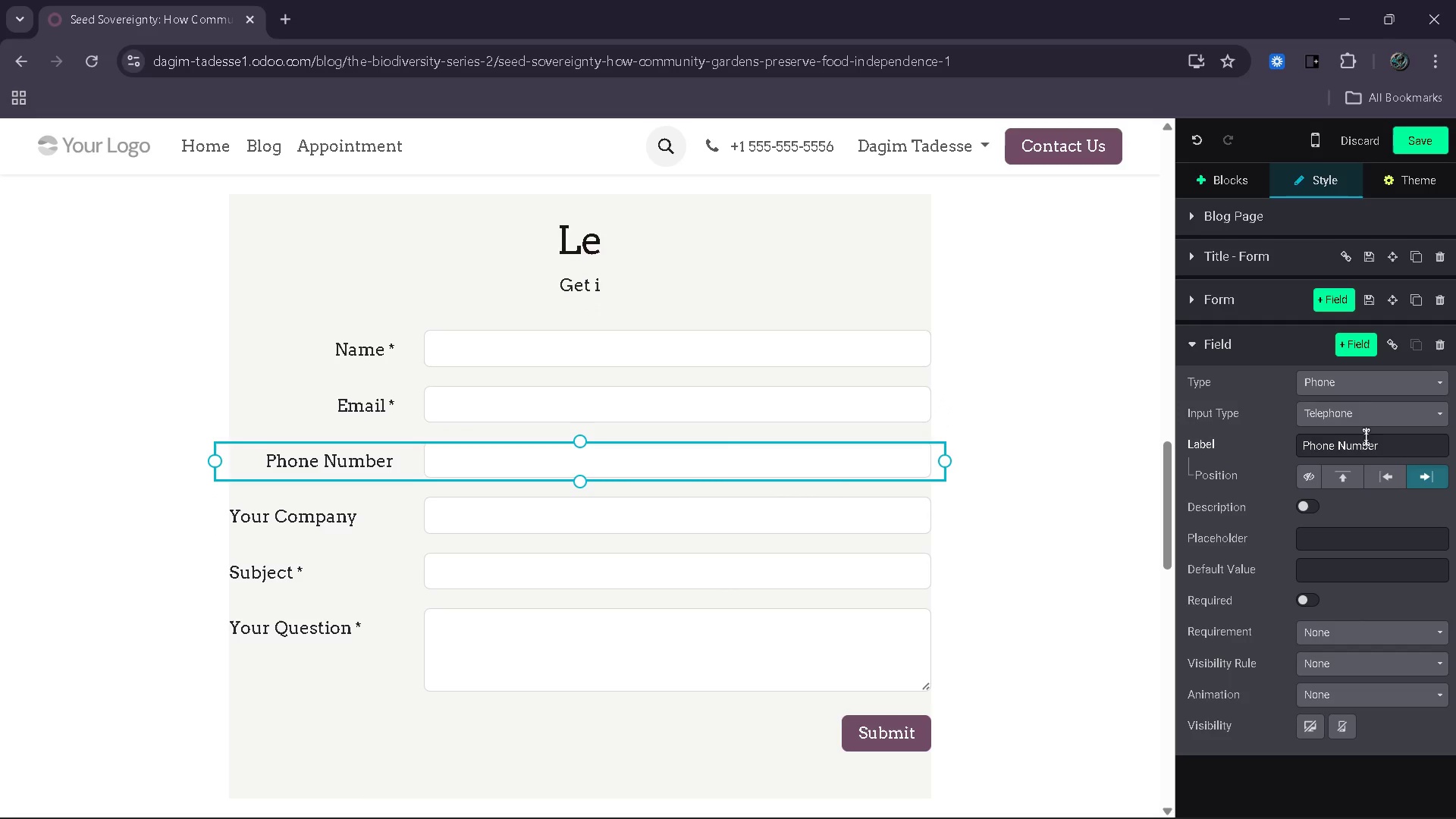 
wait(7.58)
 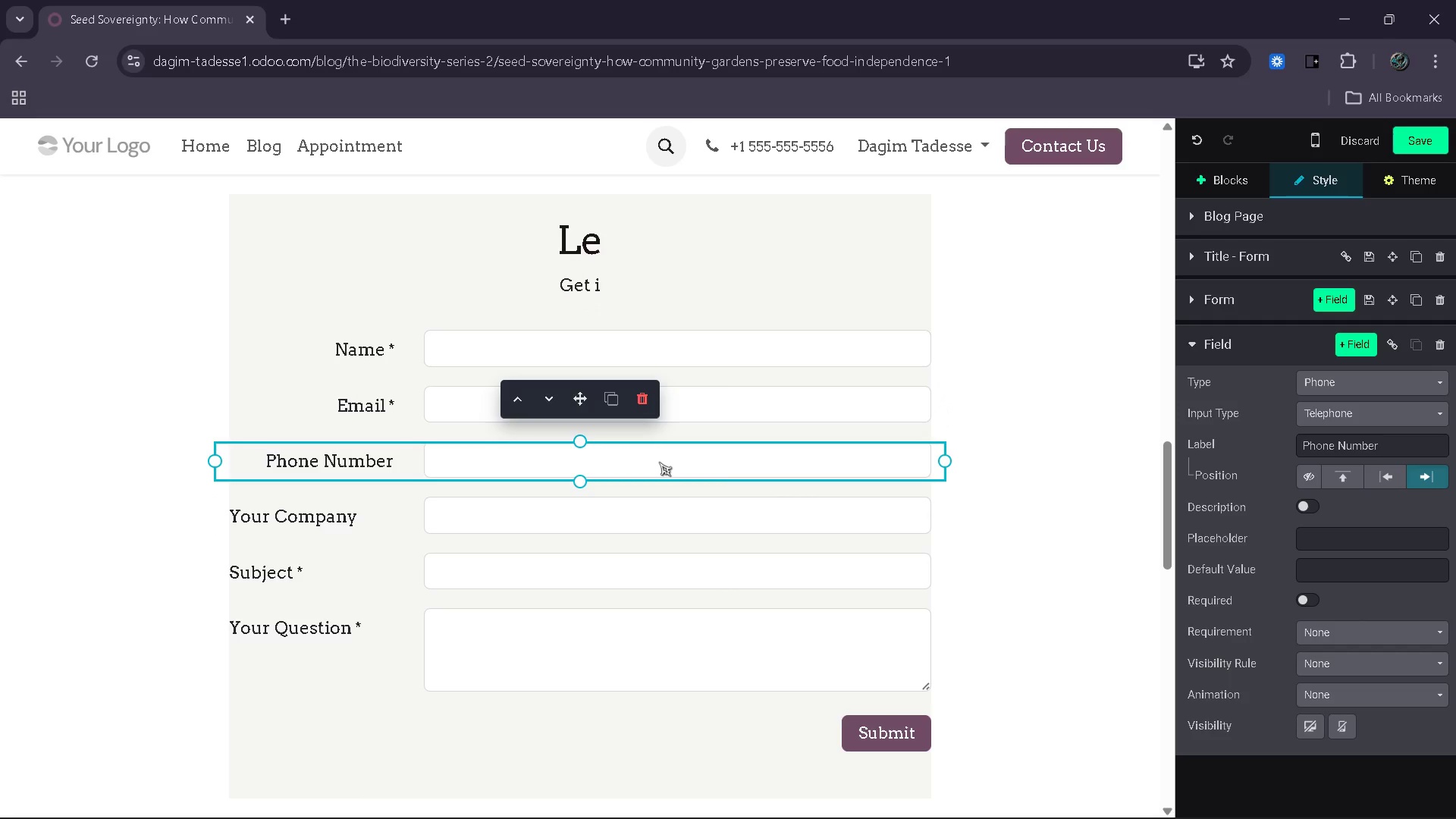 
left_click([1399, 416])
 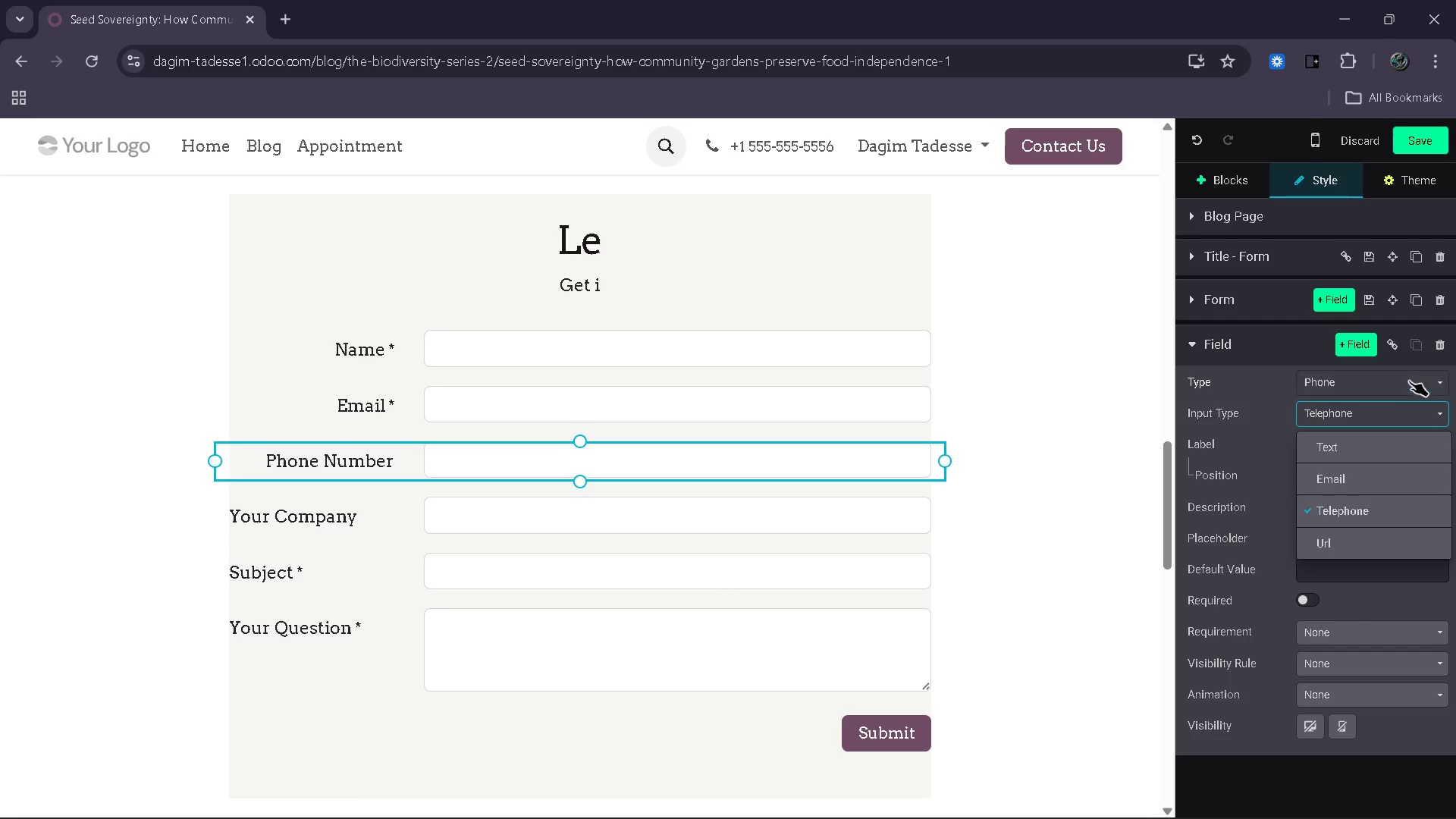 
left_click([1409, 381])
 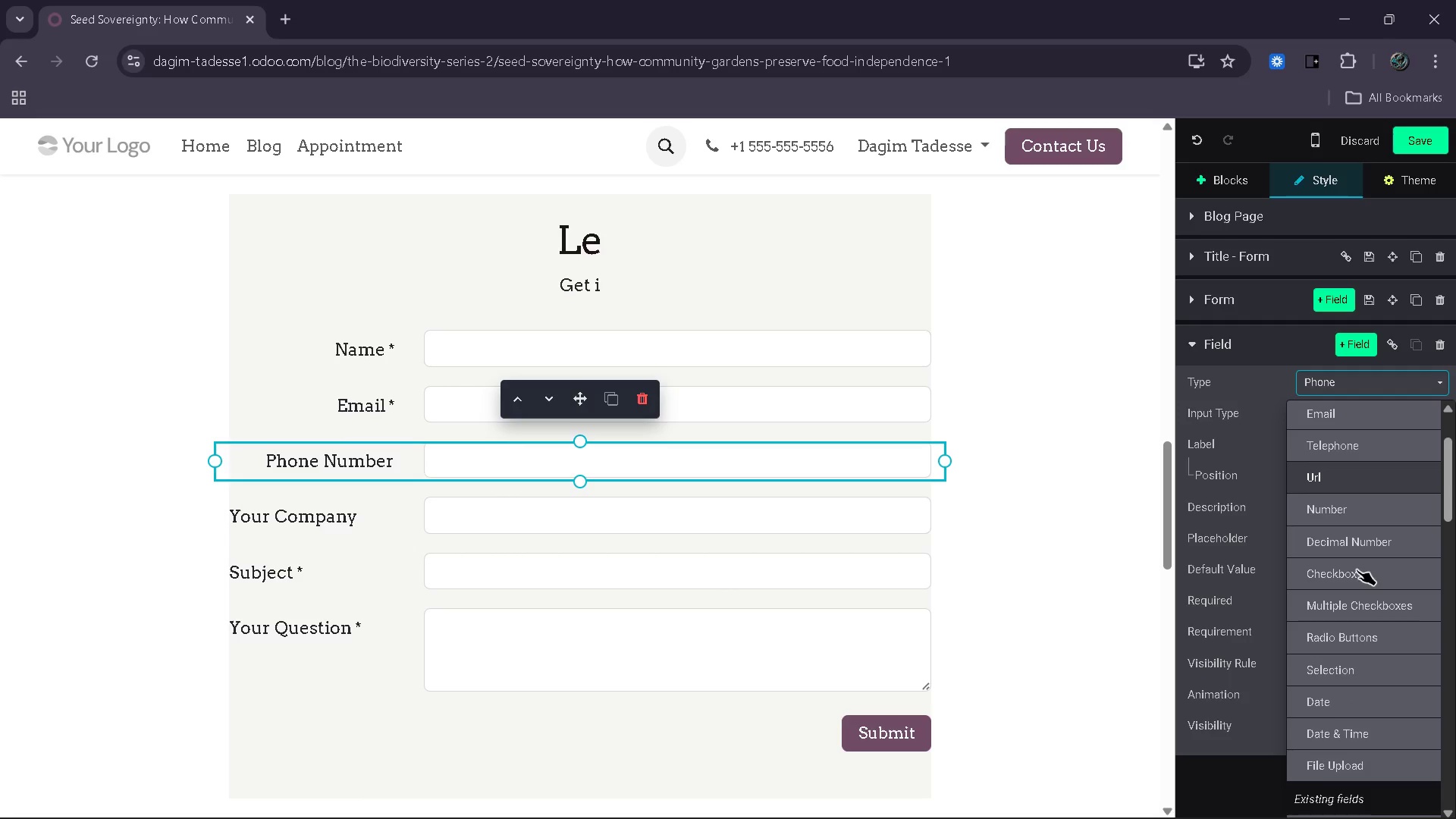 
left_click([1348, 673])
 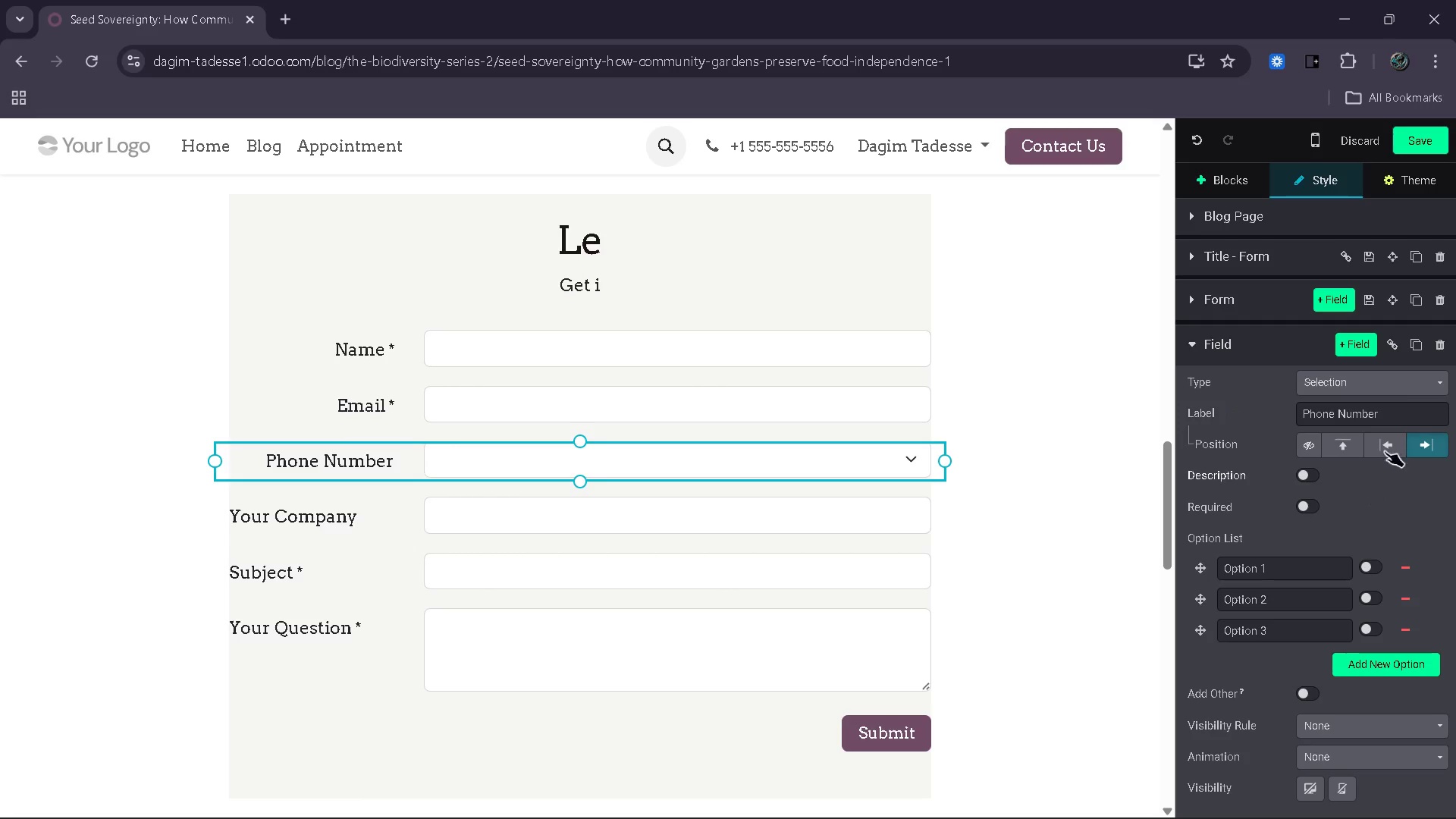 
left_click_drag(start_coordinate=[1400, 409], to_coordinate=[1188, 419])
 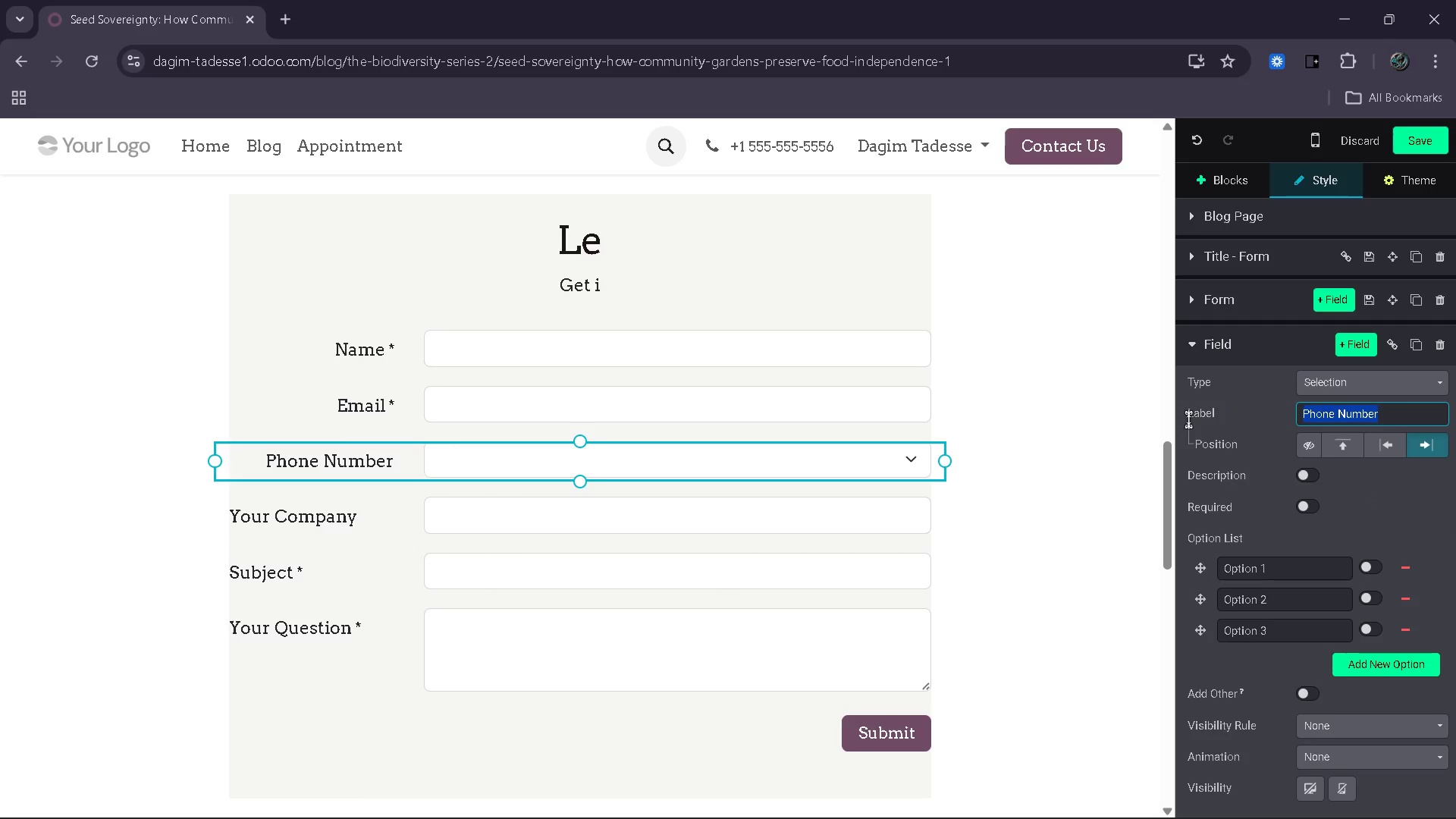 
type(Organization Type)
 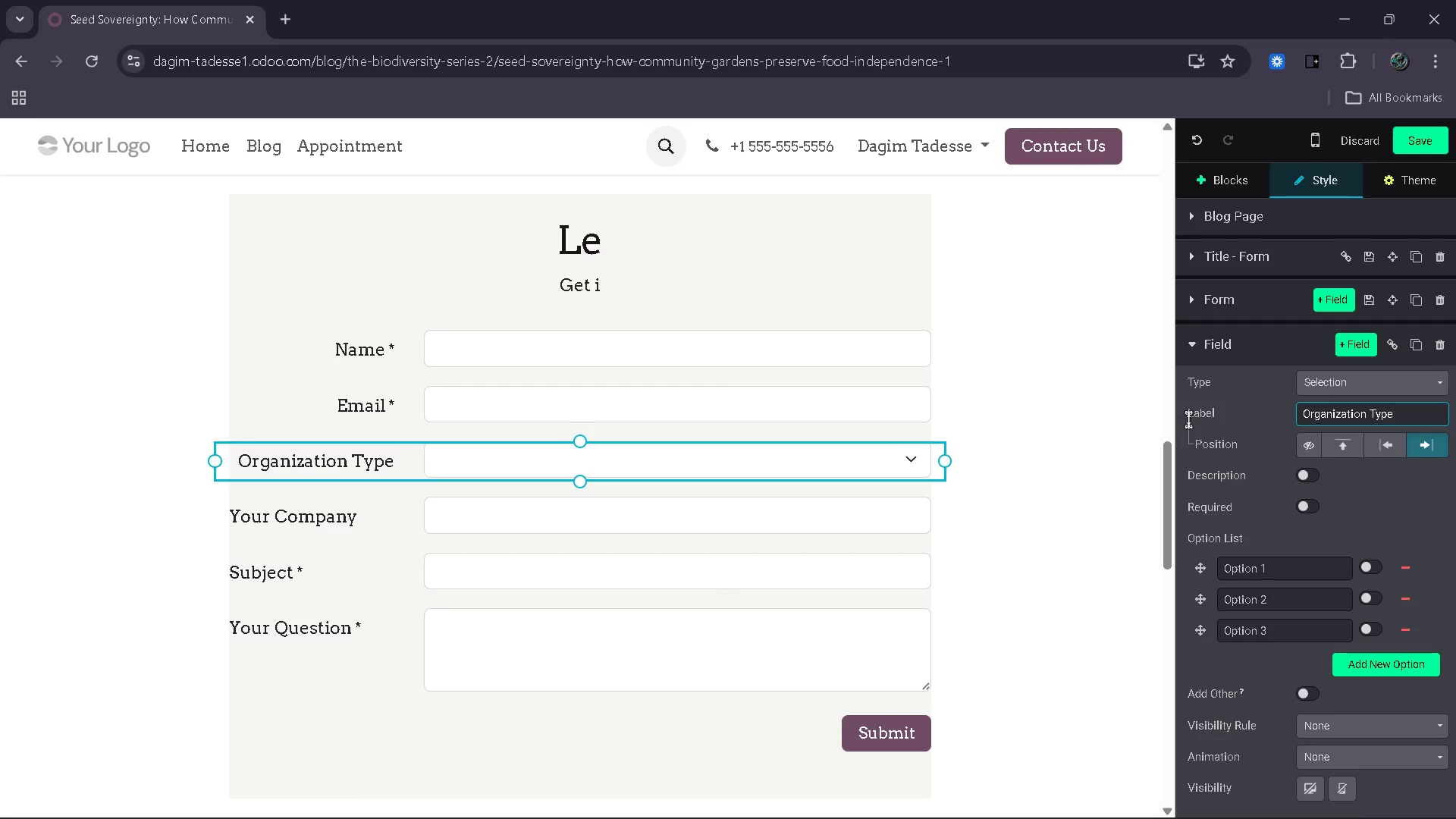 
wait(9.95)
 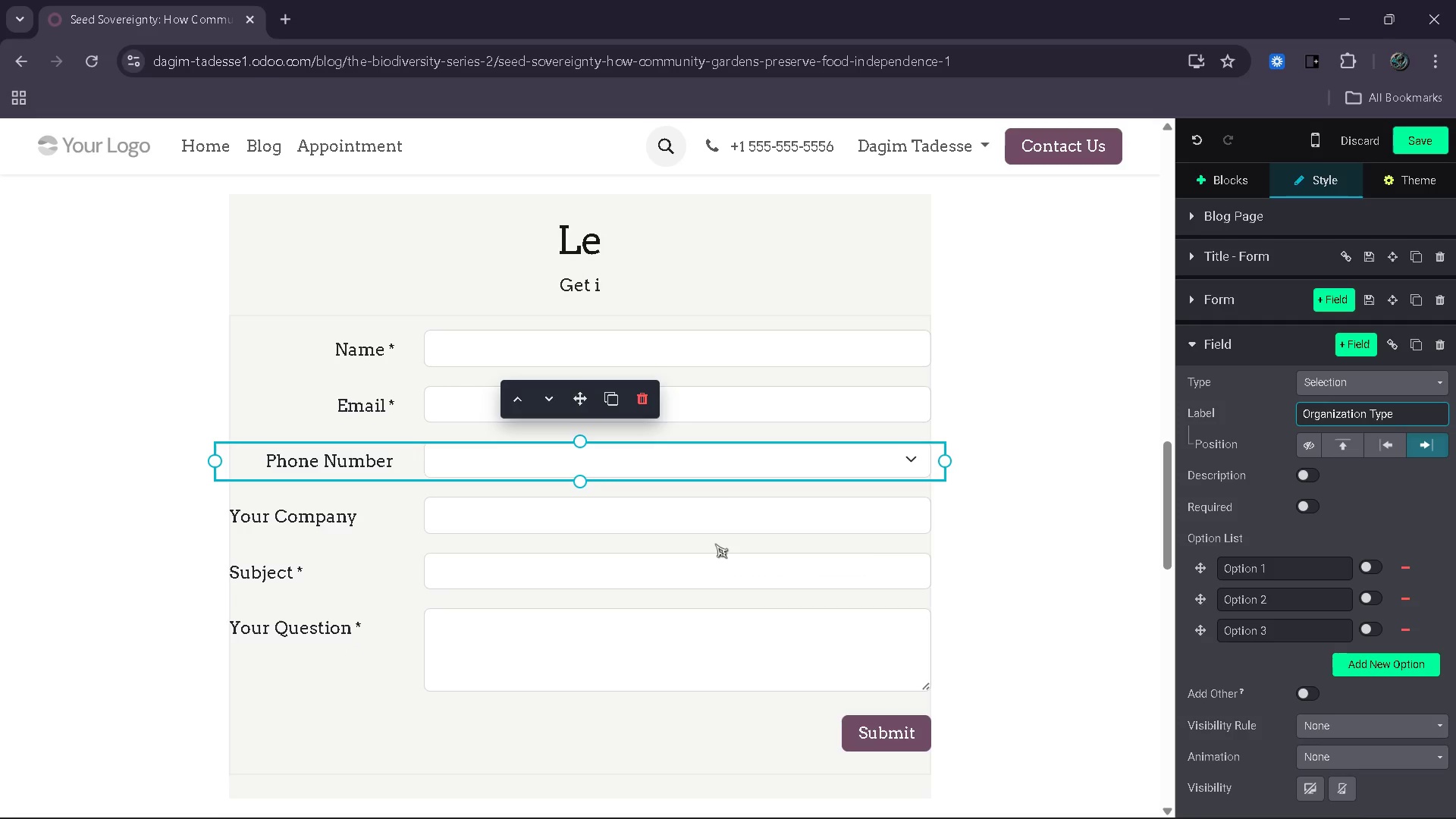 
left_click([674, 533])
 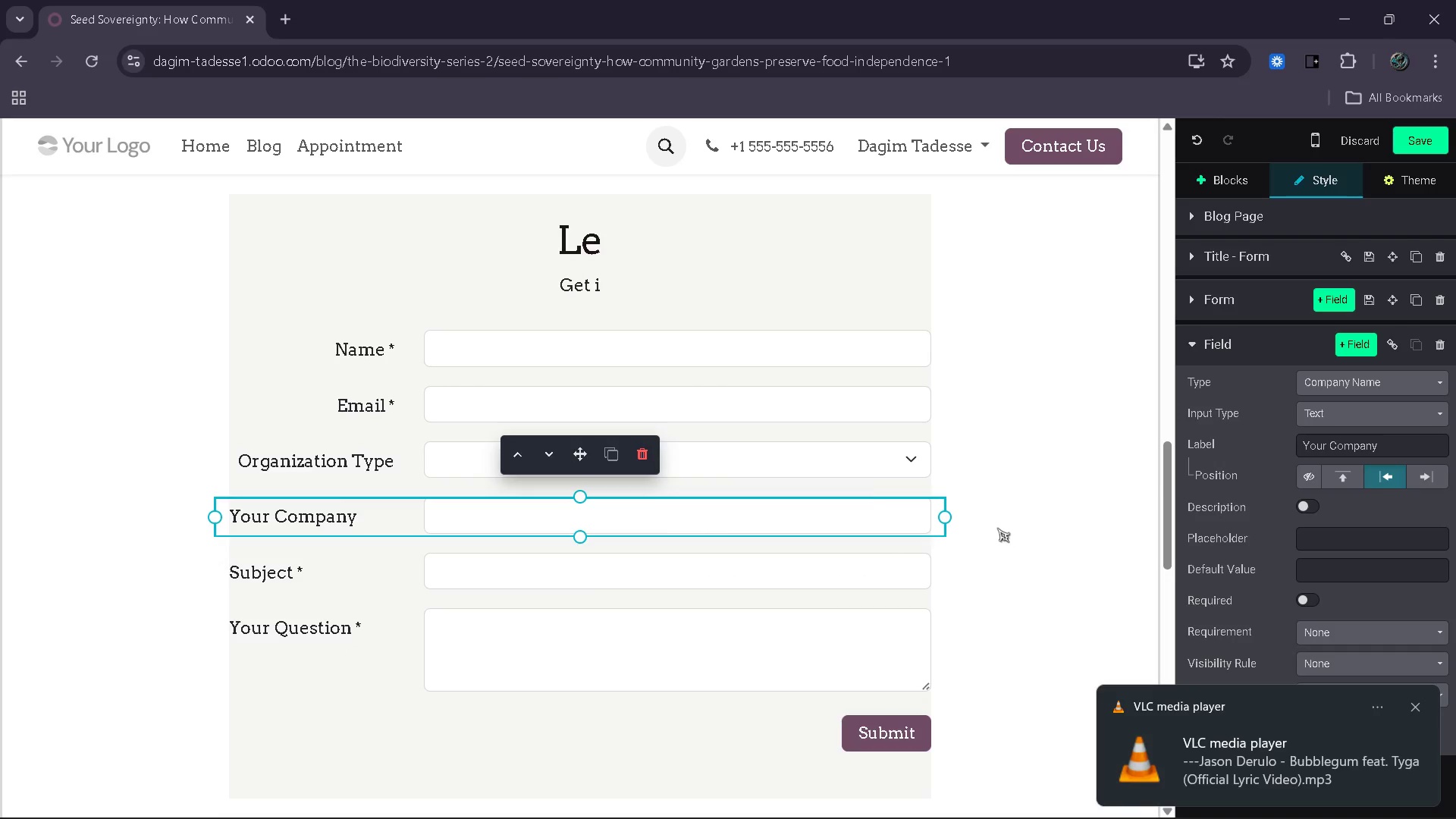 
left_click([848, 466])
 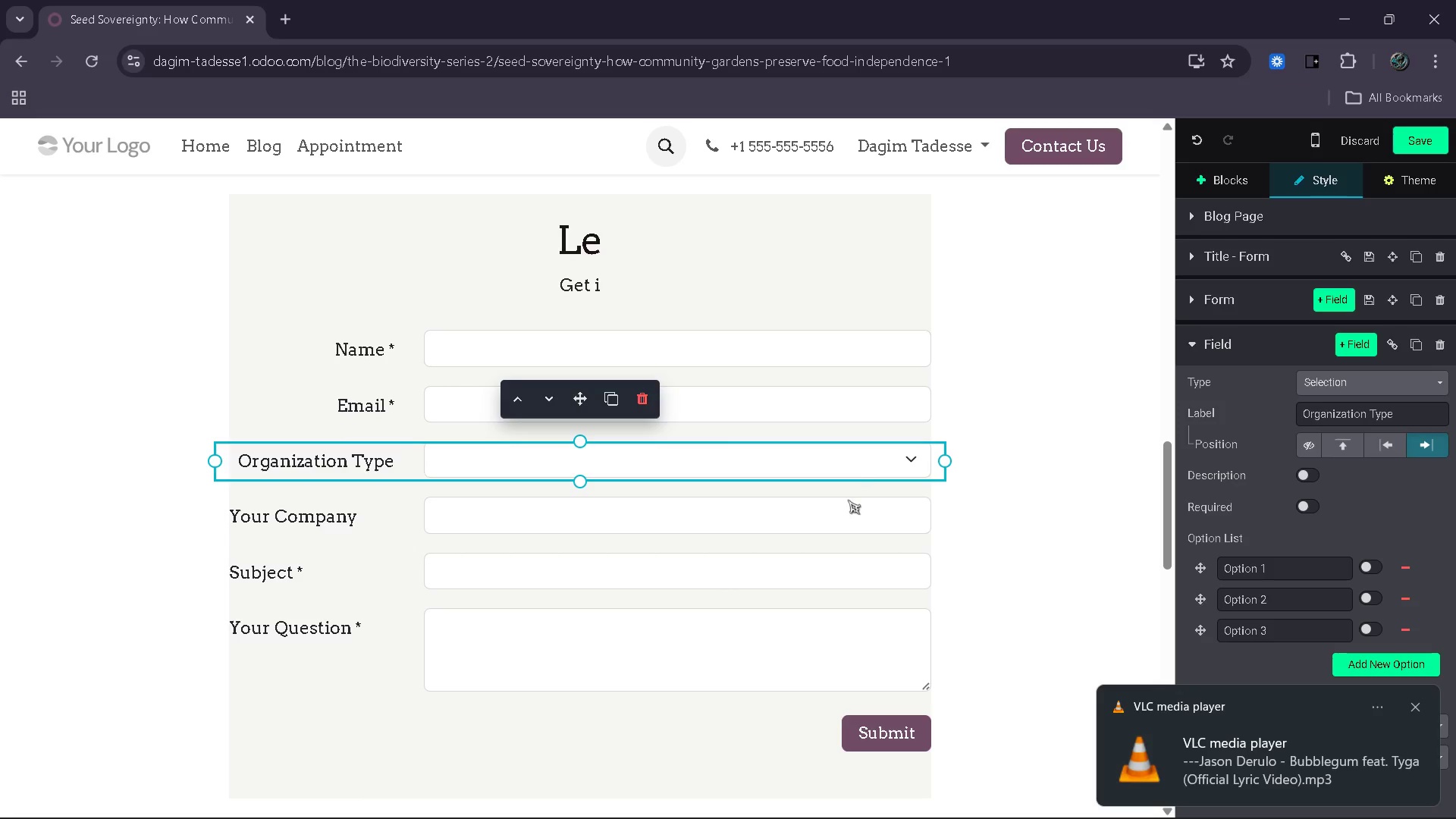 
left_click([847, 504])
 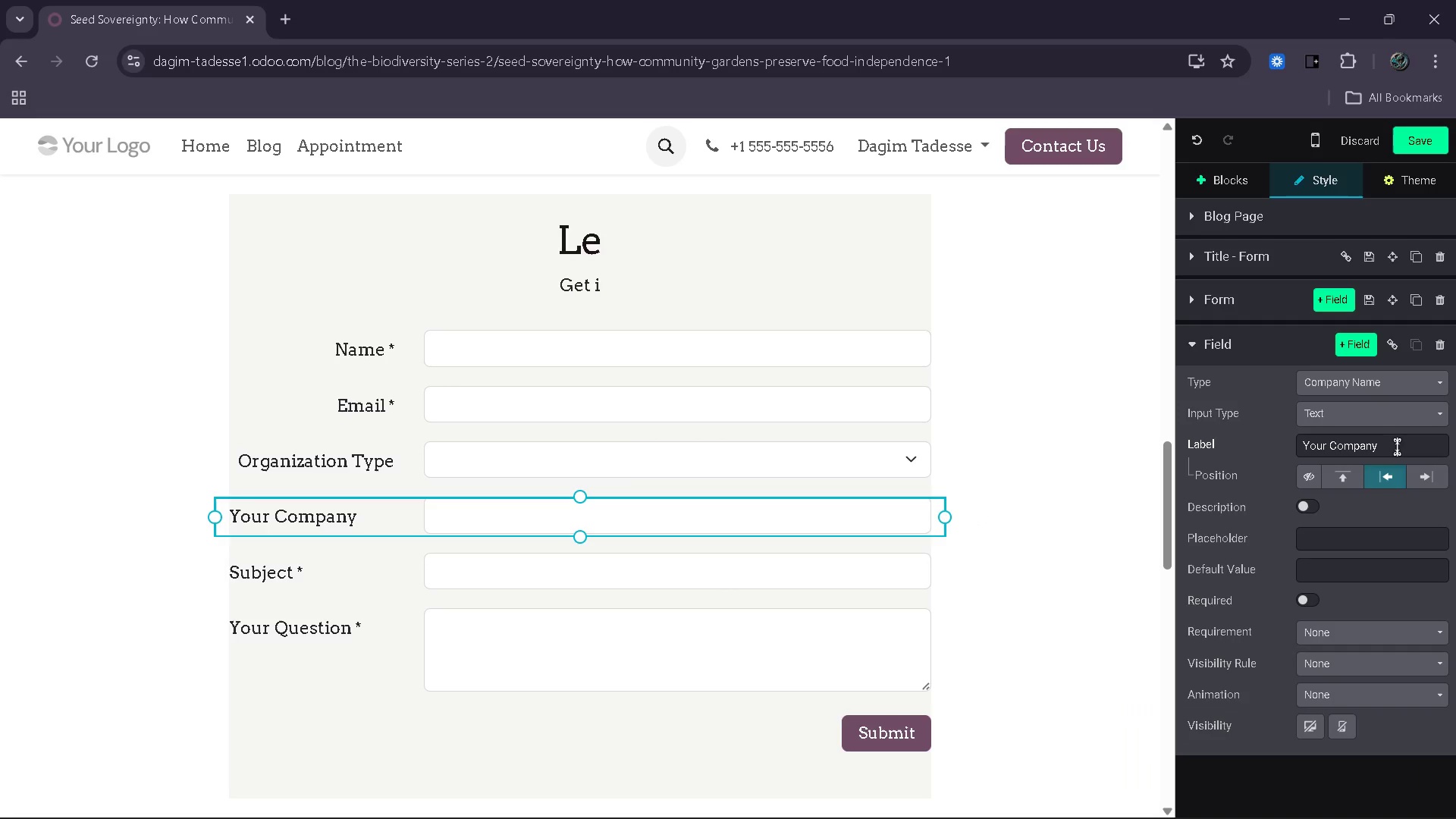 
left_click([1436, 417])
 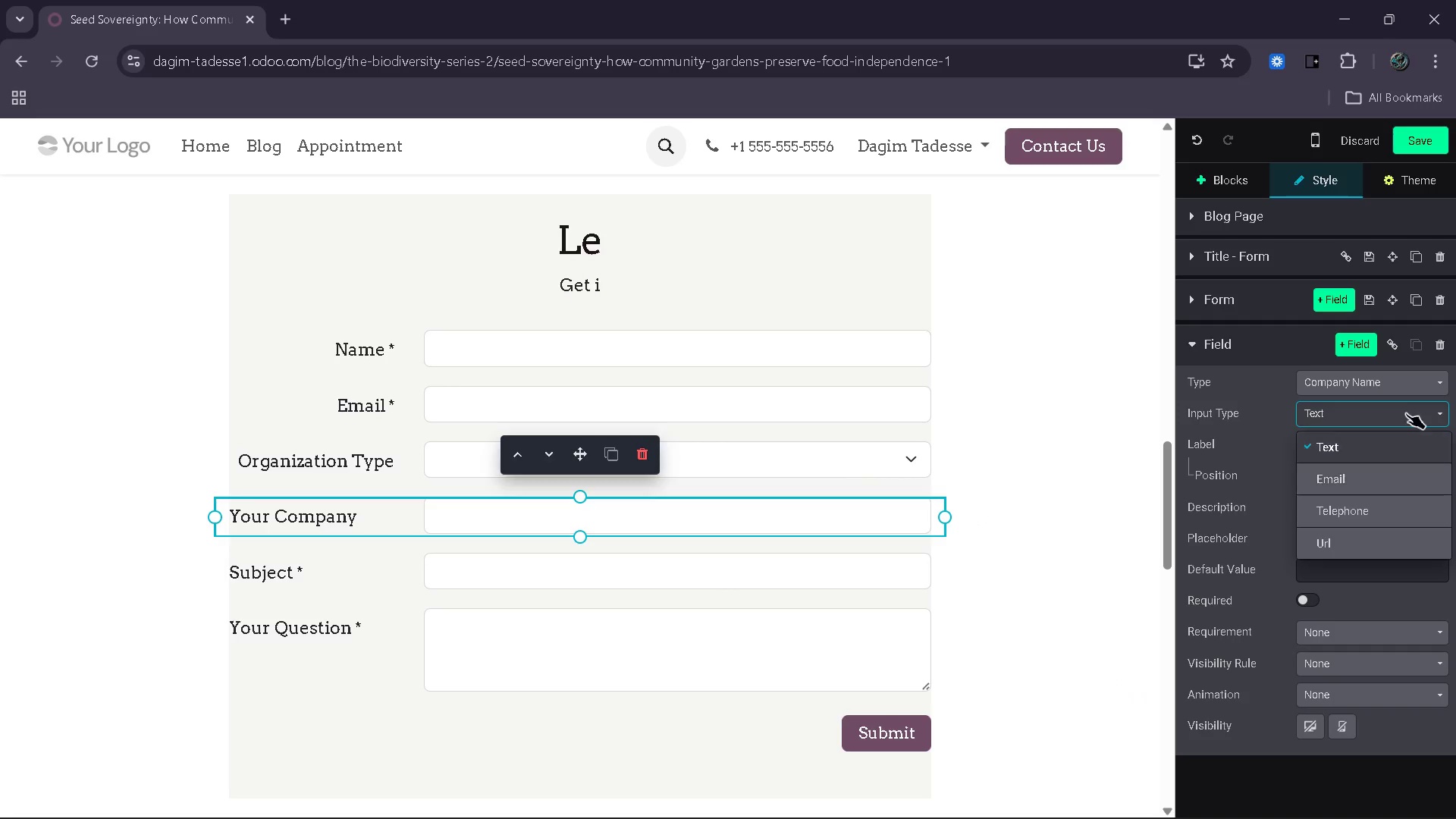 
left_click([1411, 380])
 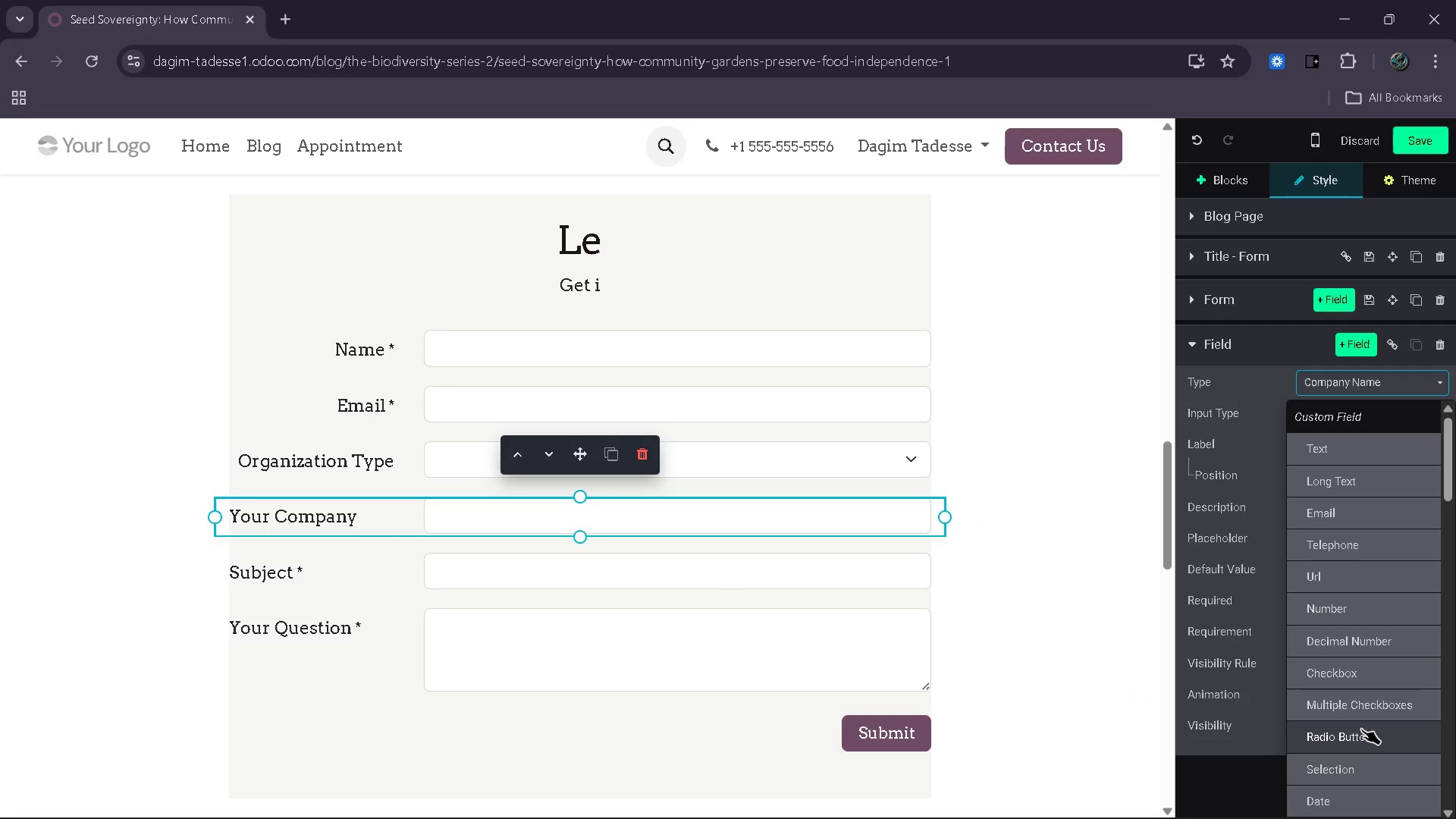 
left_click([1354, 762])
 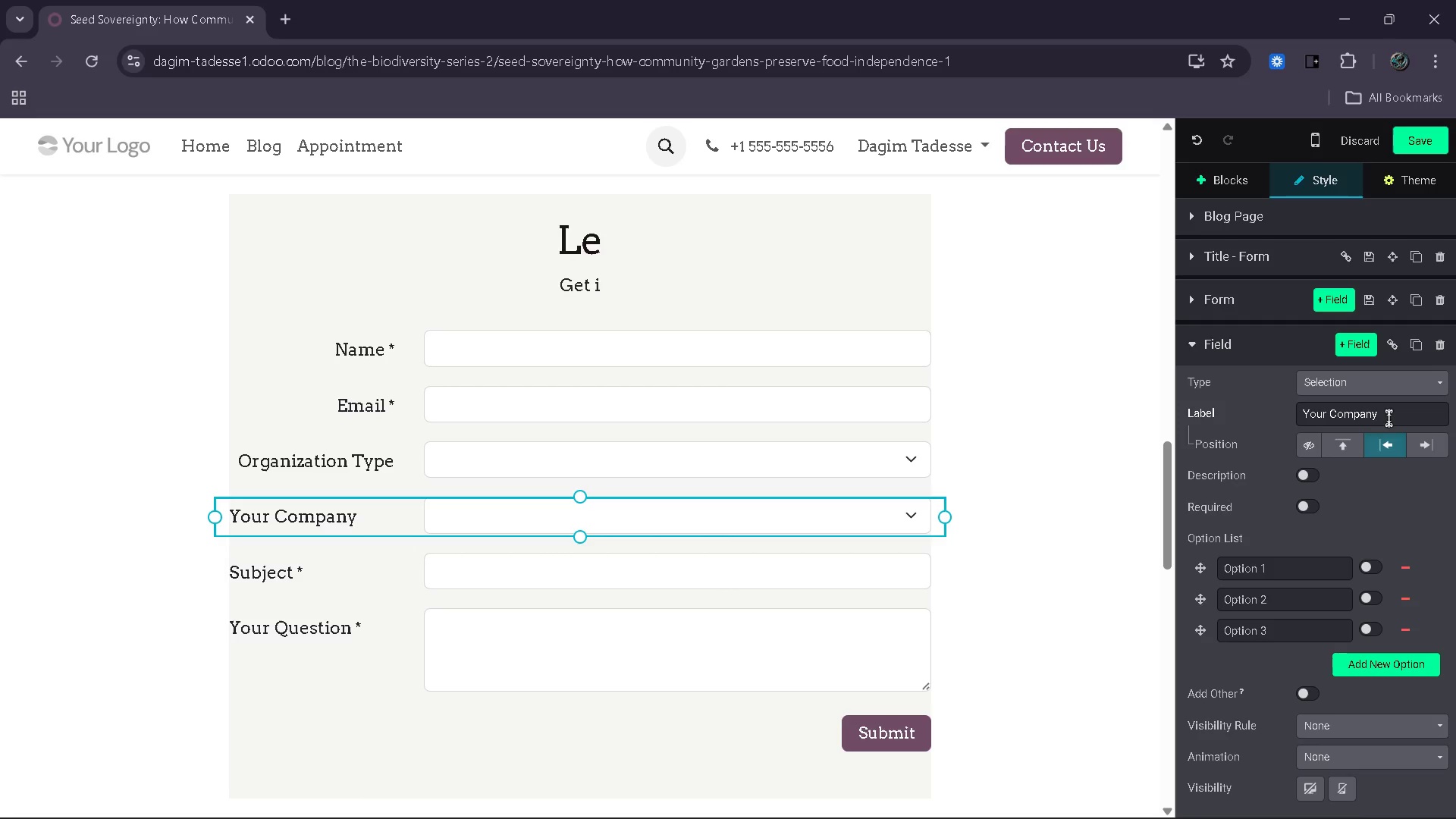 
left_click_drag(start_coordinate=[1389, 418], to_coordinate=[1302, 416])
 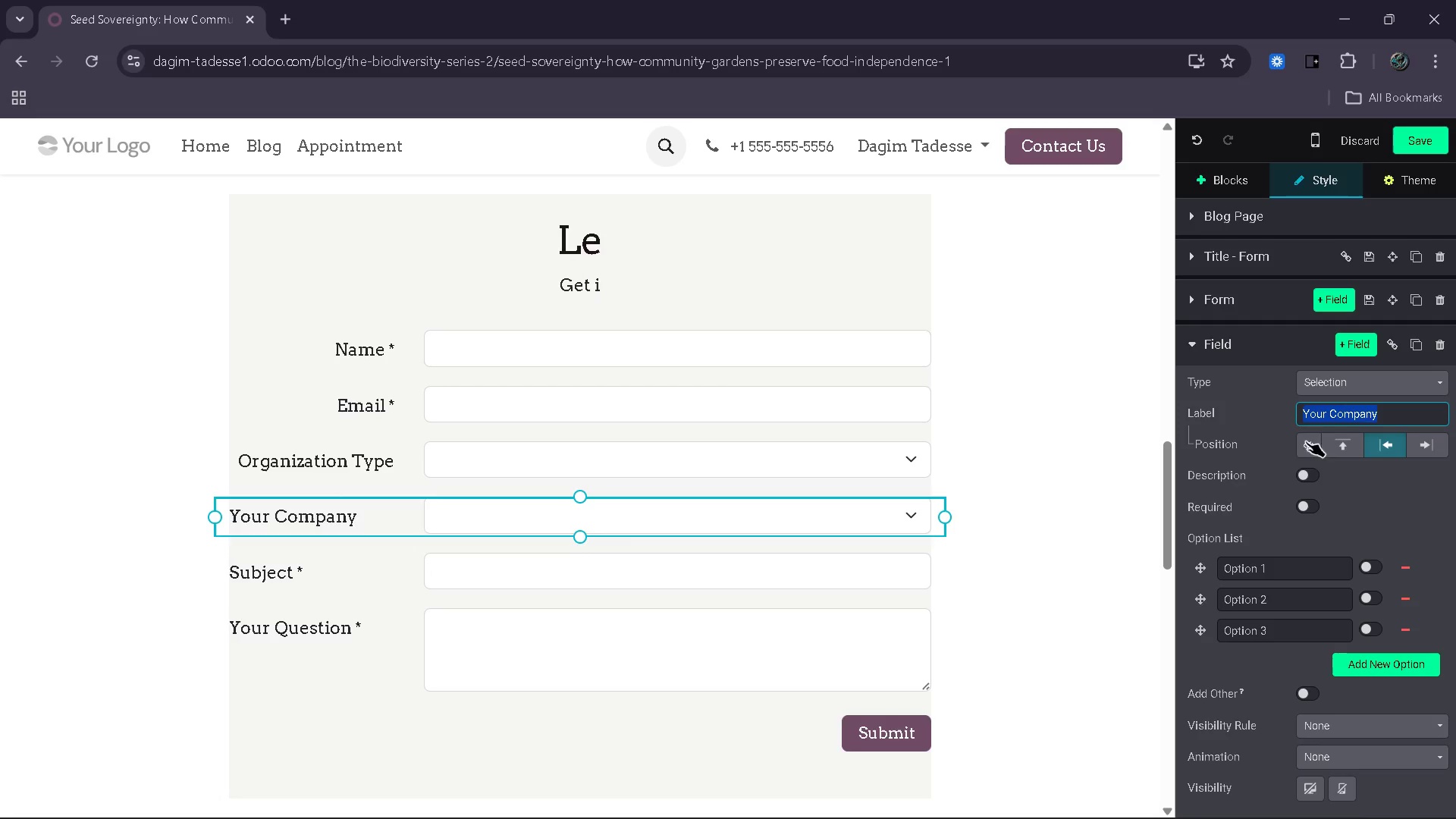 
mouse_move([1326, 457])
 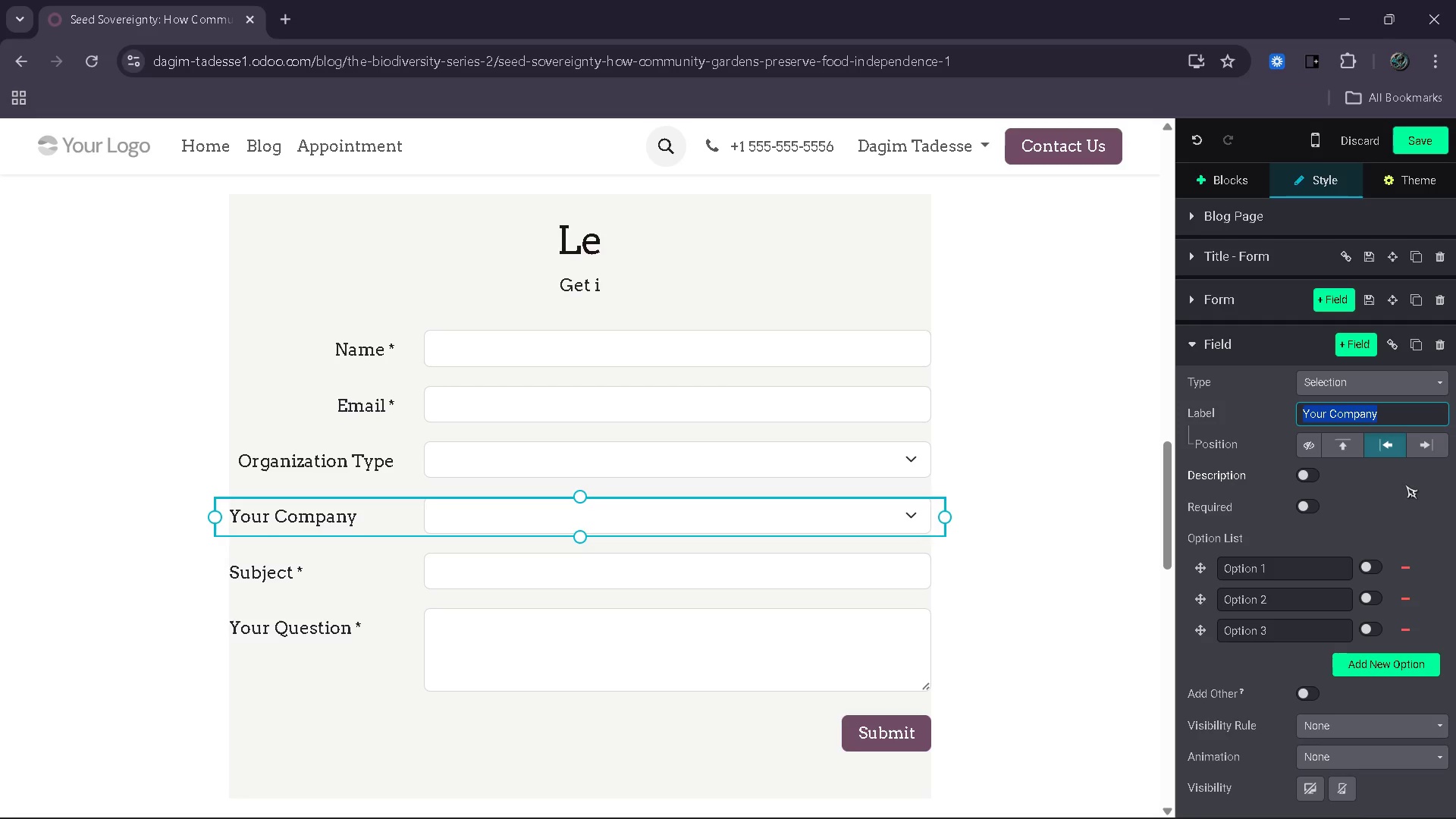 
wait(5.88)
 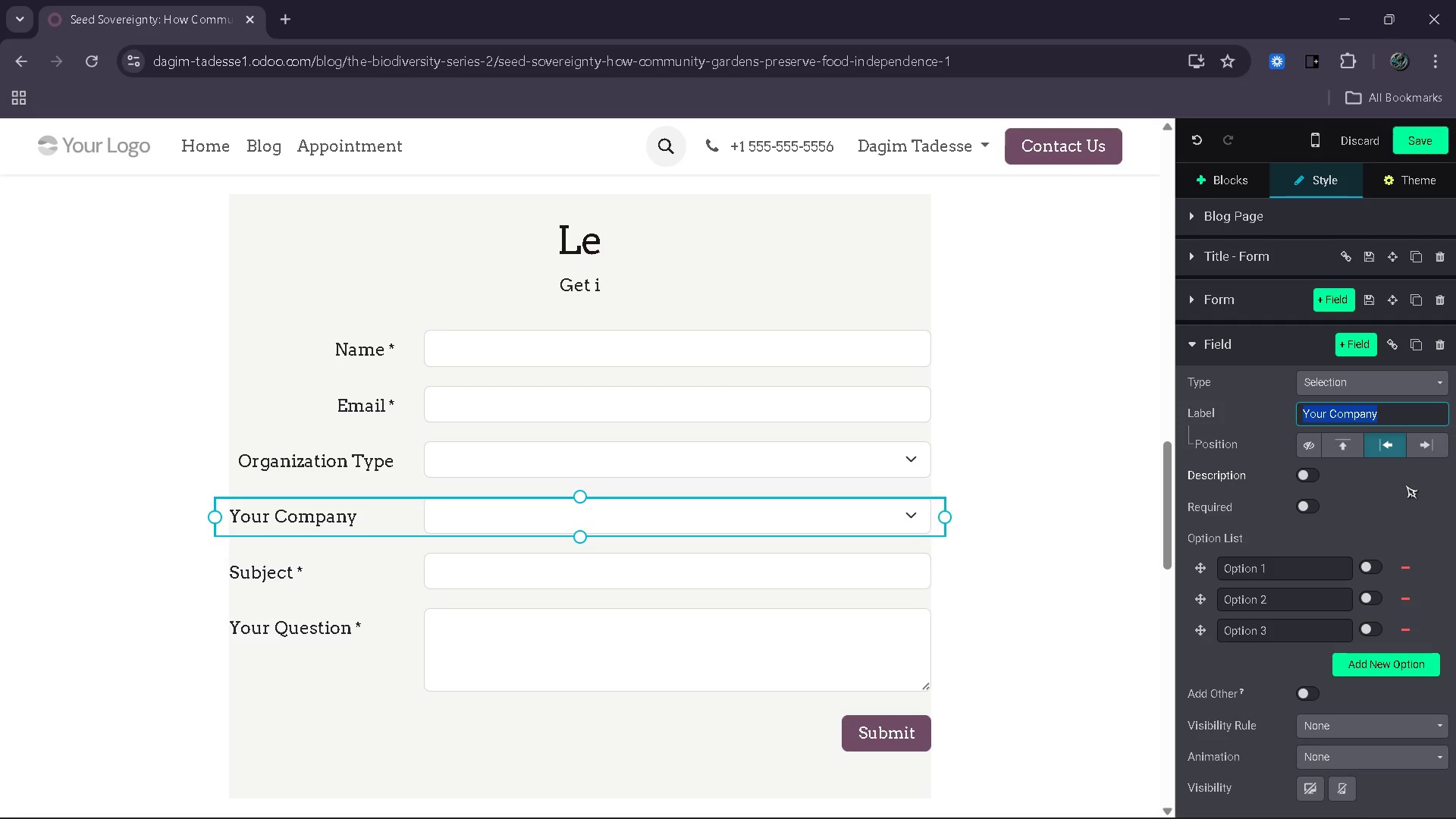 
type(Primary Im)
key(Backspace)
type(nterest)
 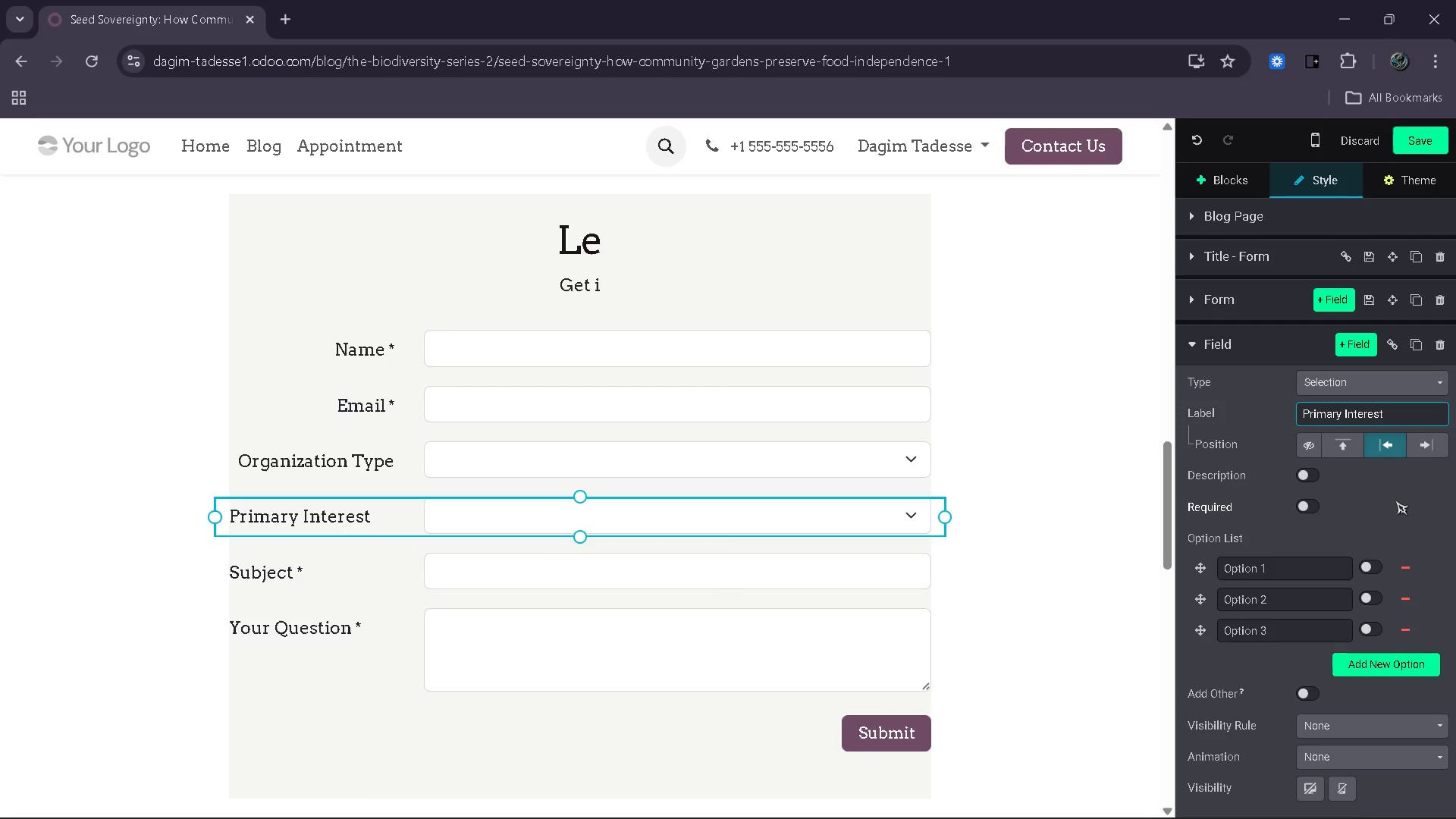 
left_click([1412, 444])
 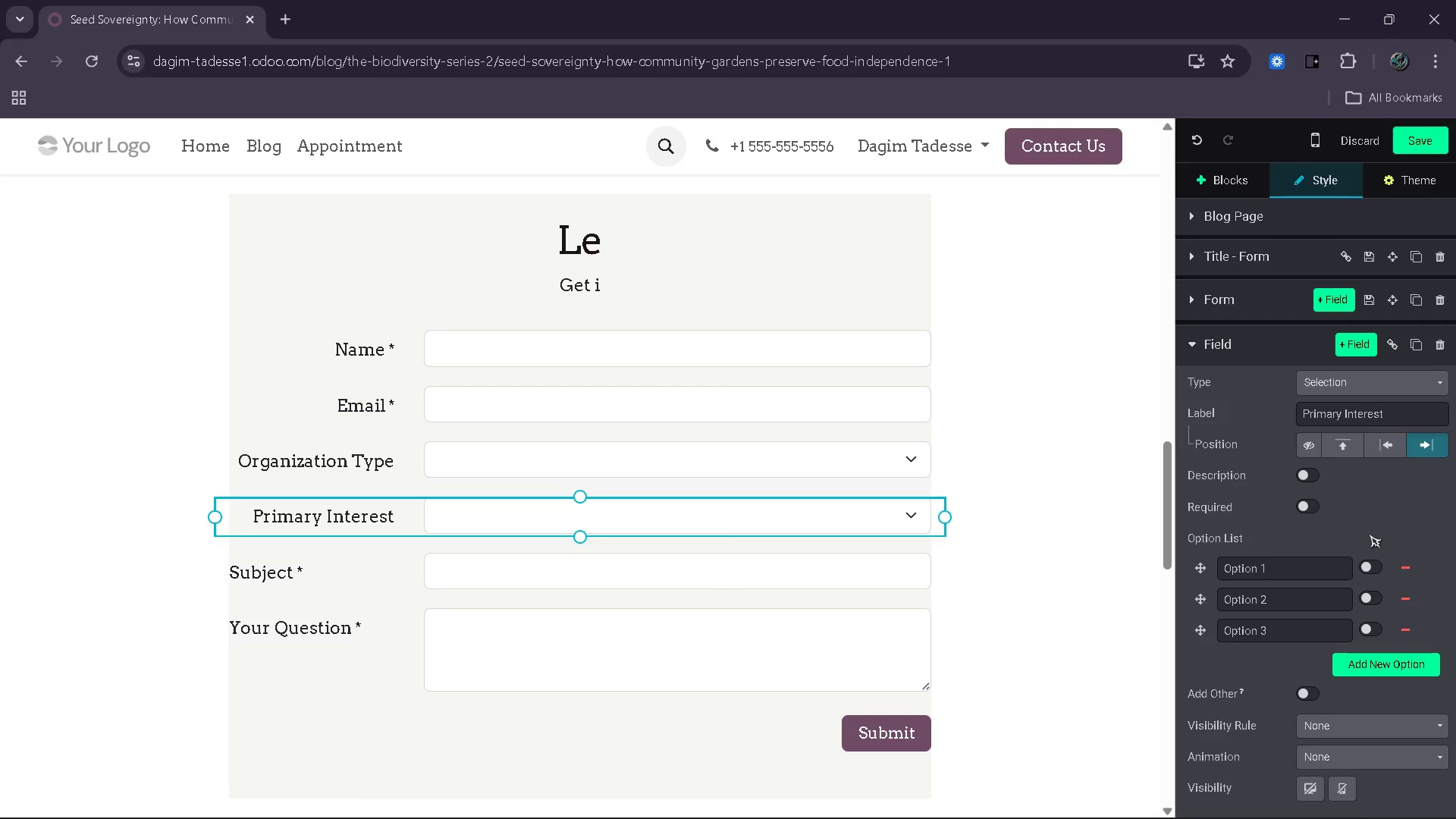 
wait(28.2)
 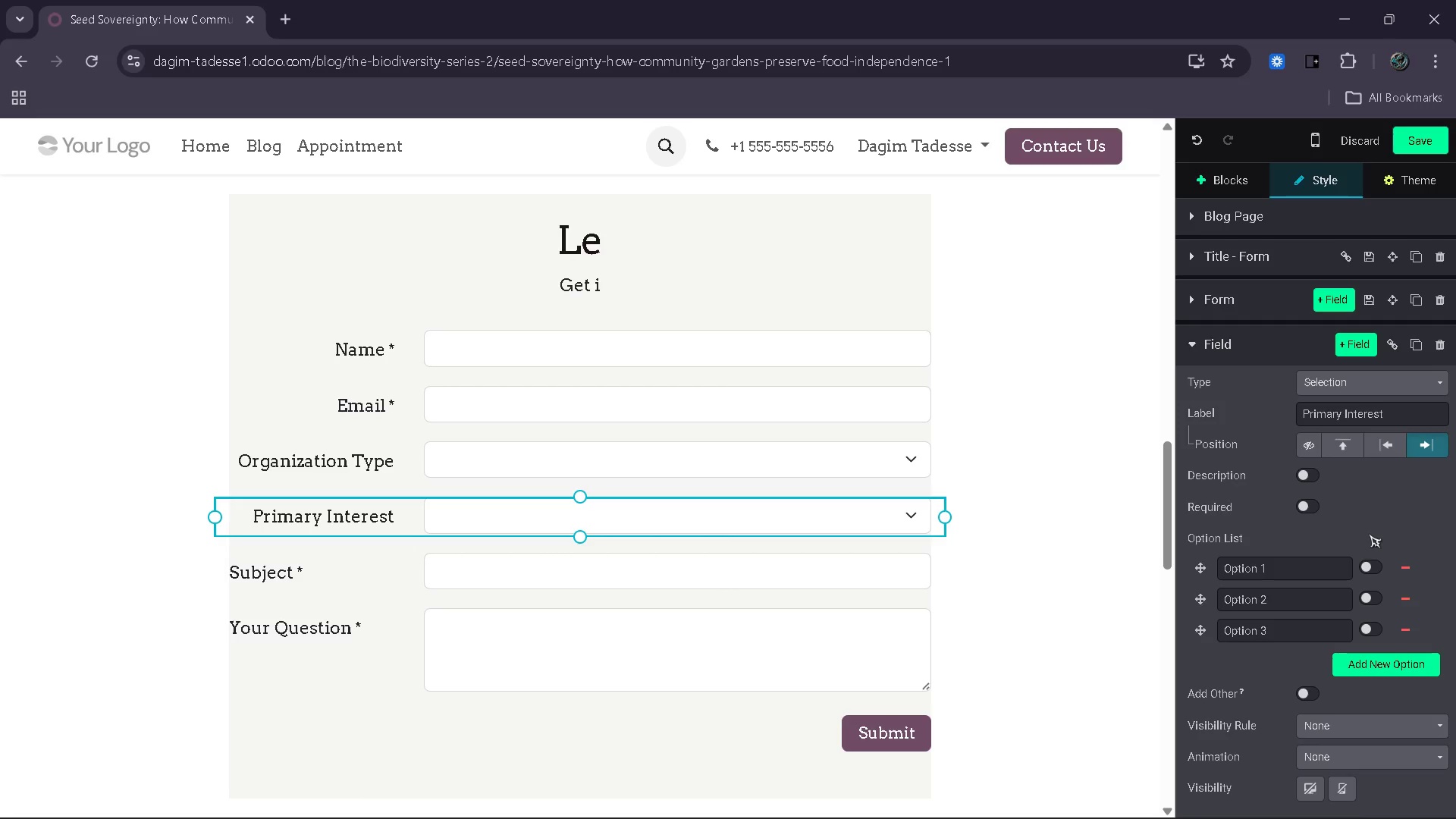 
left_click([871, 560])
 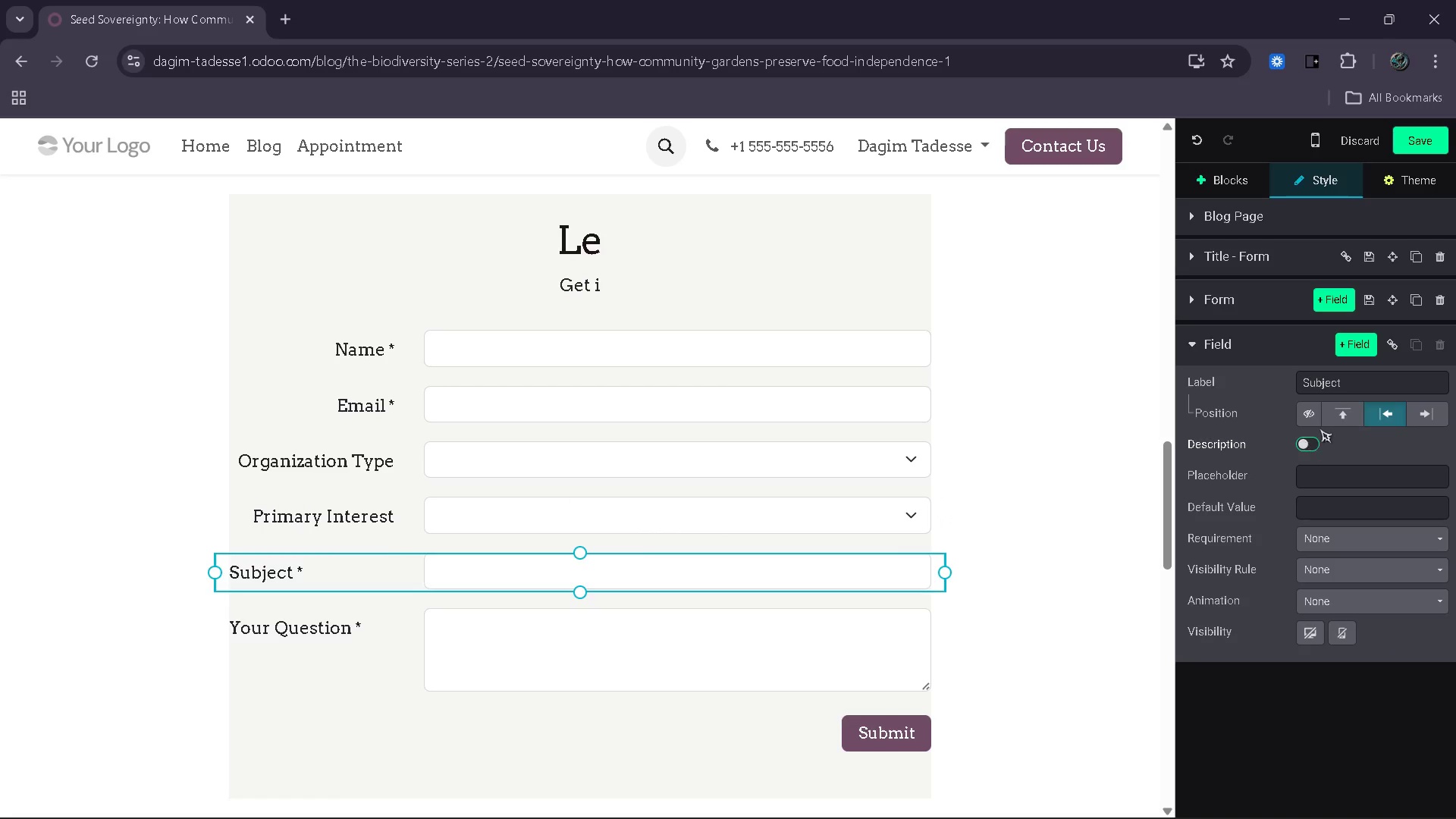 
wait(5.2)
 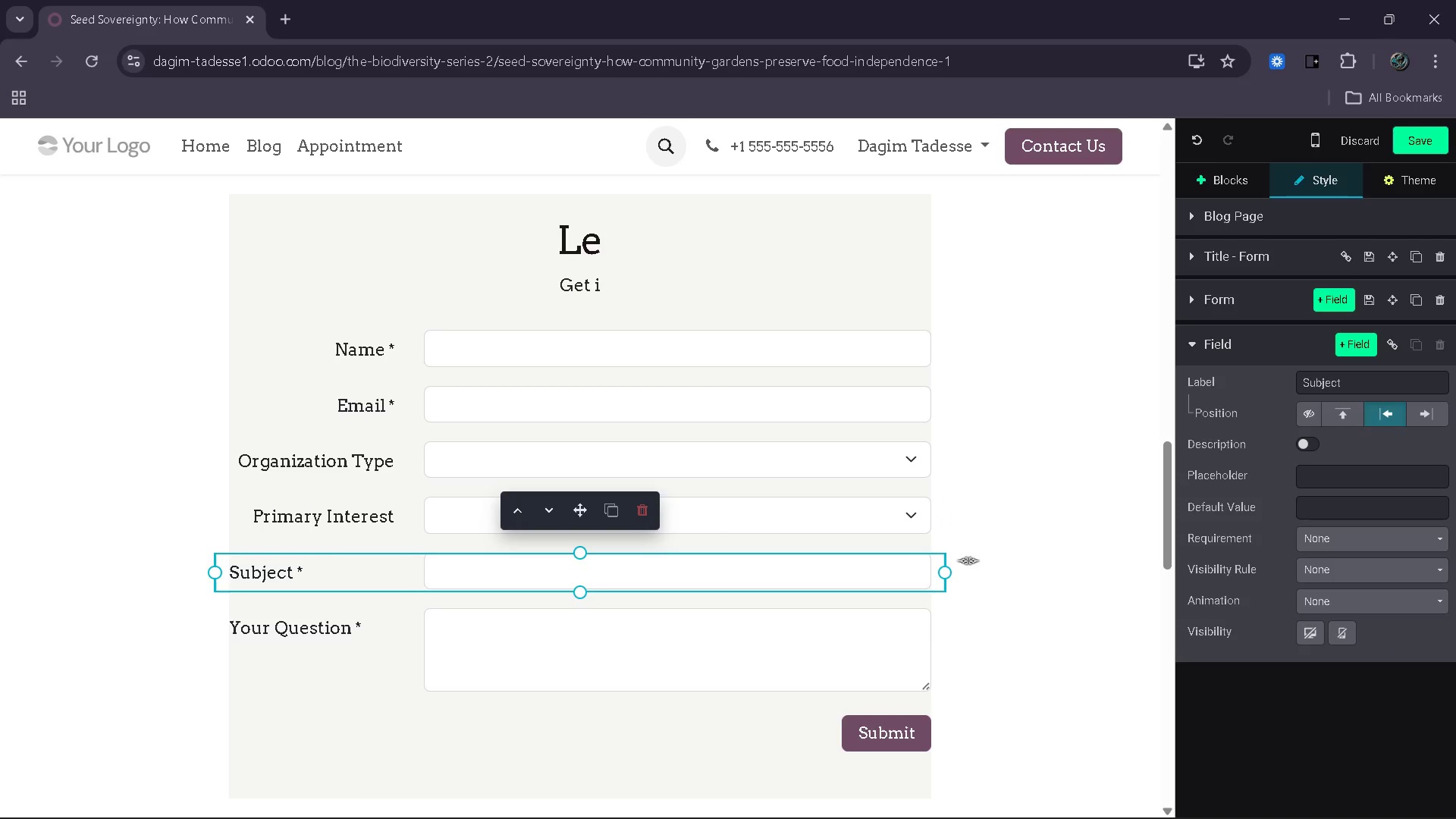 
left_click([1379, 562])
 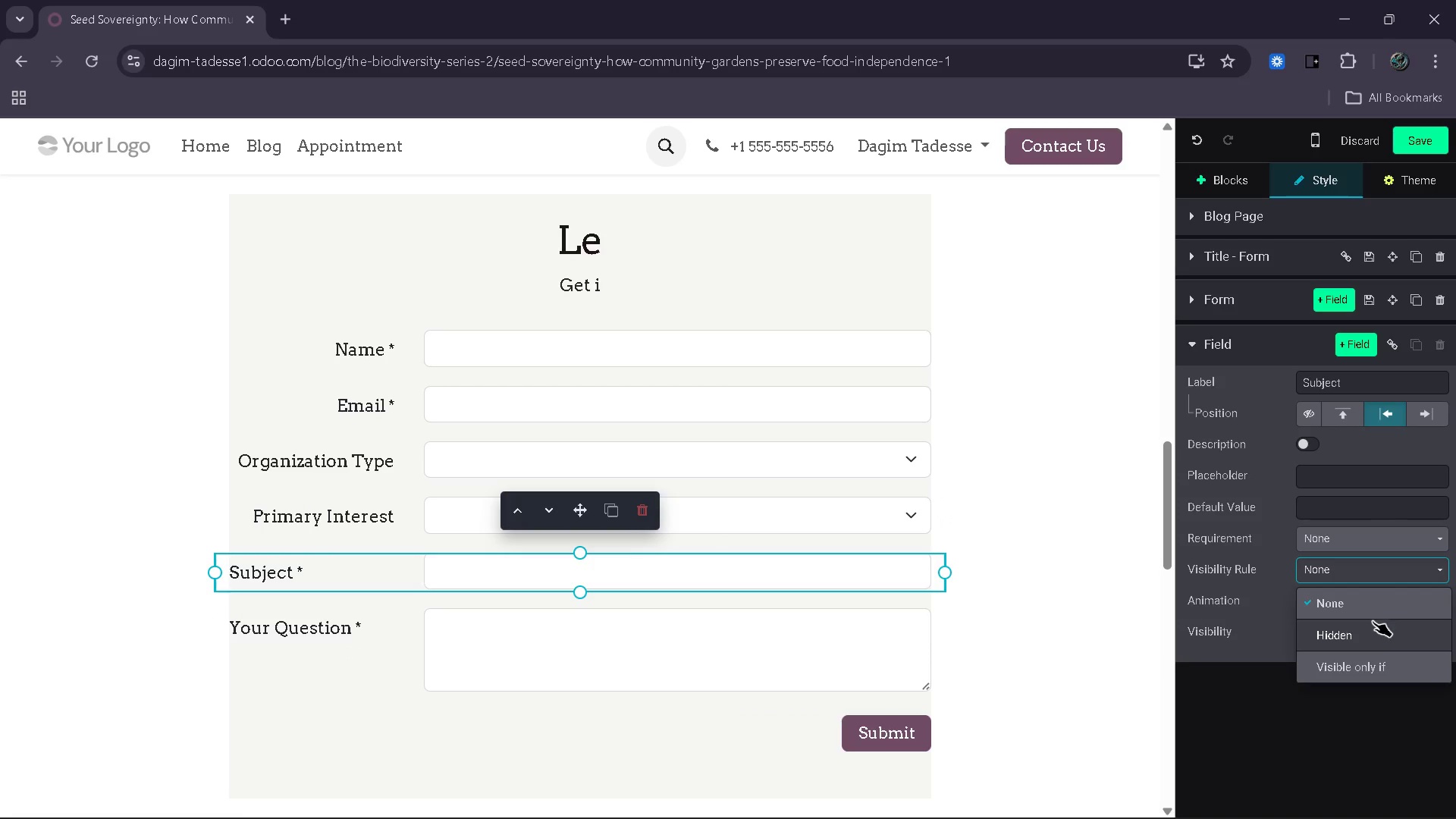 
left_click([1367, 631])
 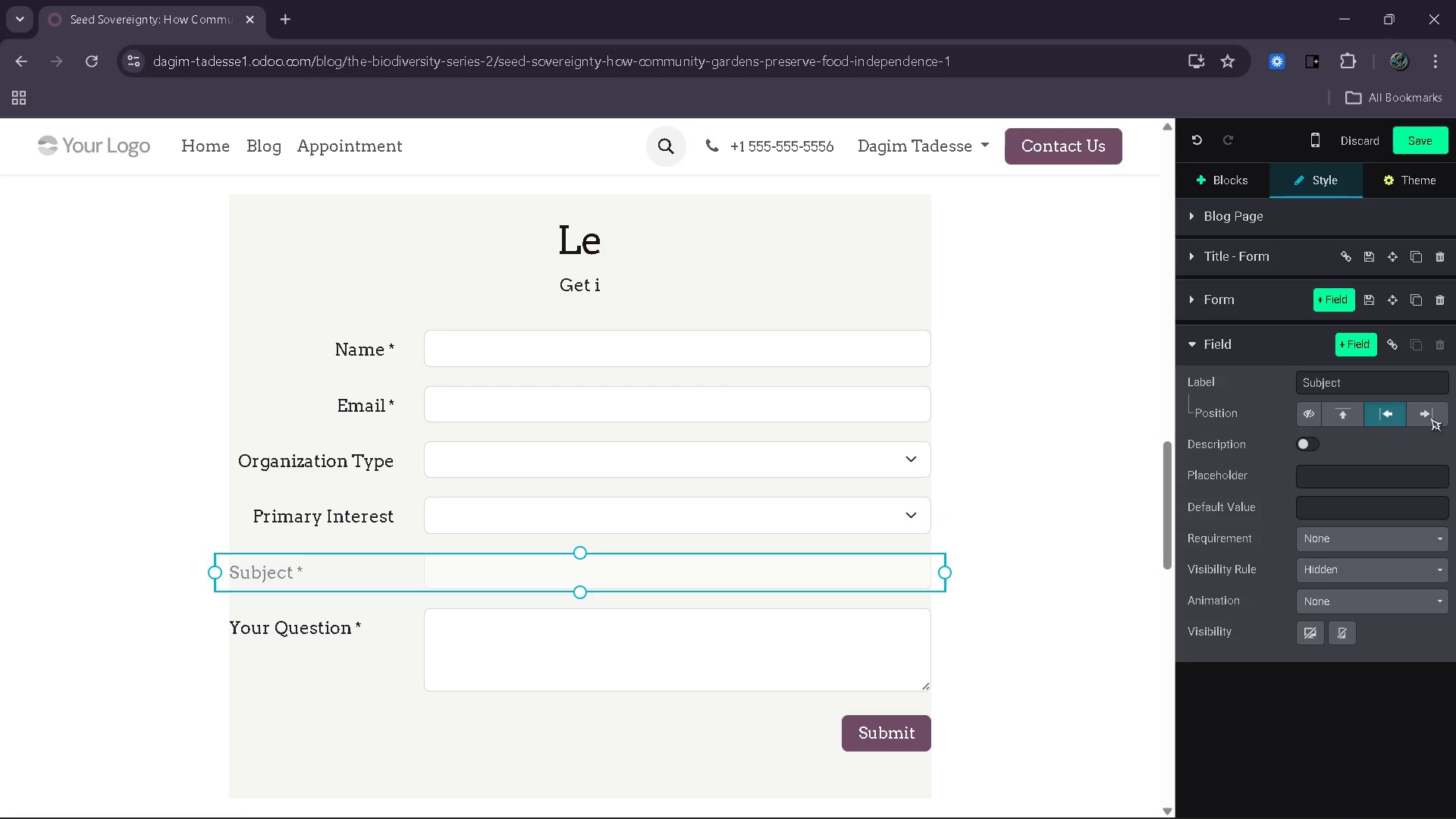 
left_click([1429, 404])
 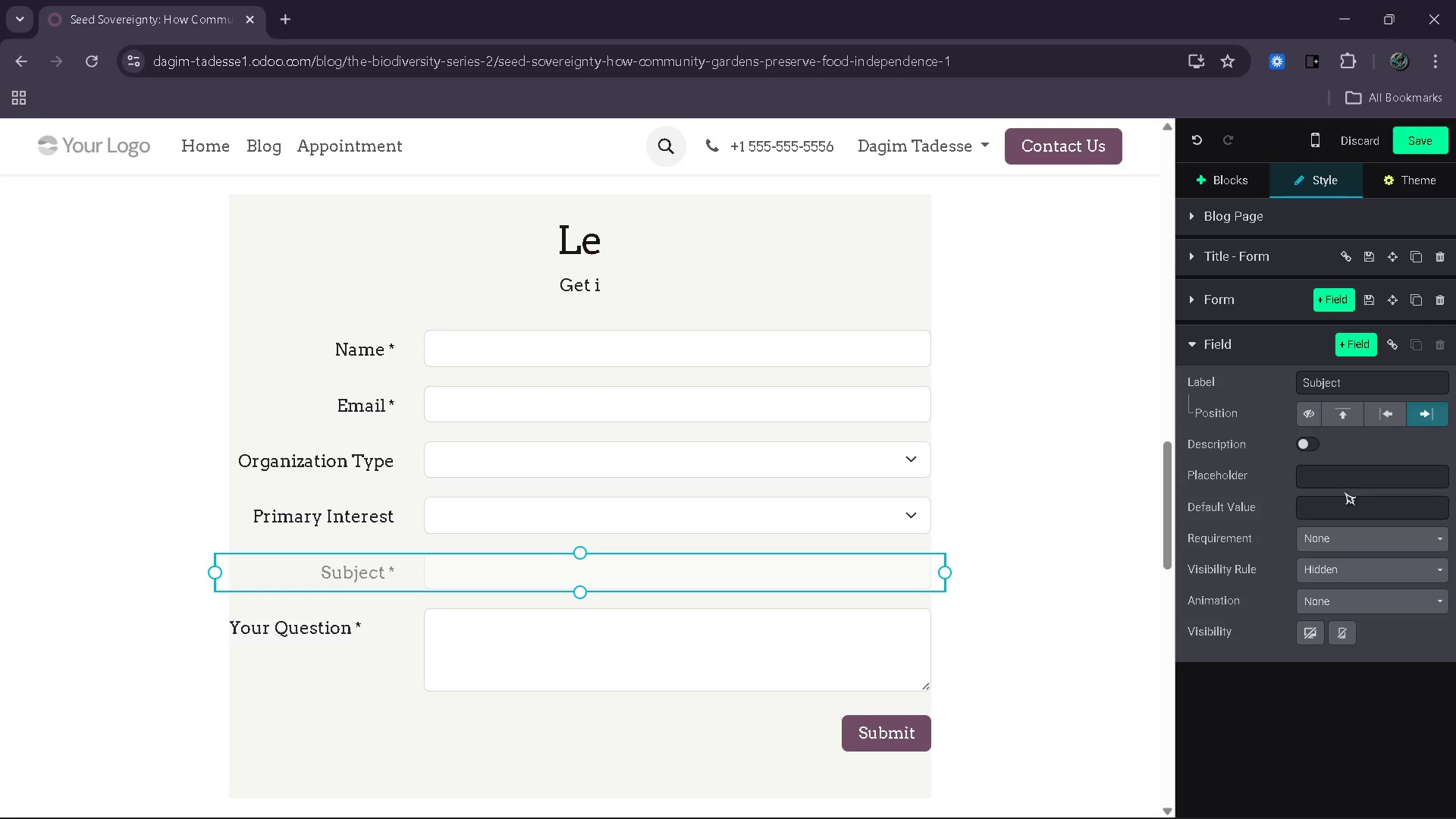 
left_click([1338, 504])
 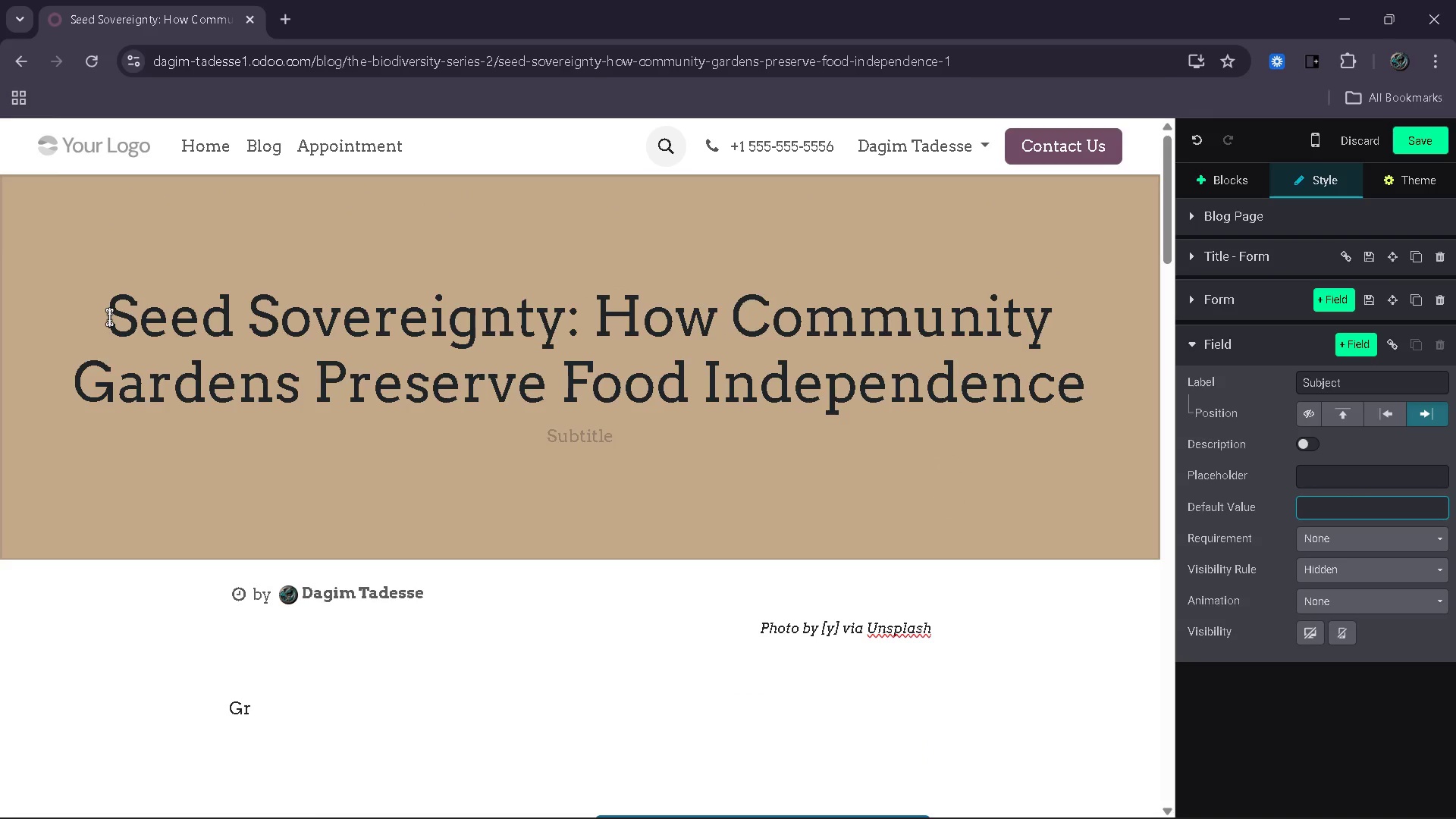 
wait(6.58)
 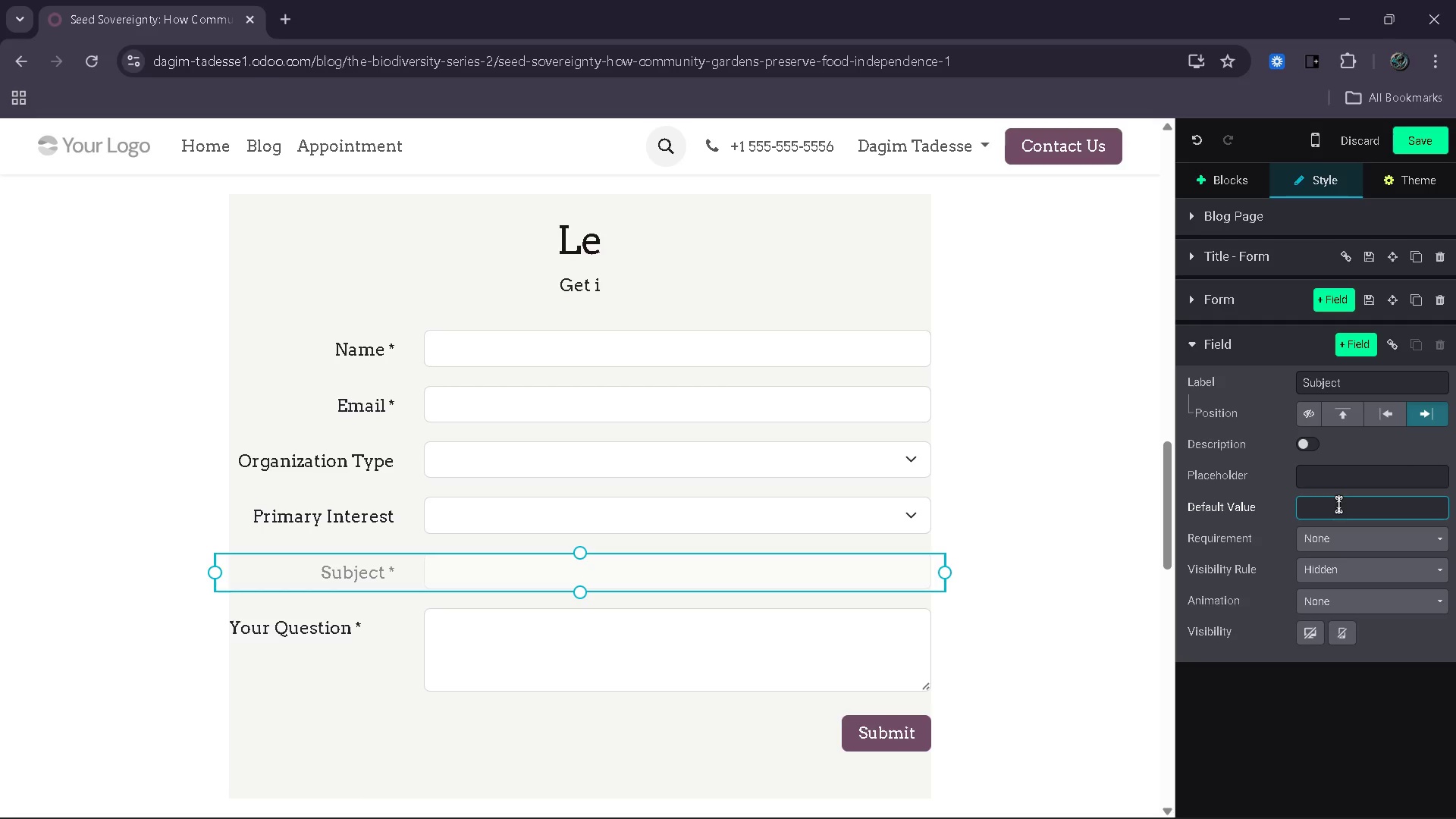 
left_click_drag(start_coordinate=[109, 317], to_coordinate=[565, 327])
 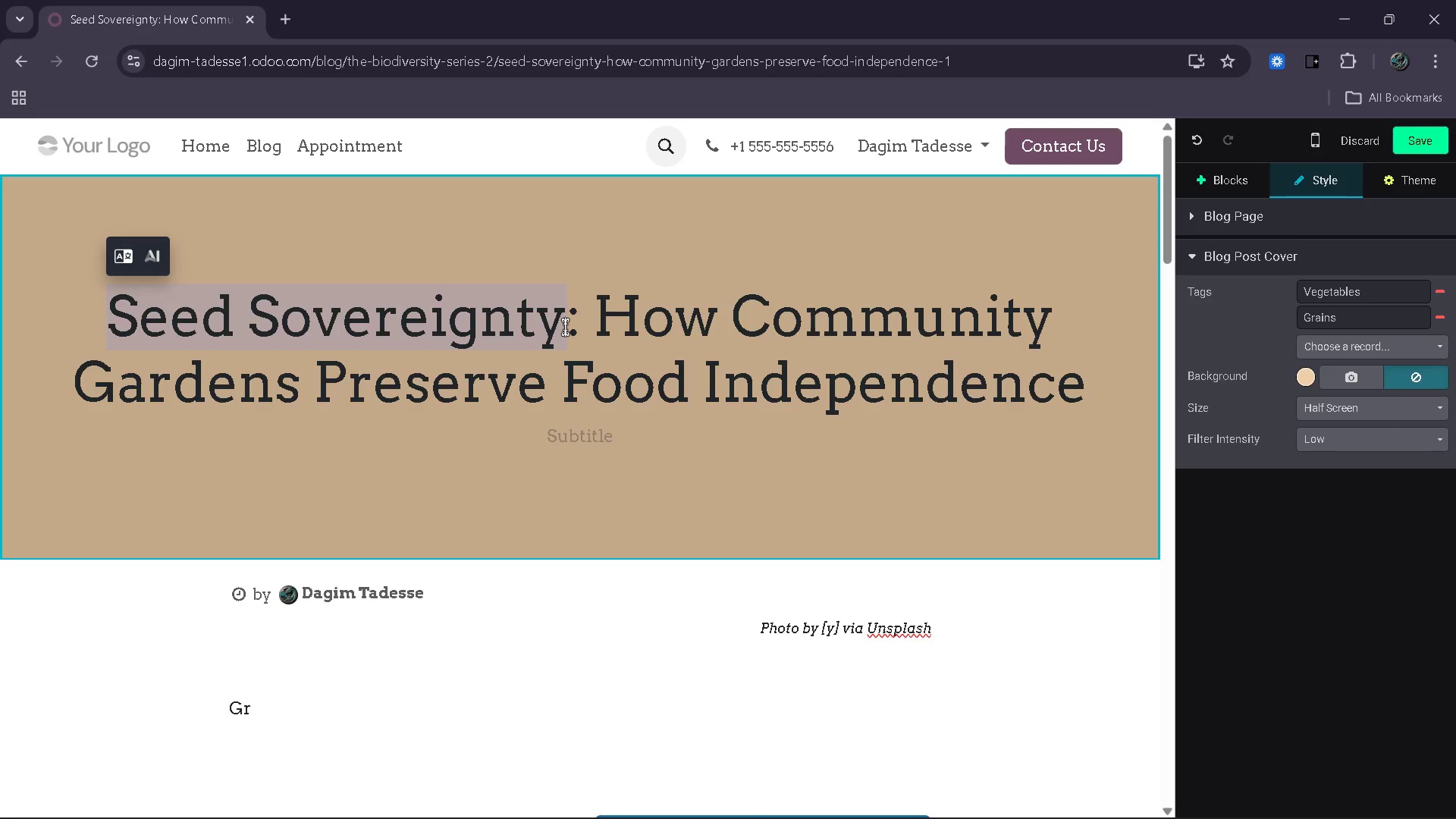 
key(Control+C)
 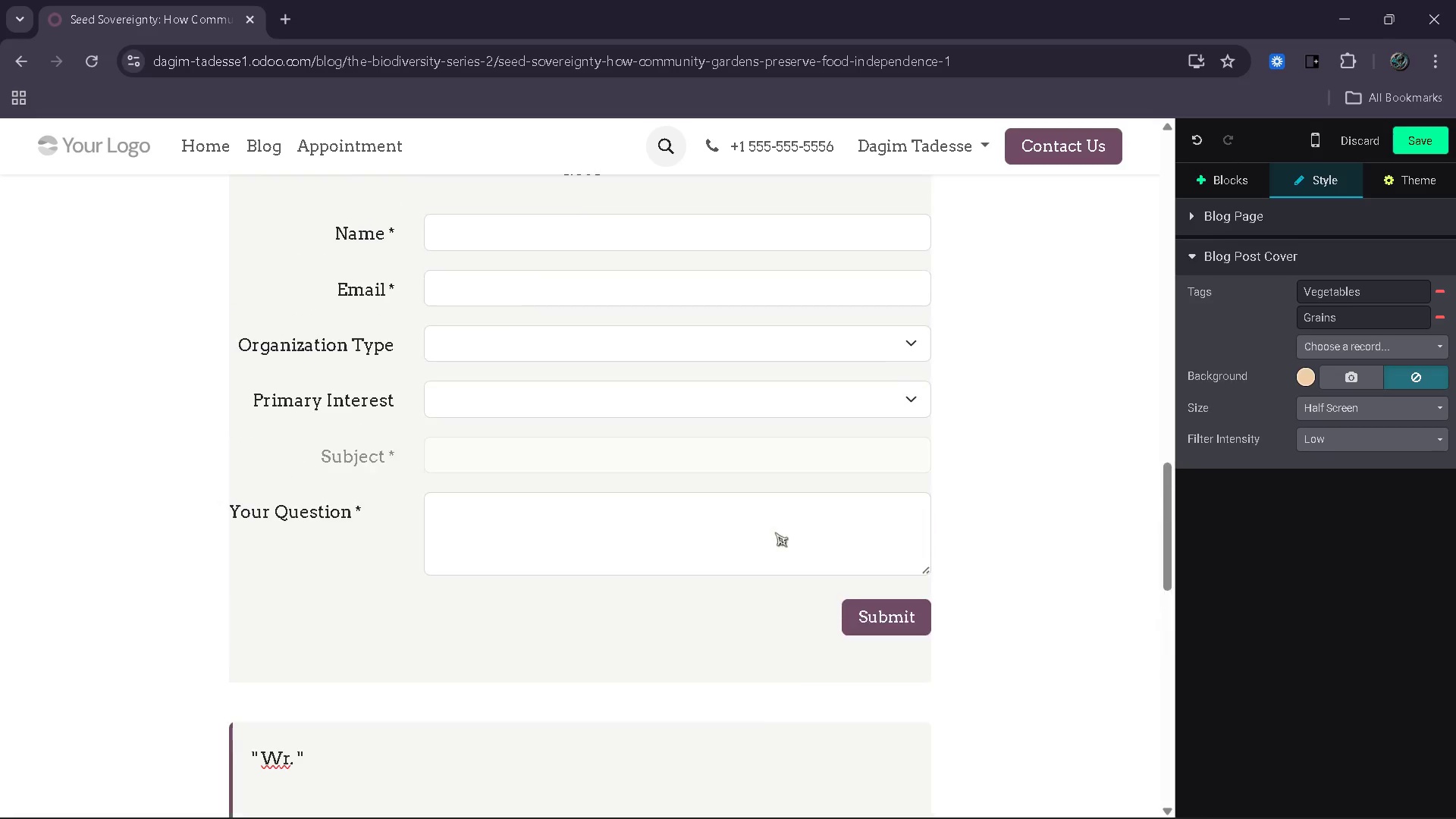 
left_click([825, 451])
 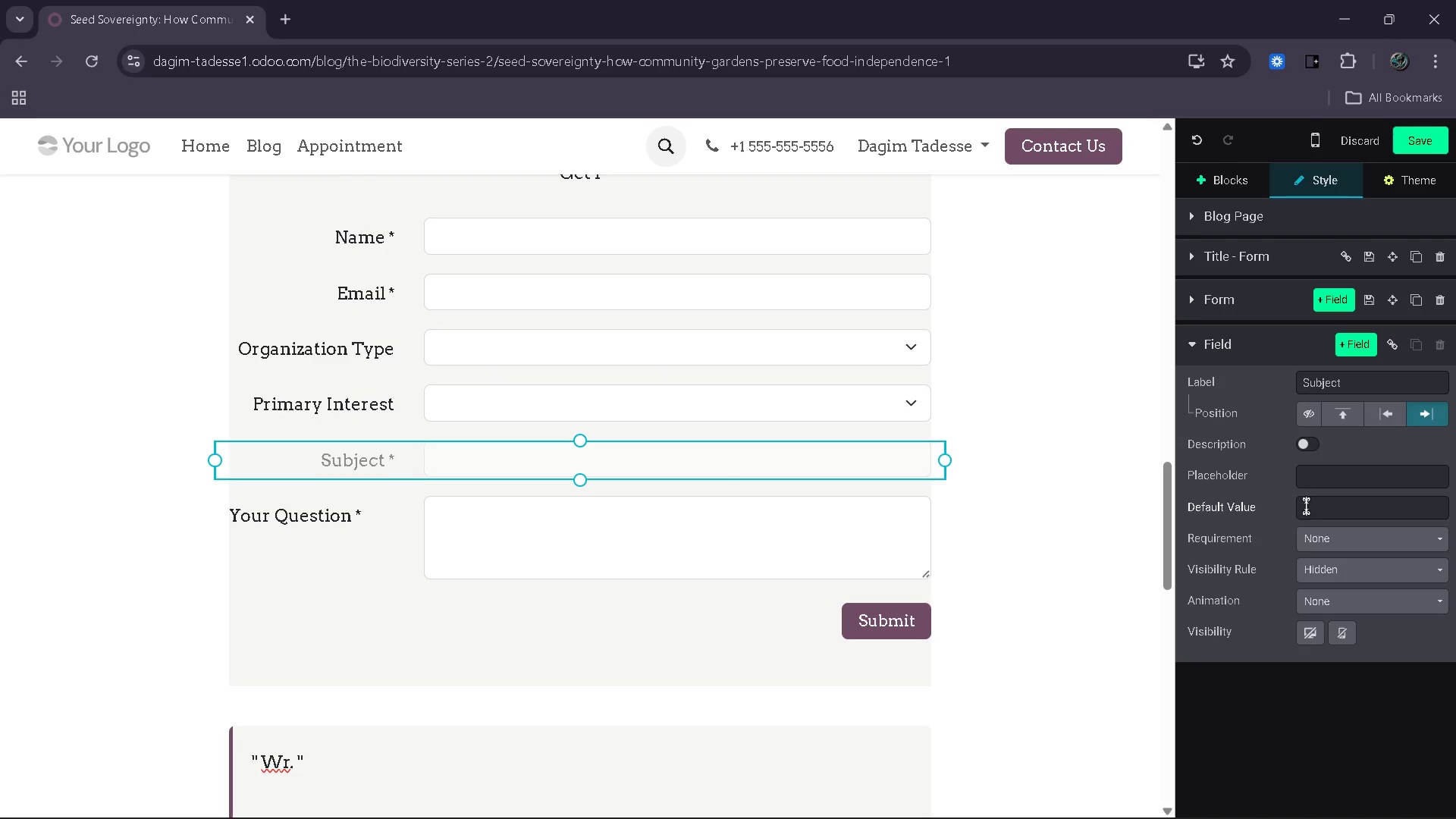 
left_click([1317, 503])
 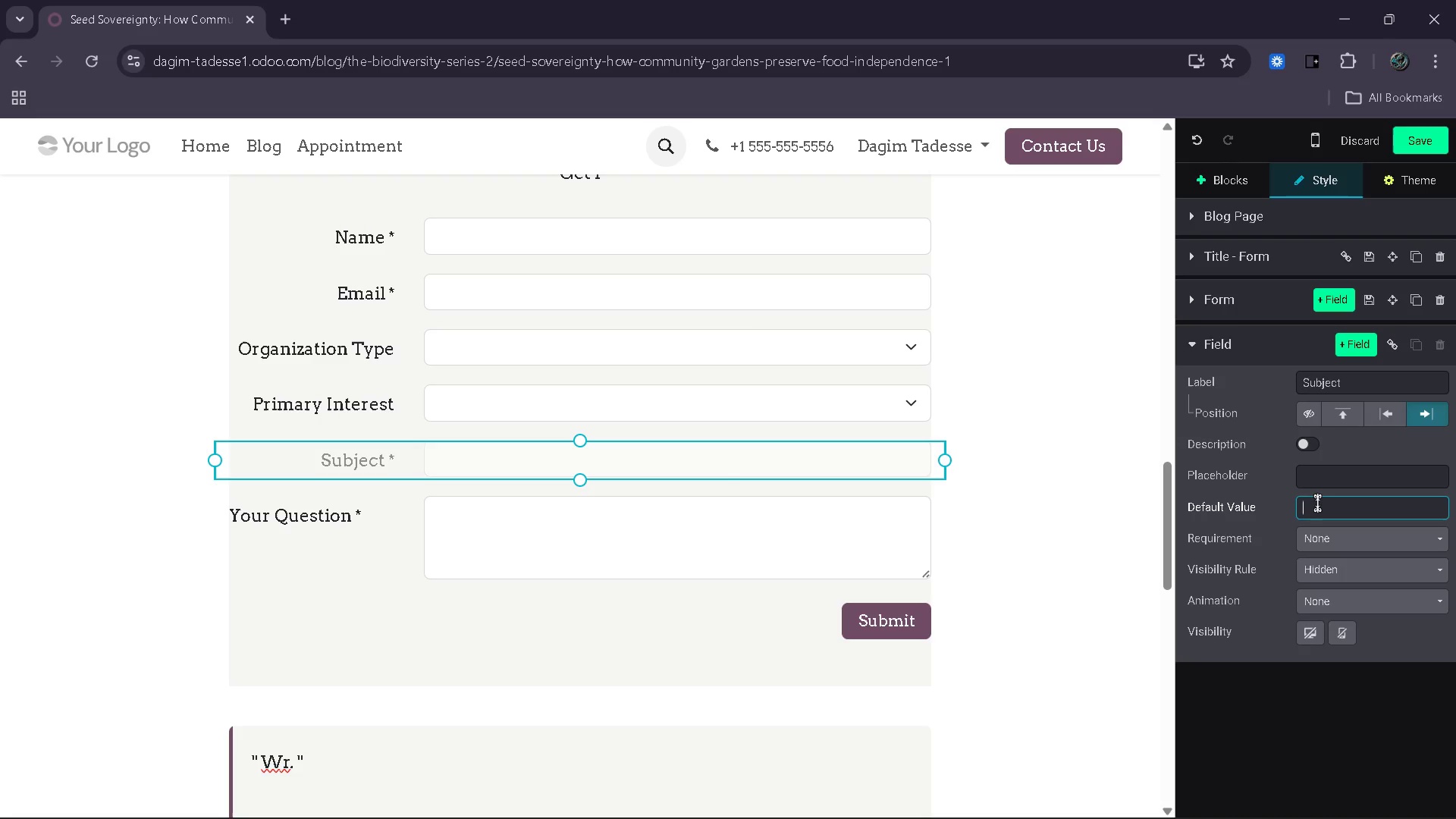 
type(Inquire )
 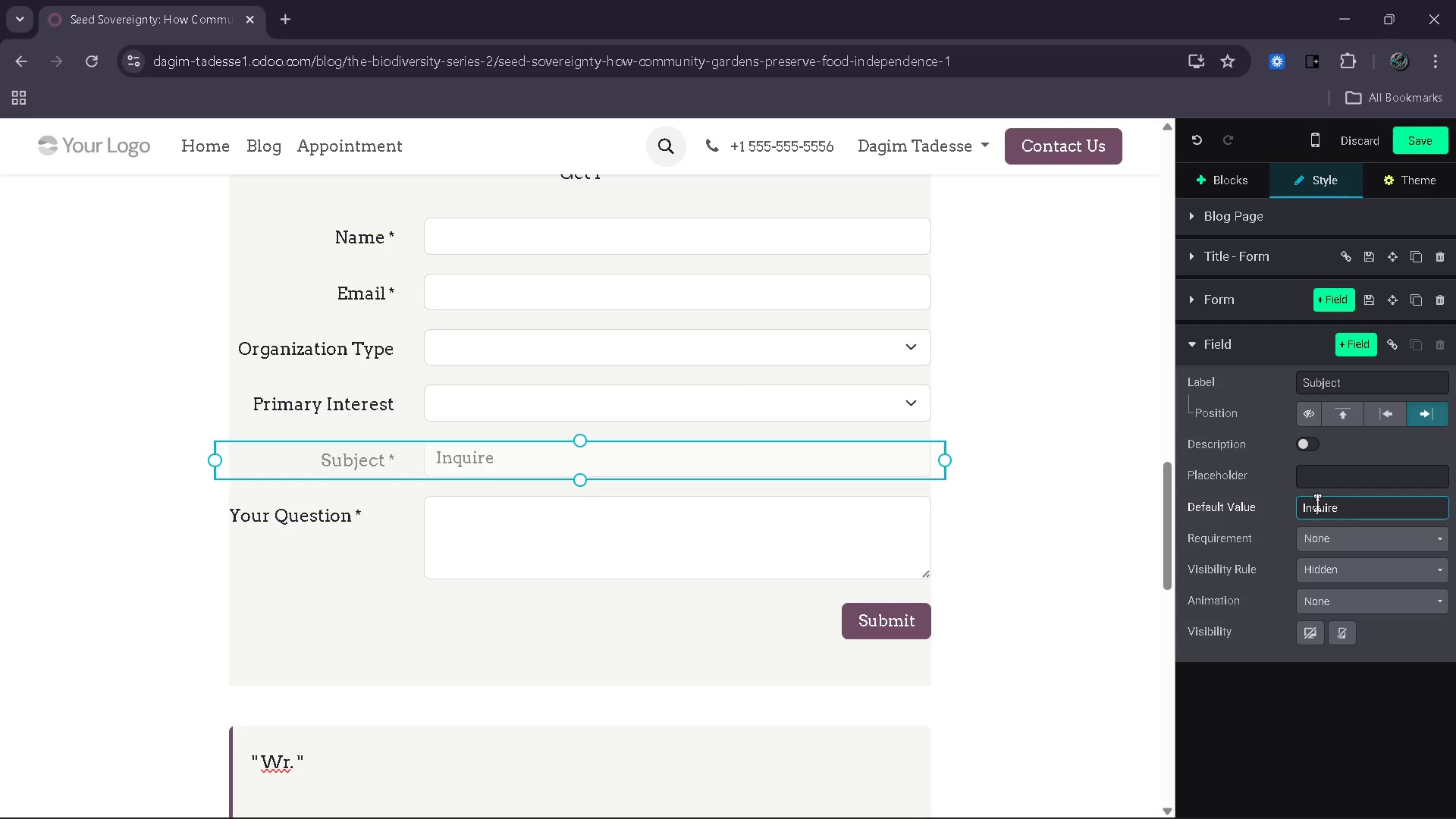 
key(Control+V)
 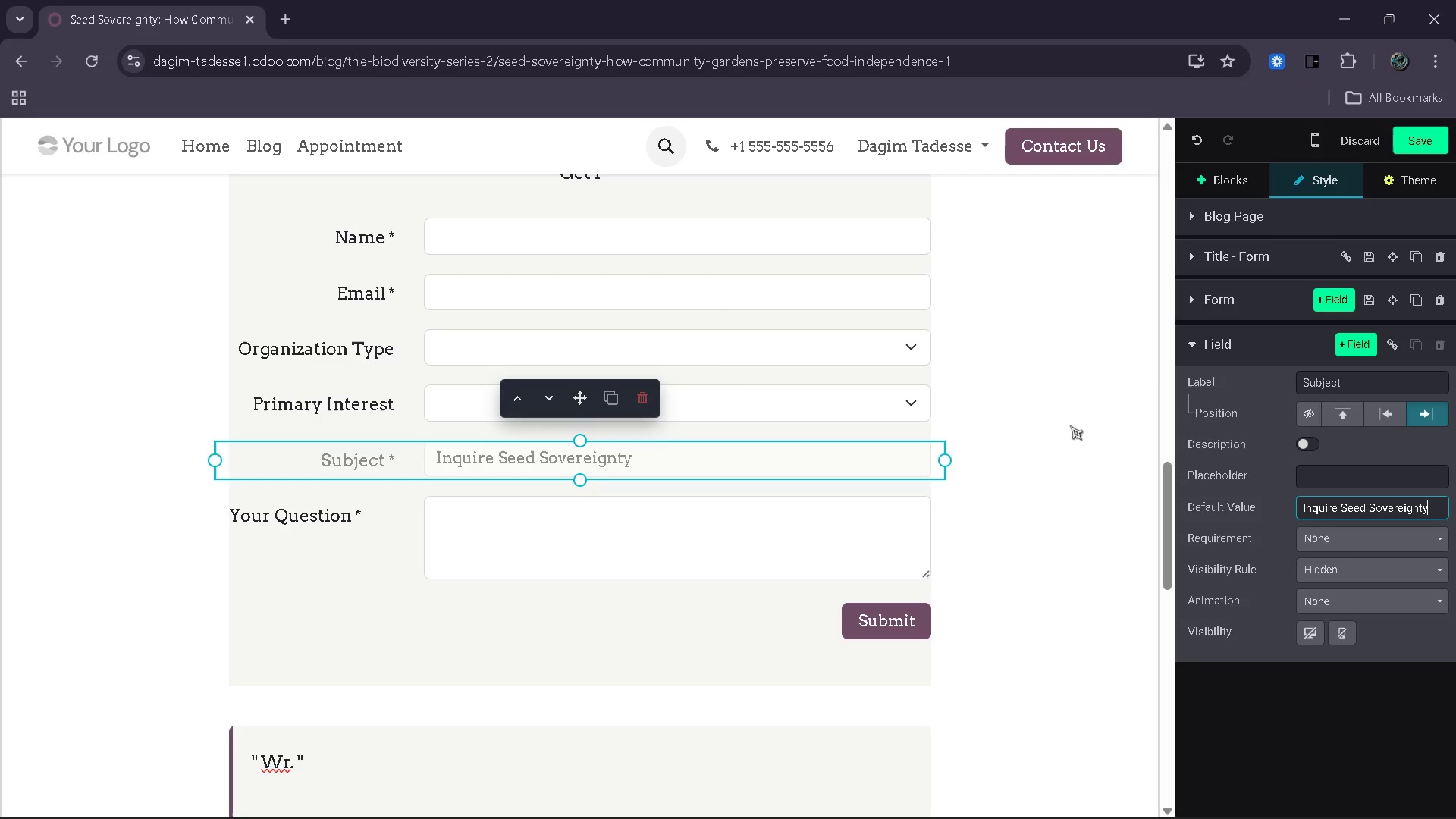 
wait(12.52)
 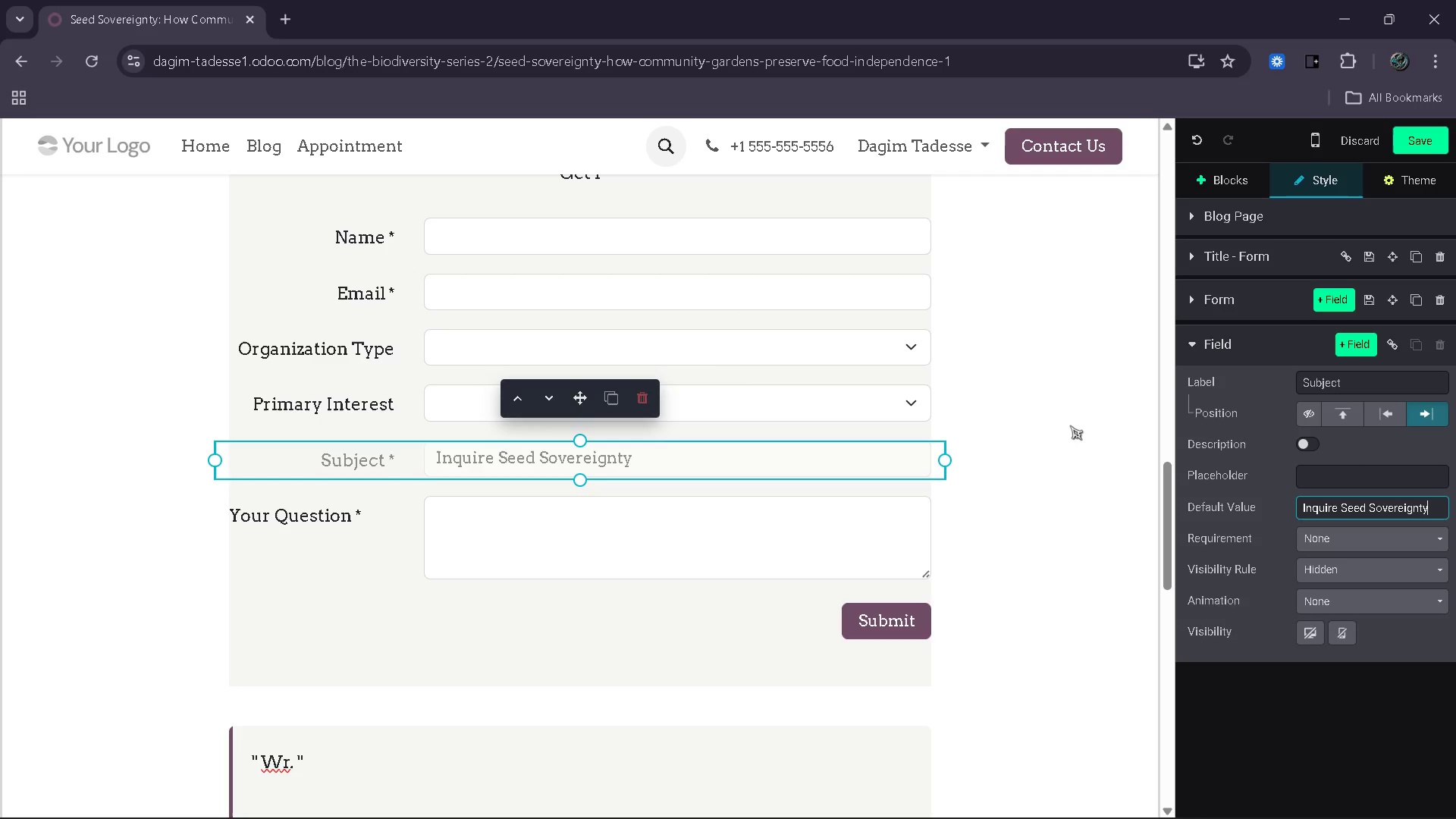 
left_click([784, 500])
 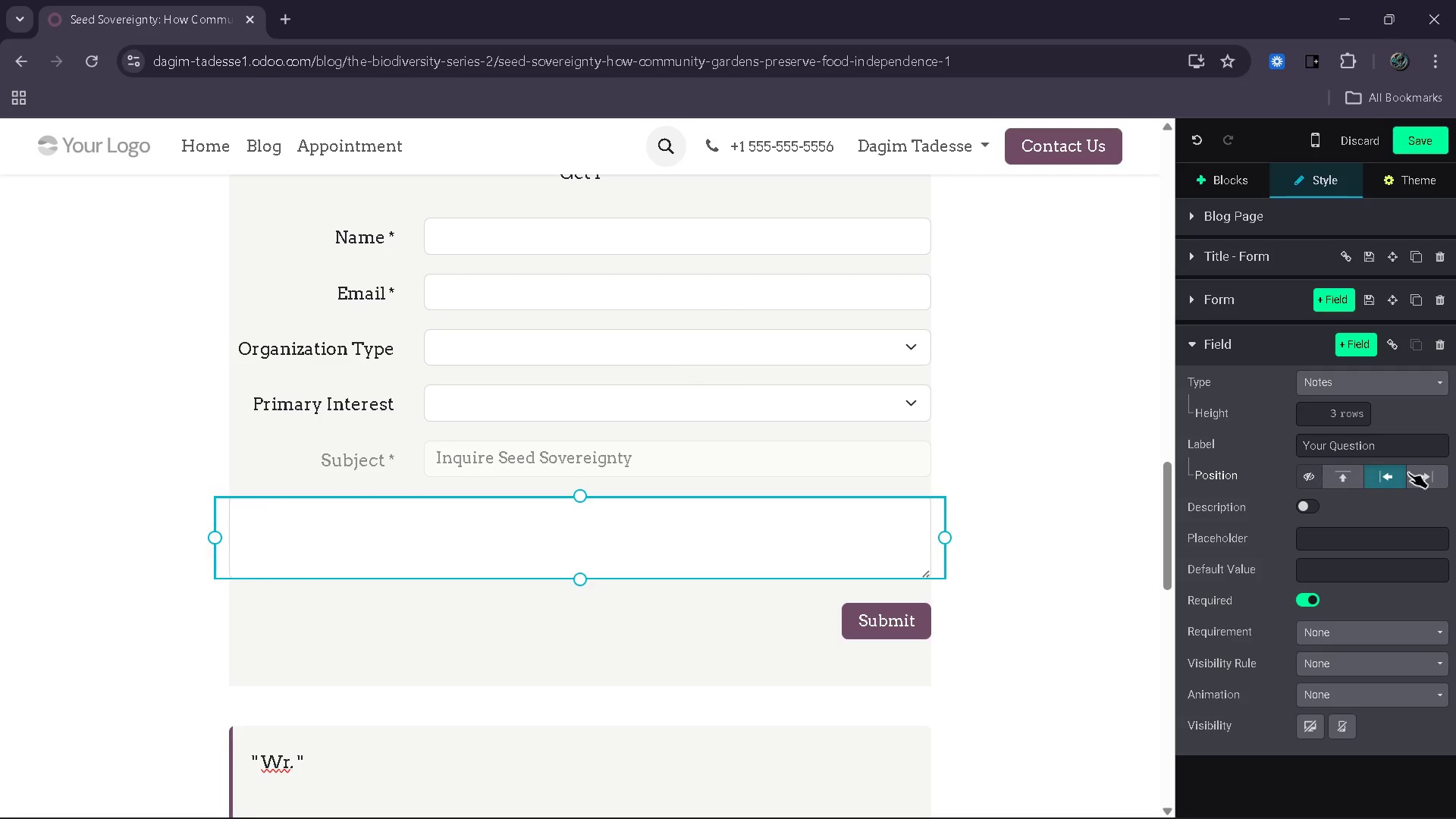 
left_click([1414, 474])
 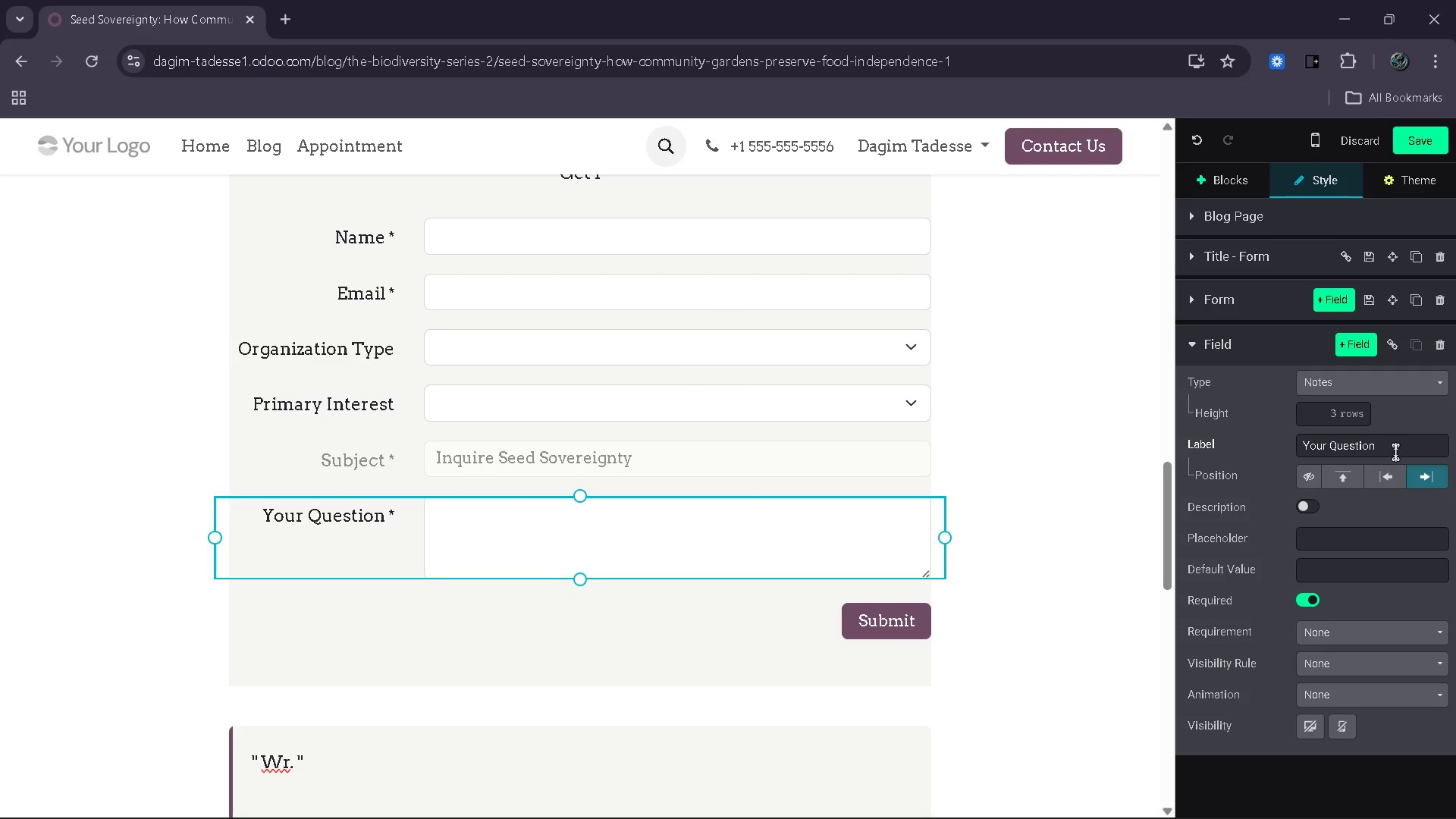 
left_click_drag(start_coordinate=[1395, 452], to_coordinate=[1278, 449])
 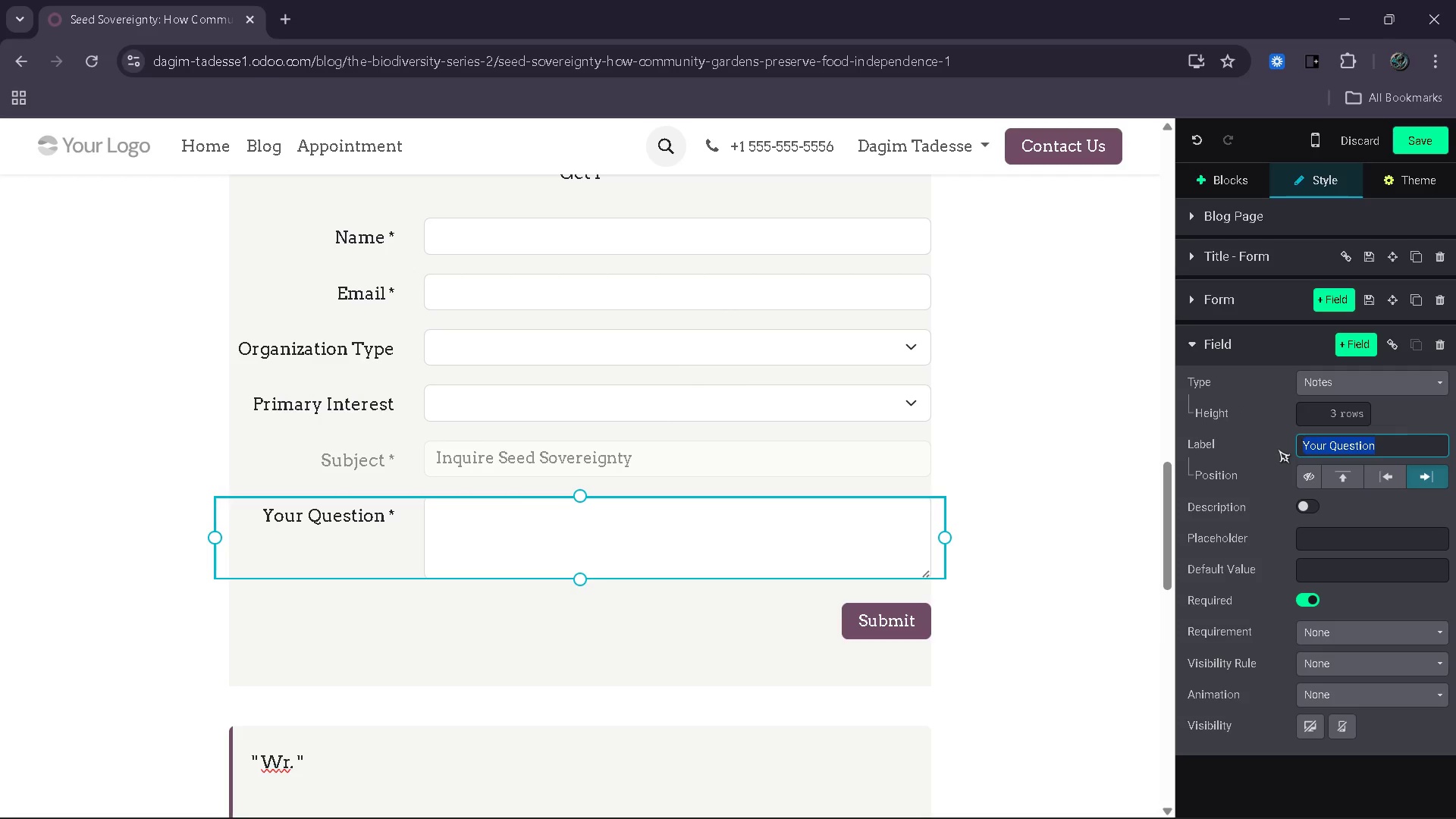 
type(Message)
 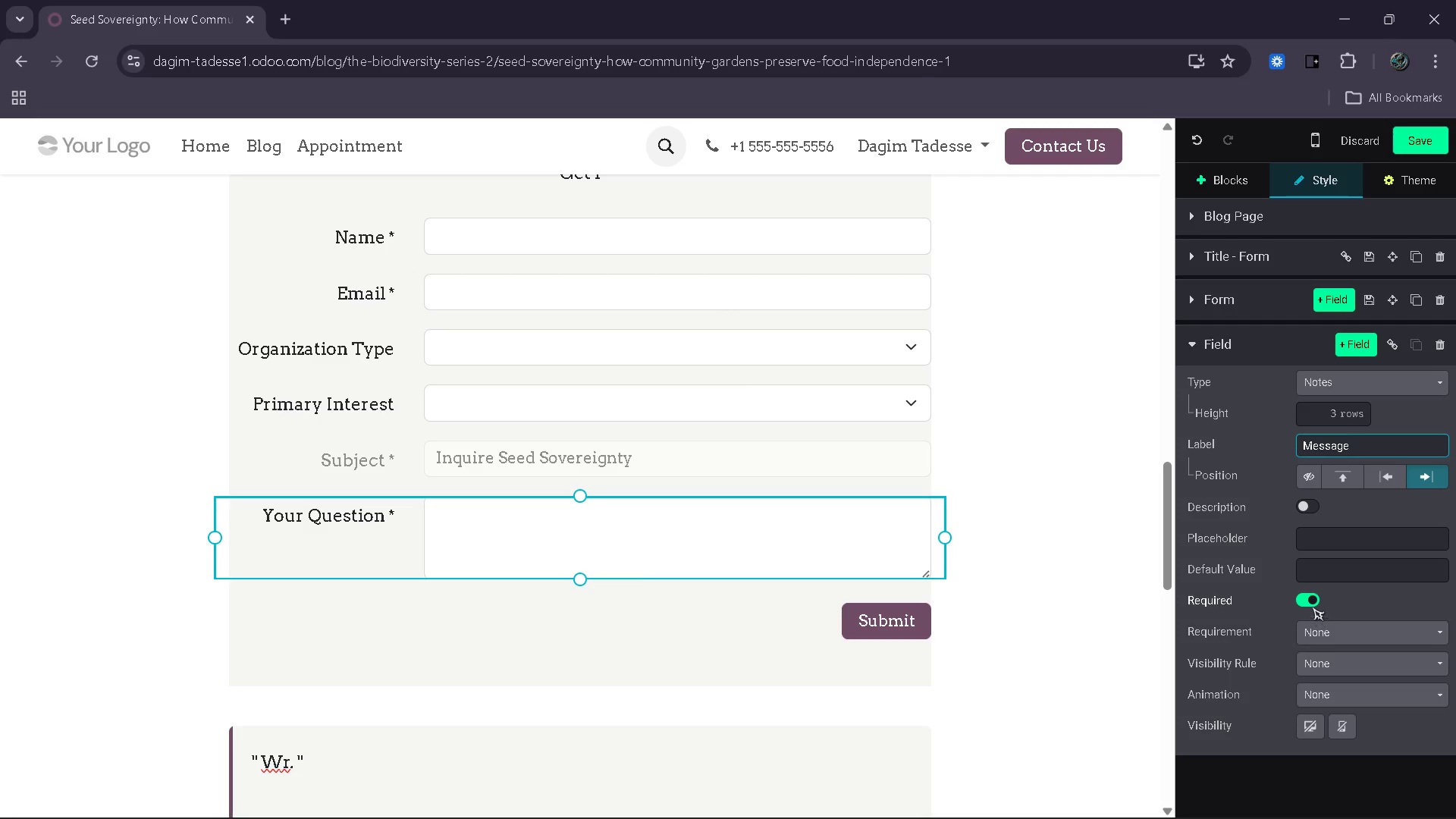 
wait(13.08)
 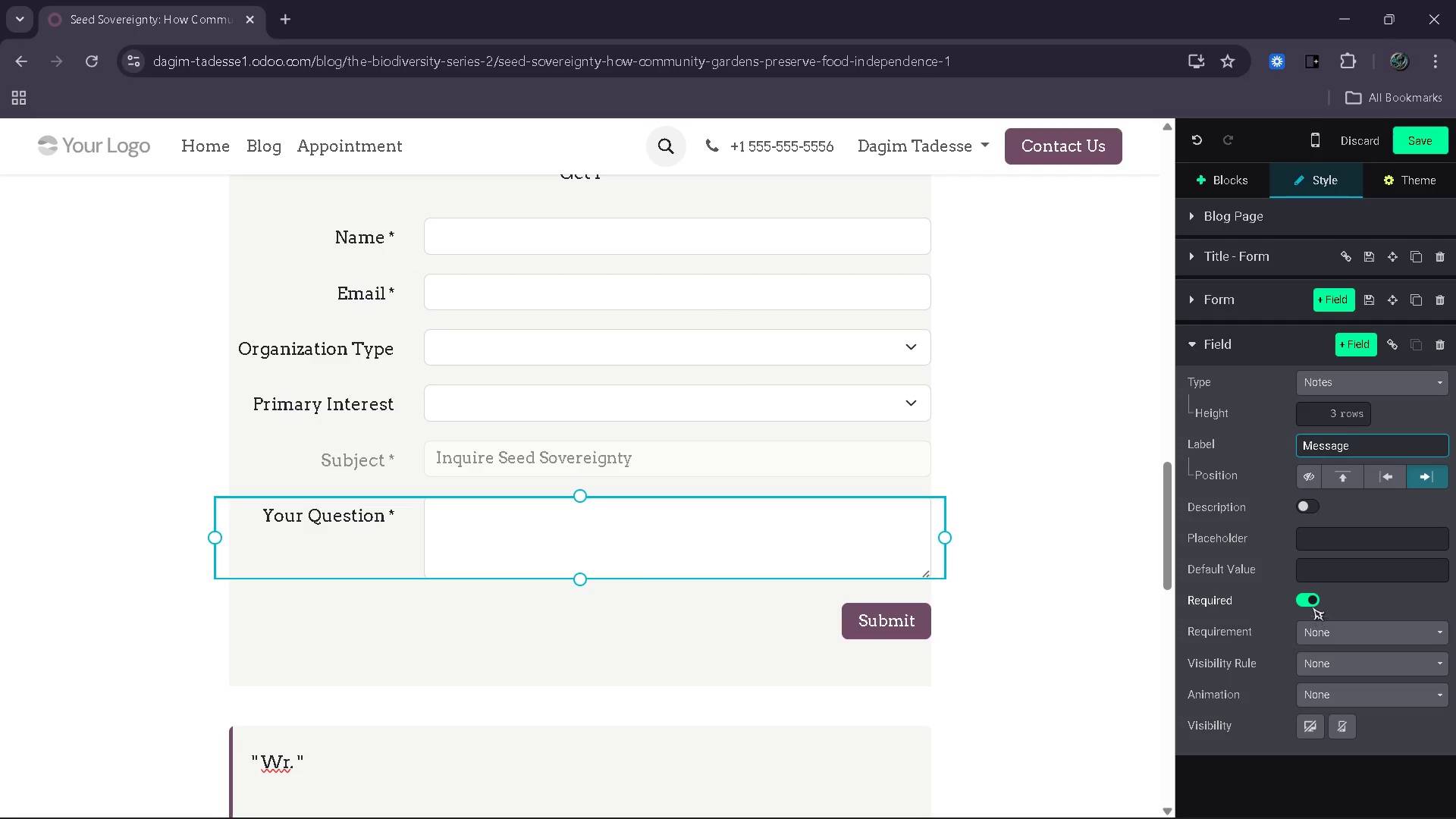 
left_click([1315, 598])
 